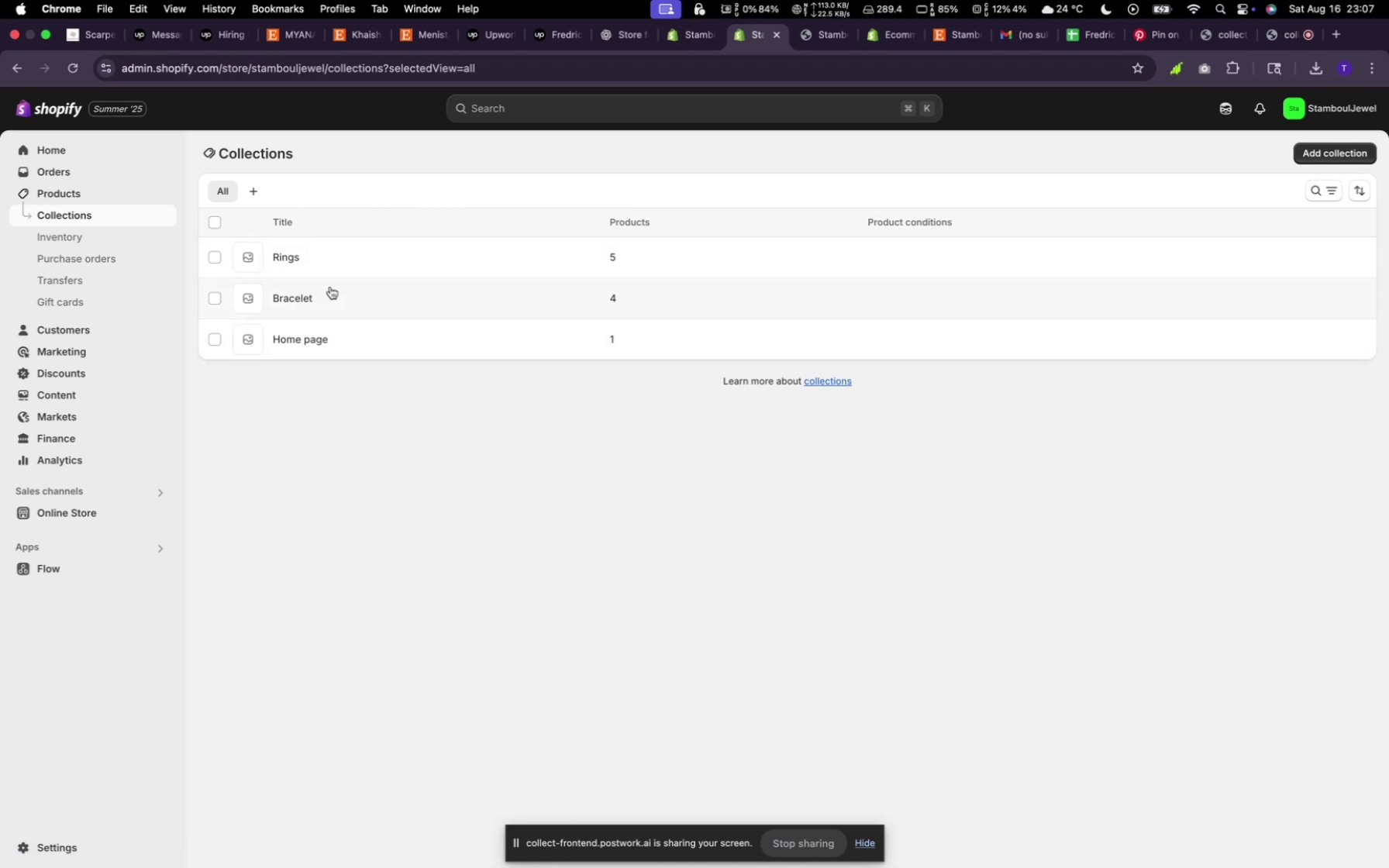 
wait(23.85)
 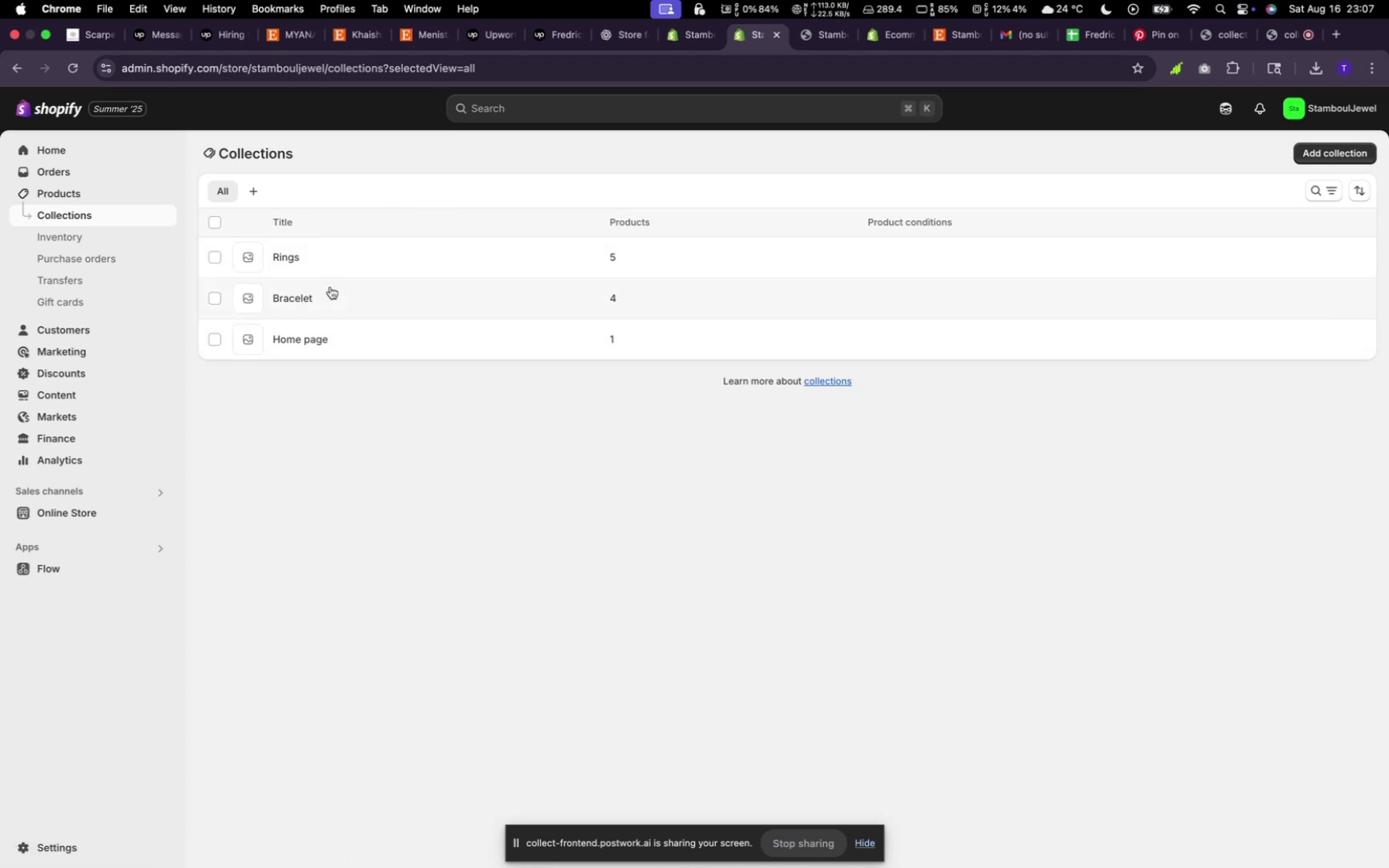 
scroll: coordinate [316, 290], scroll_direction: up, amount: 38.0
 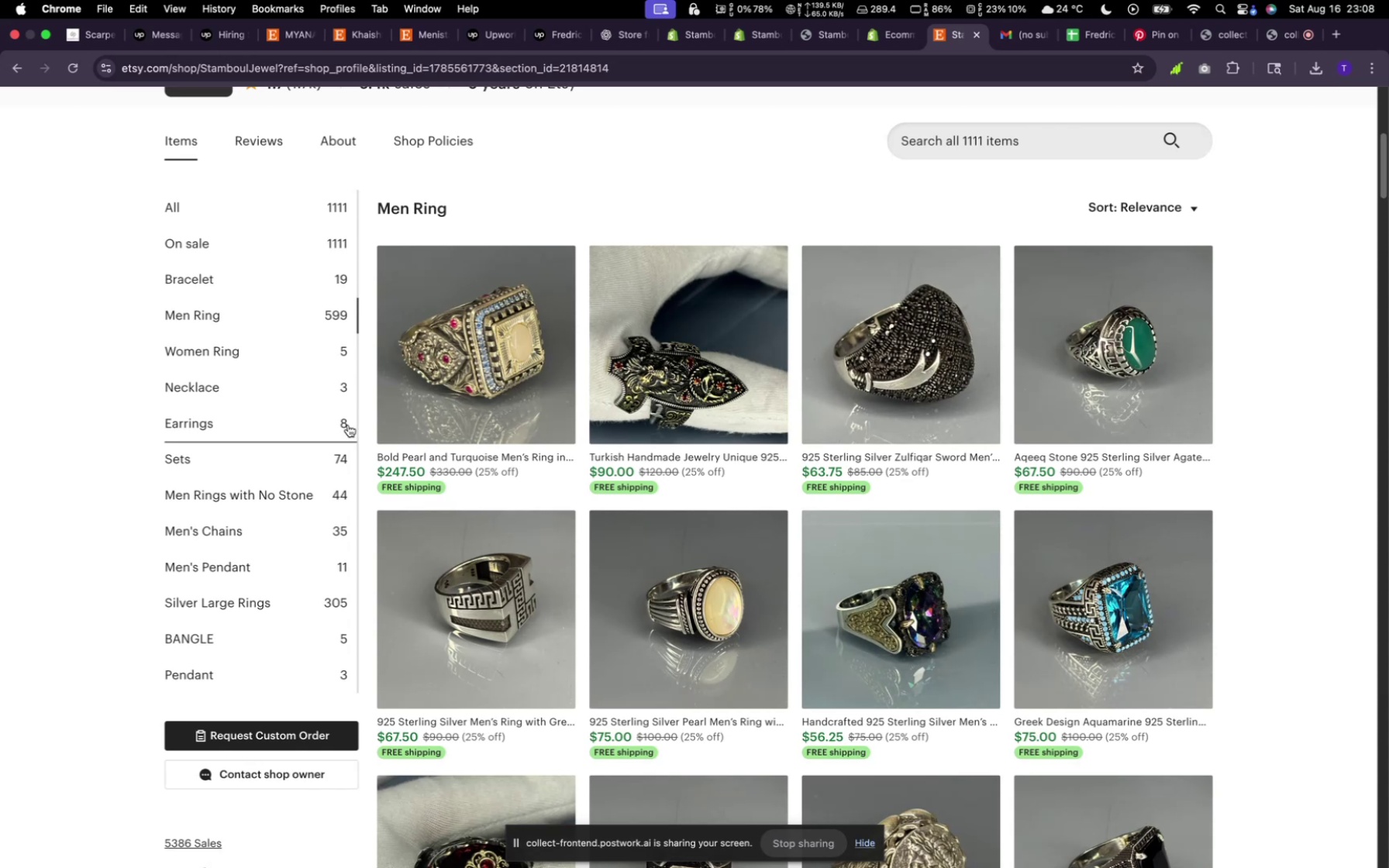 
left_click([345, 422])
 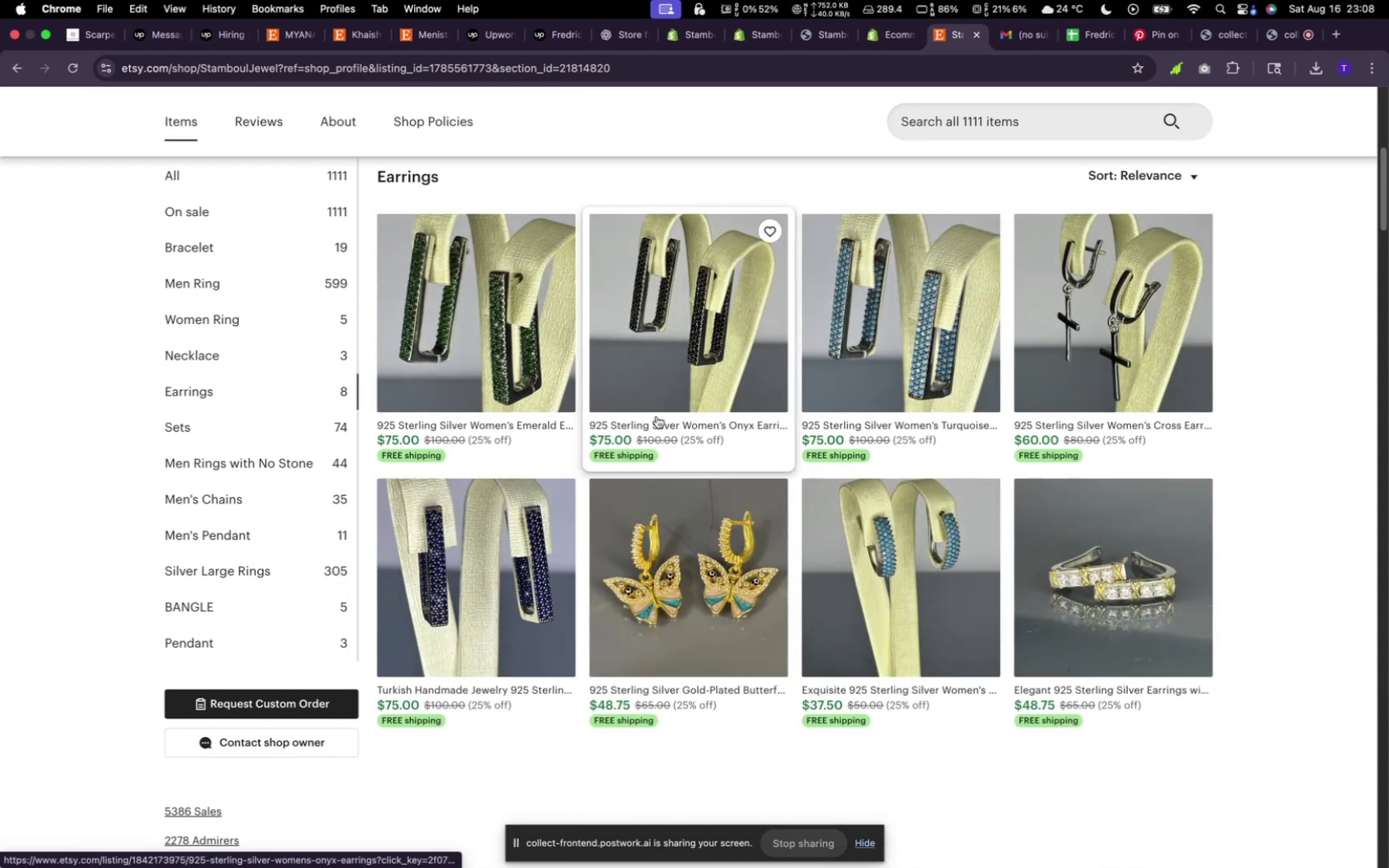 
mouse_move([694, 384])
 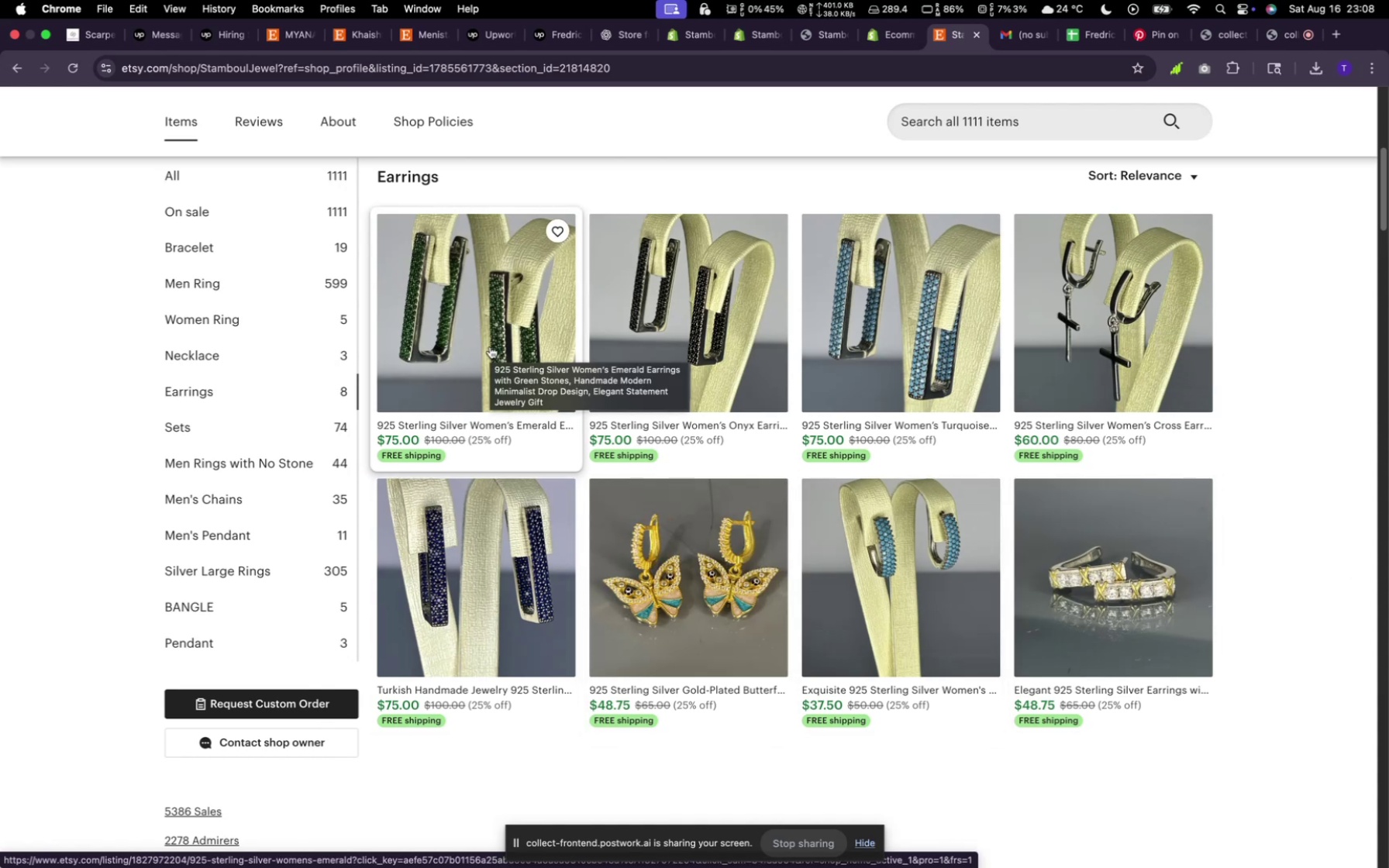 
wait(6.63)
 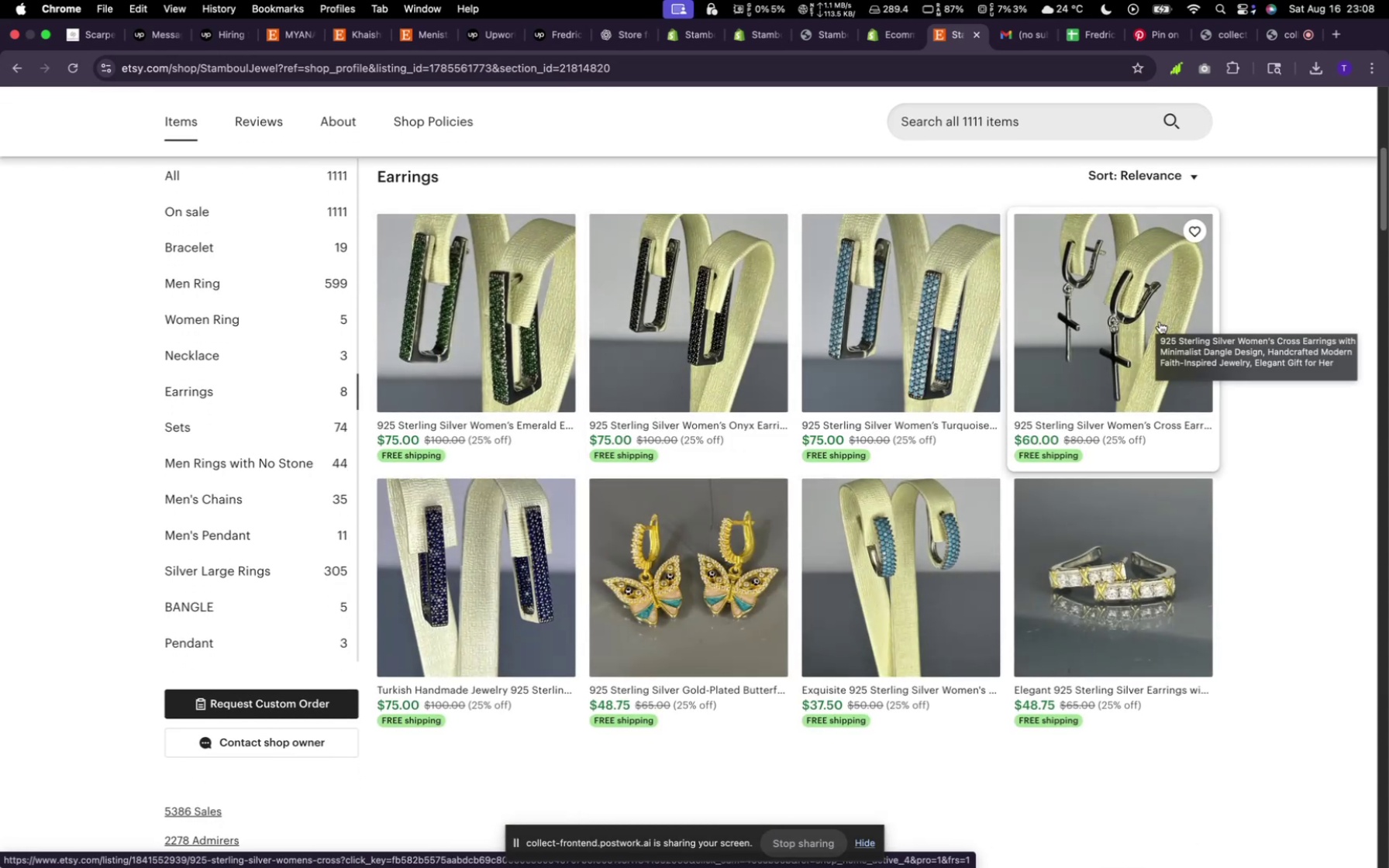 
right_click([490, 346])
 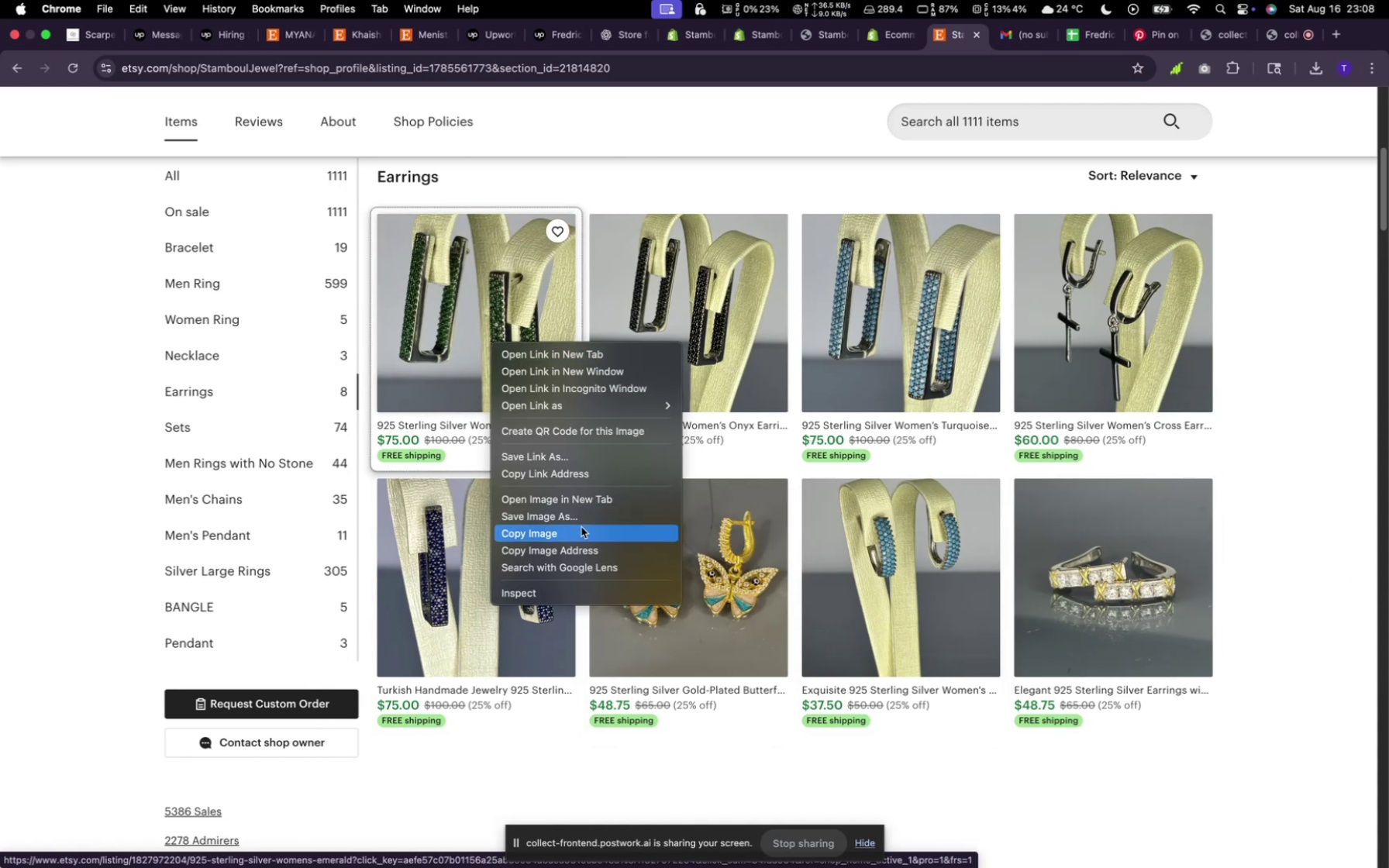 
left_click([581, 522])
 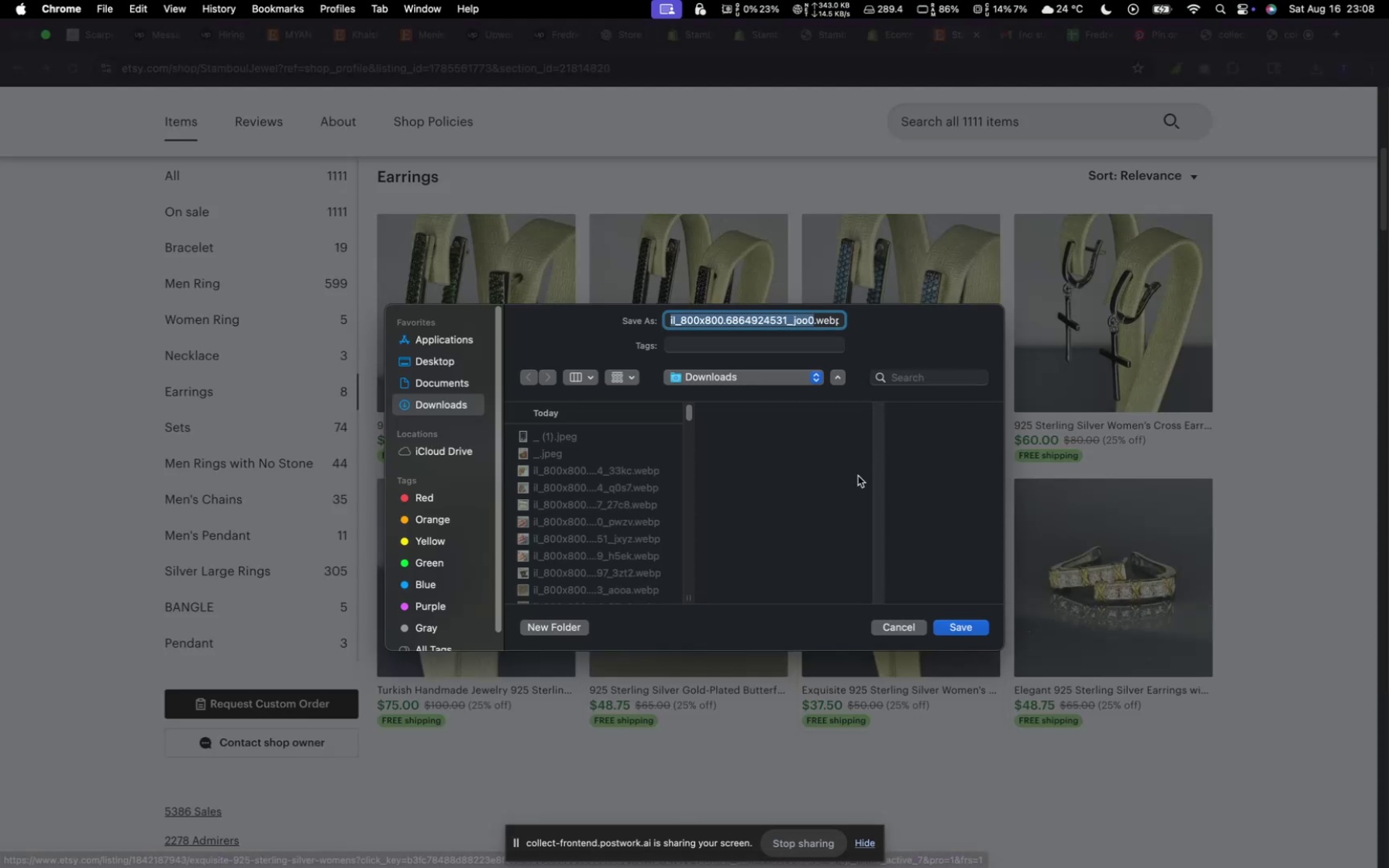 
left_click([951, 625])
 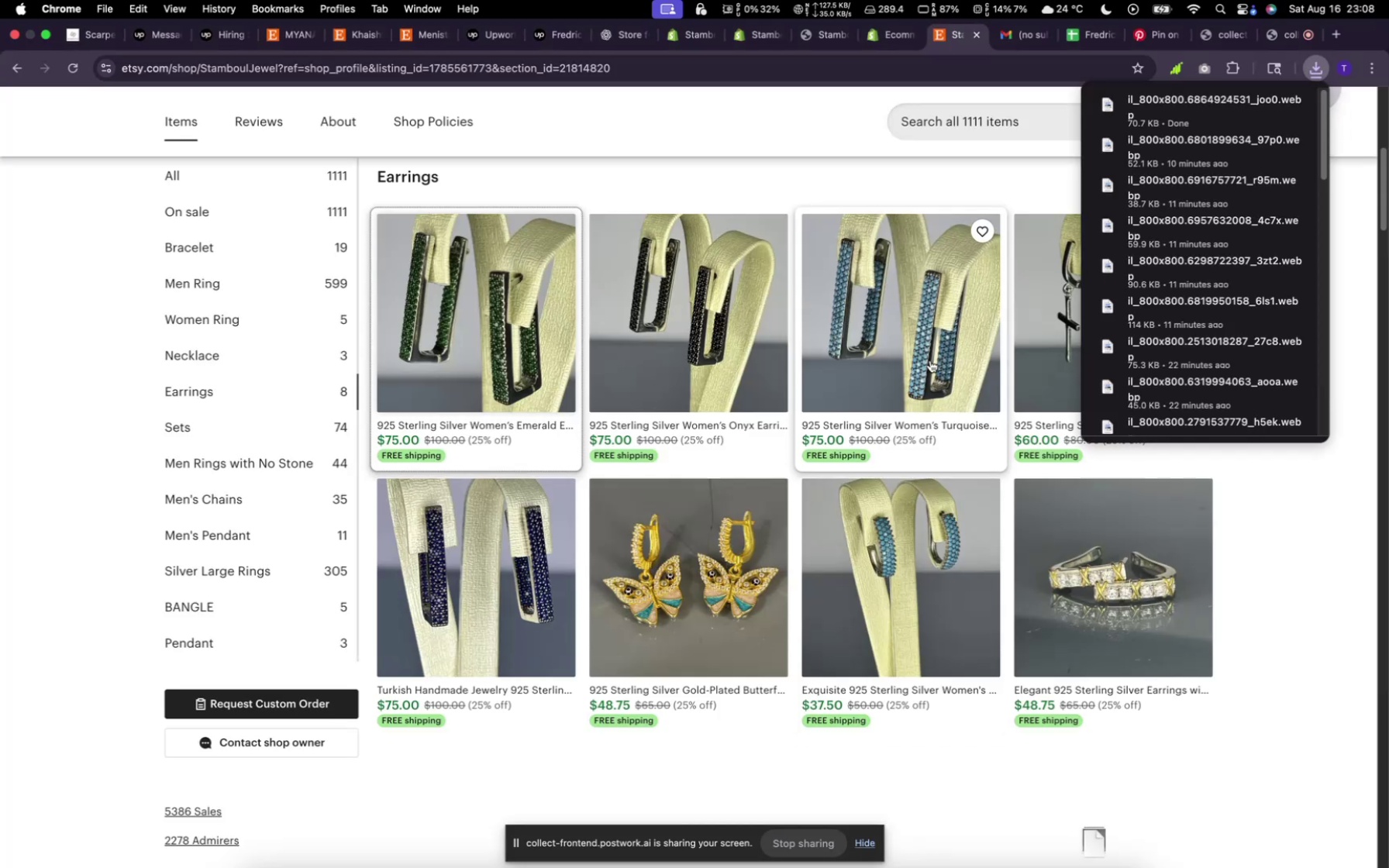 
right_click([925, 355])
 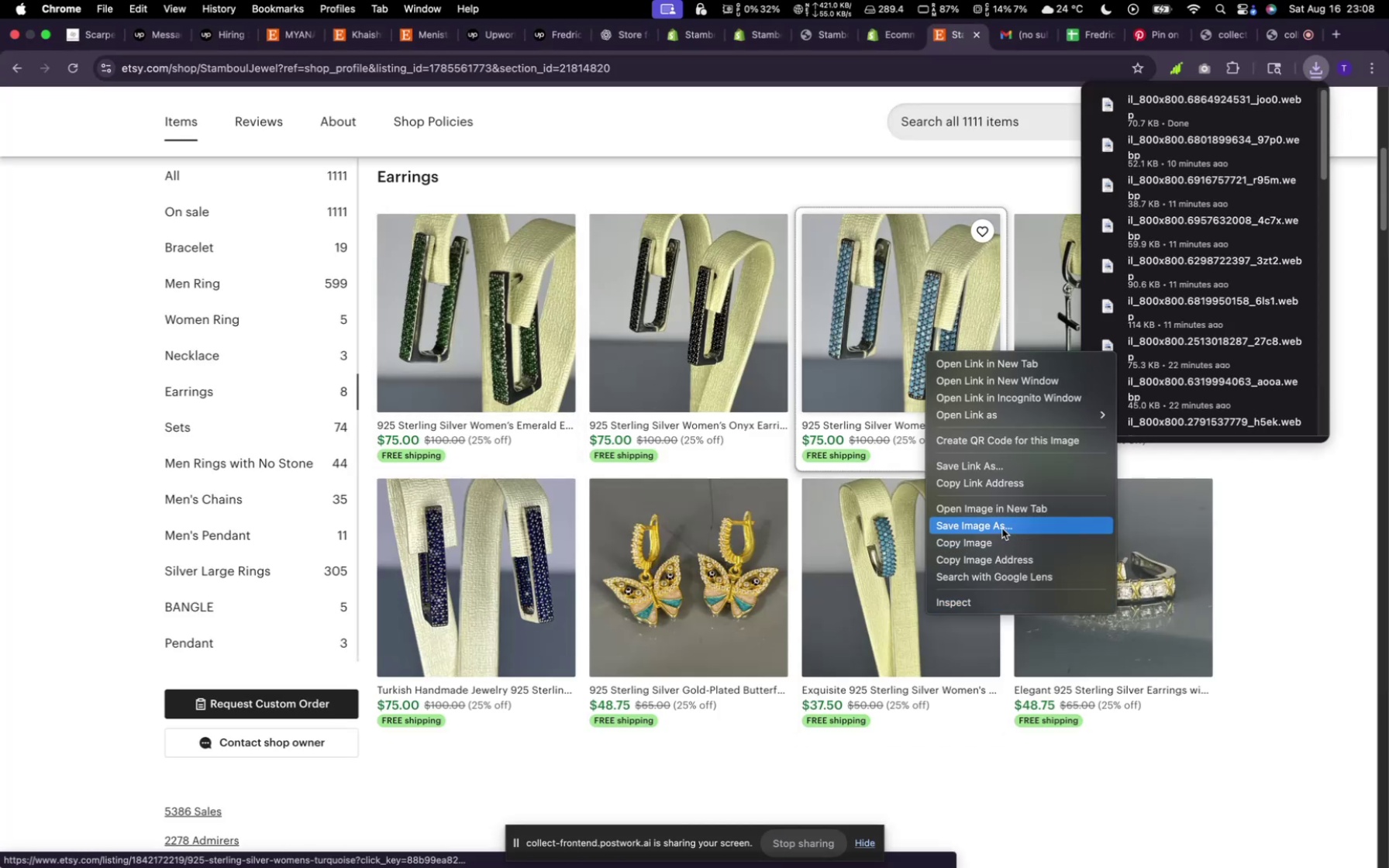 
left_click([1002, 529])
 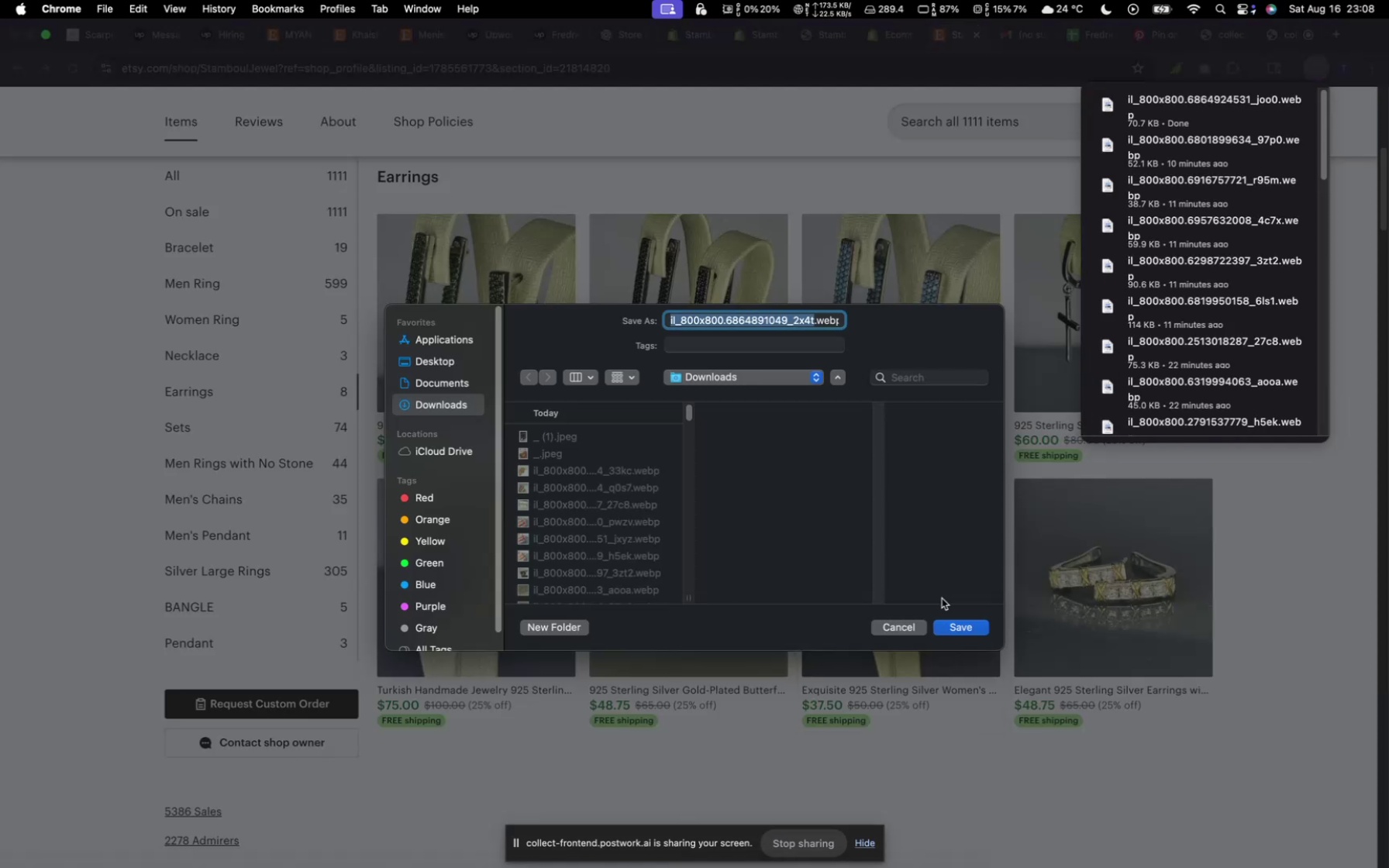 
left_click([961, 625])
 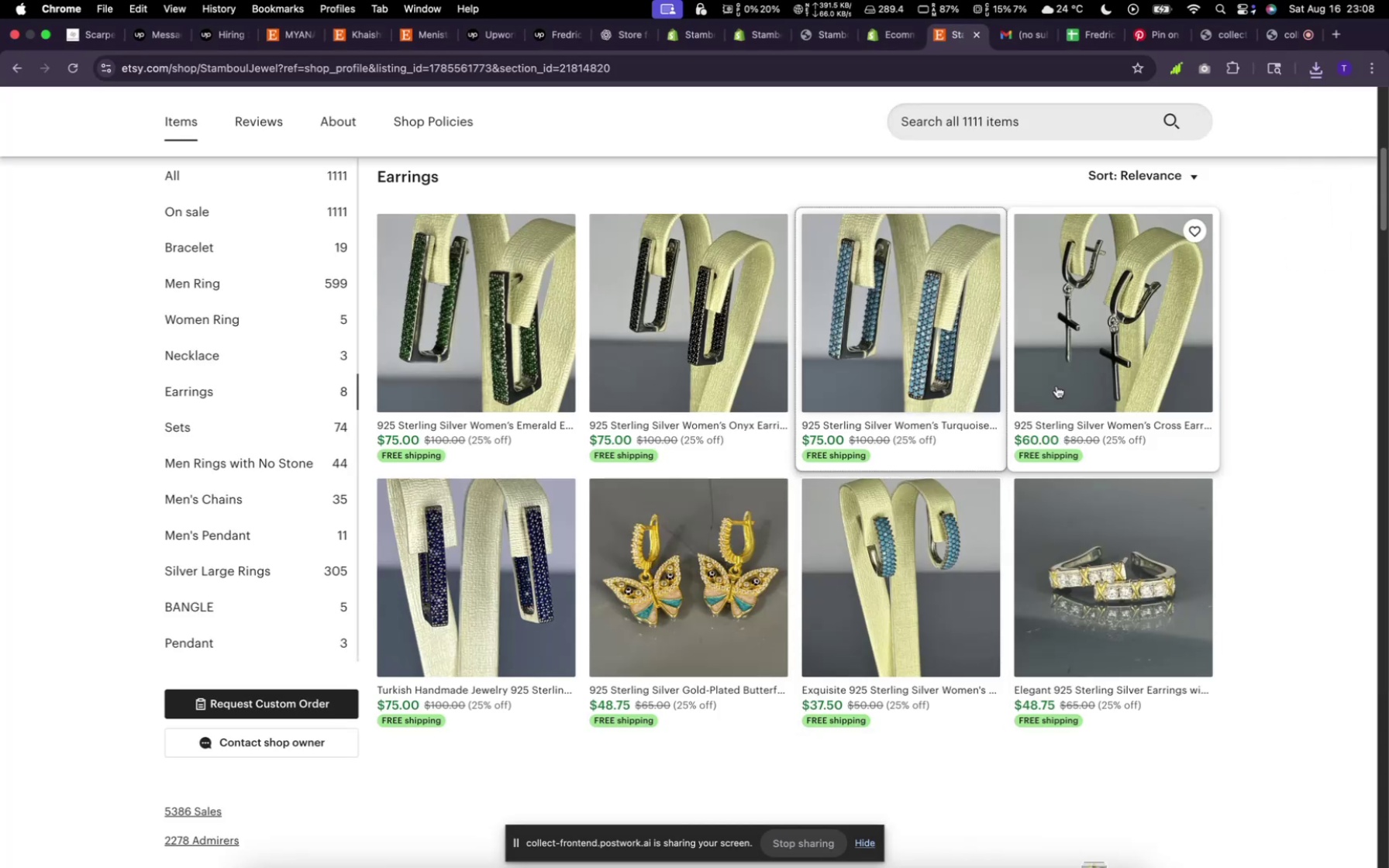 
right_click([1056, 371])
 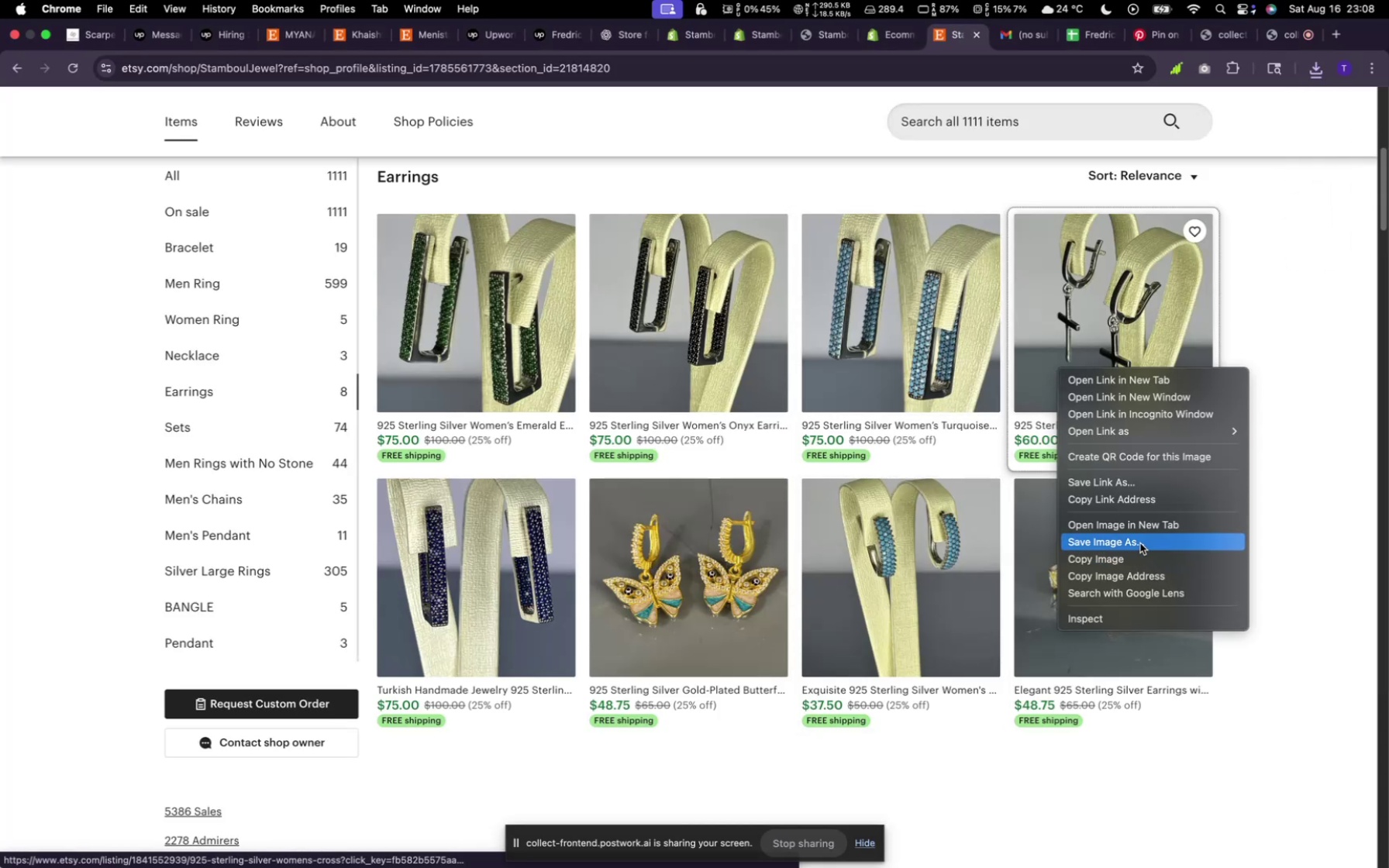 
left_click([1140, 543])
 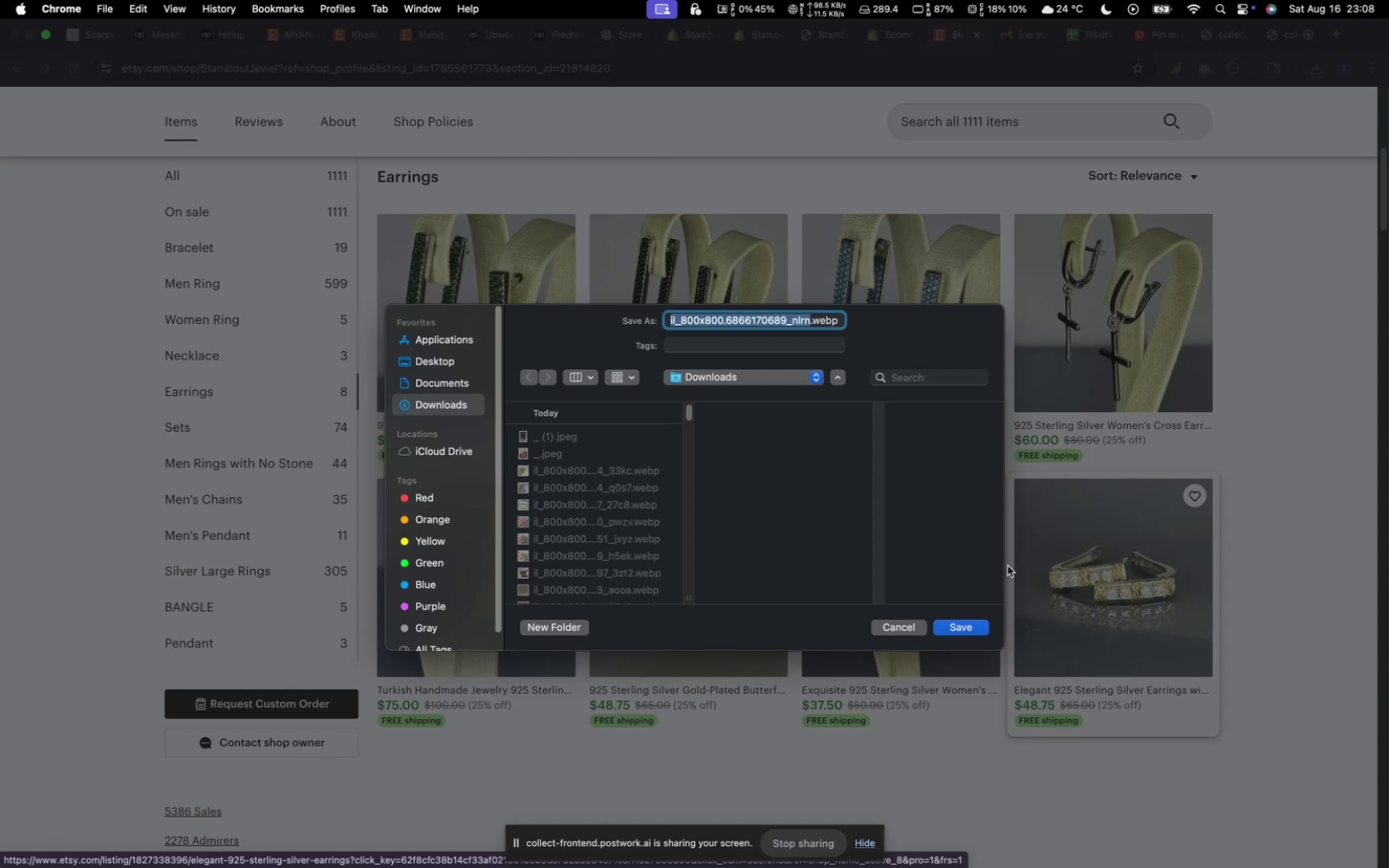 
left_click([958, 628])
 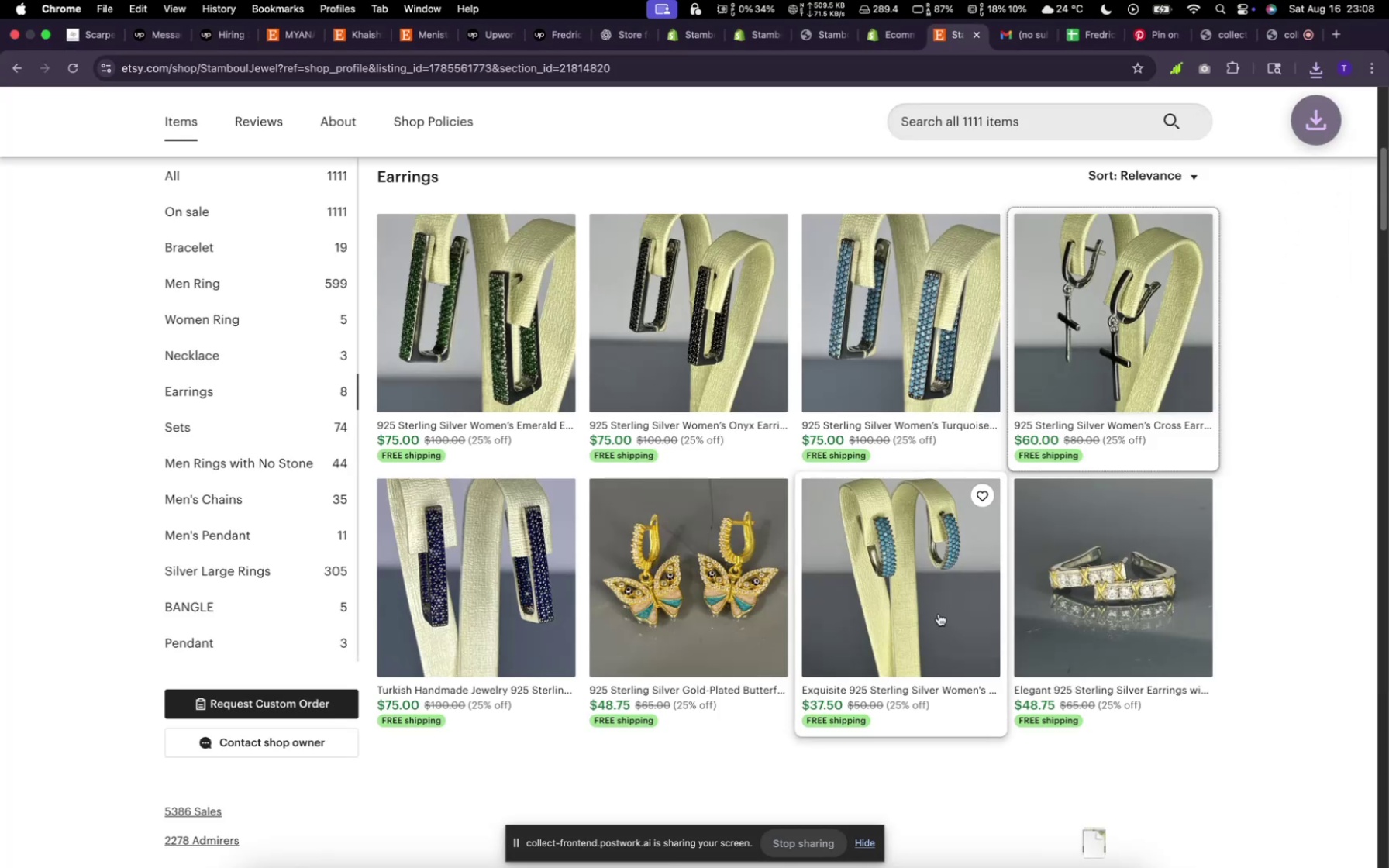 
right_click([939, 613])
 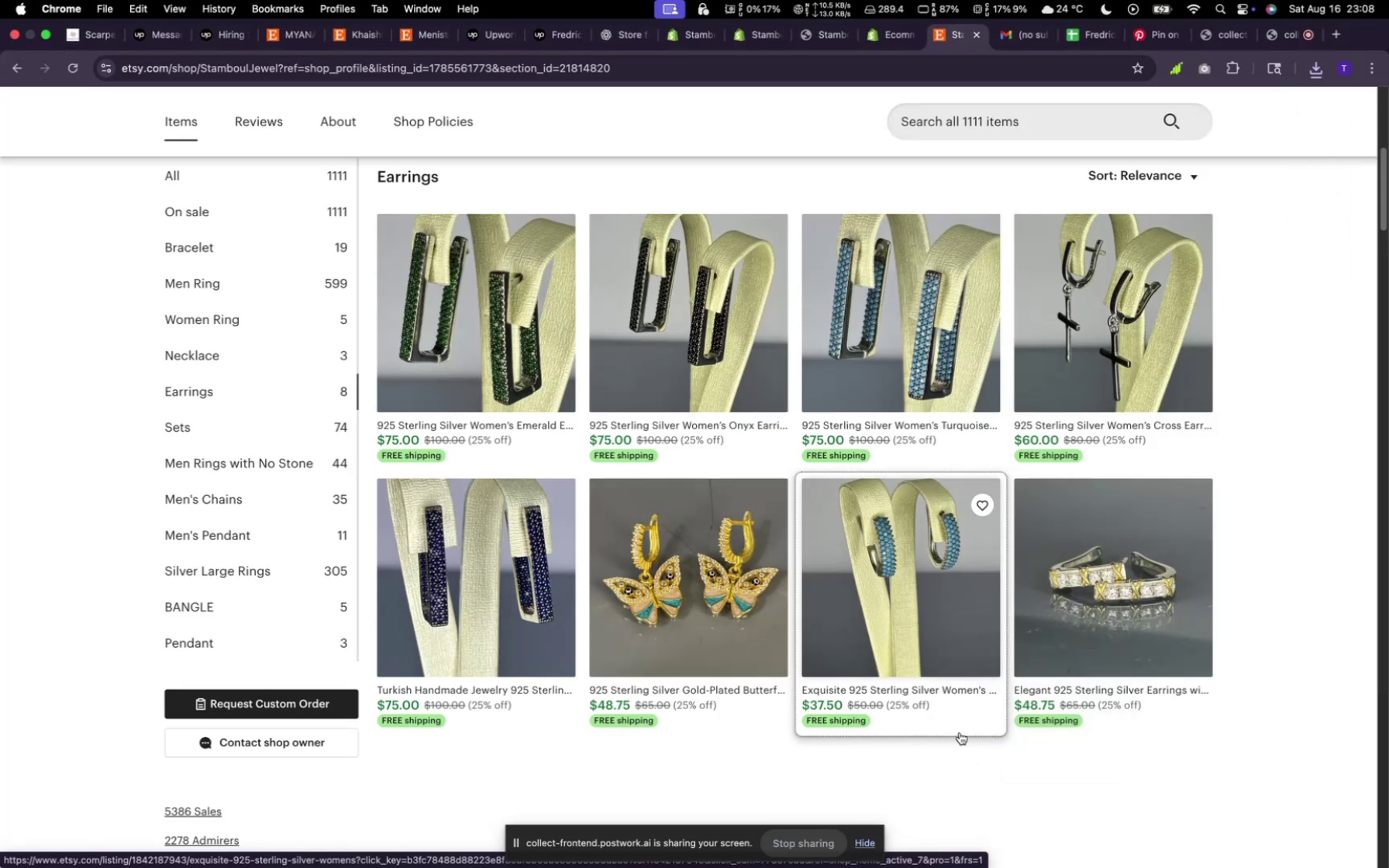 
left_click([950, 632])
 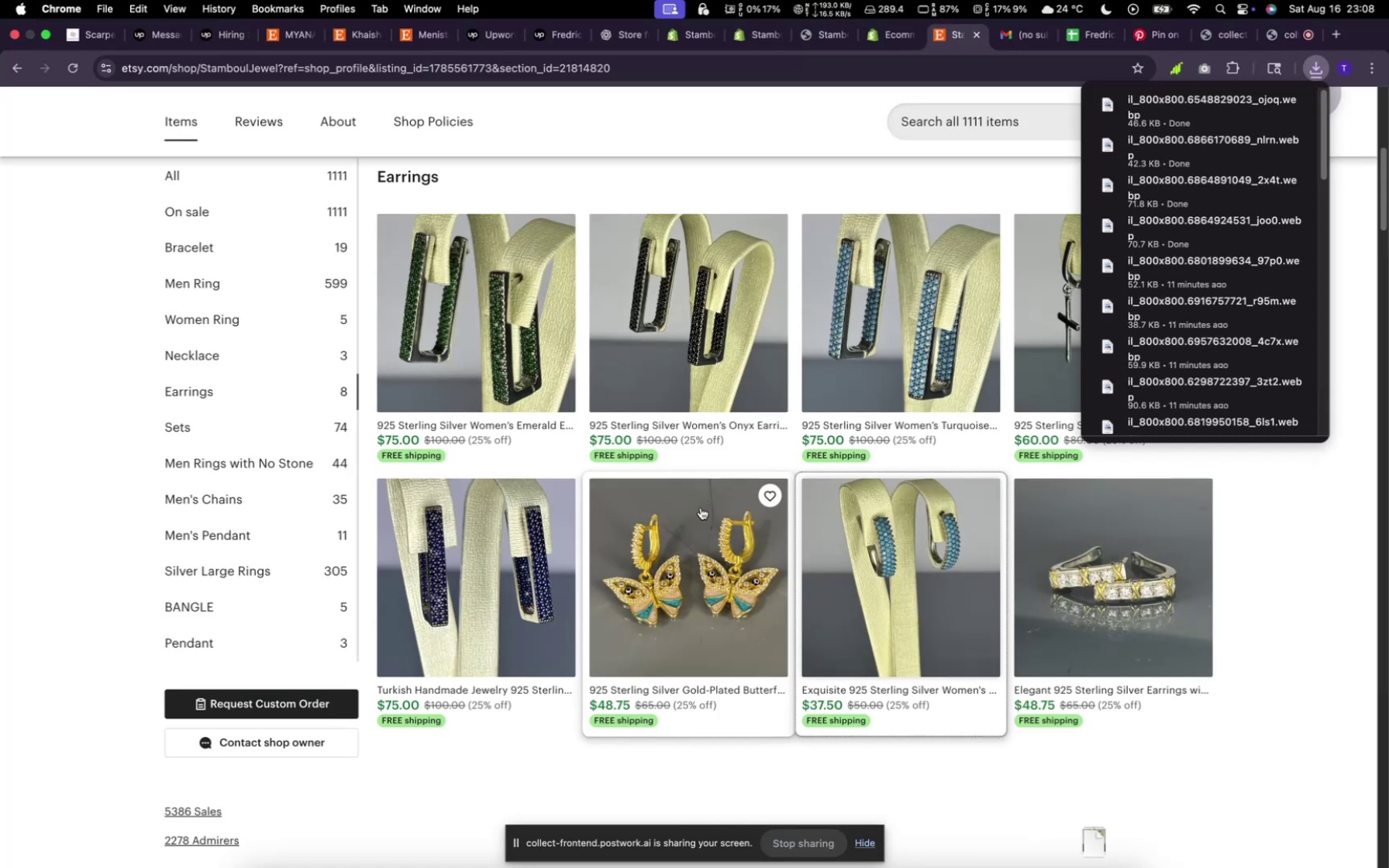 
right_click([730, 591])
 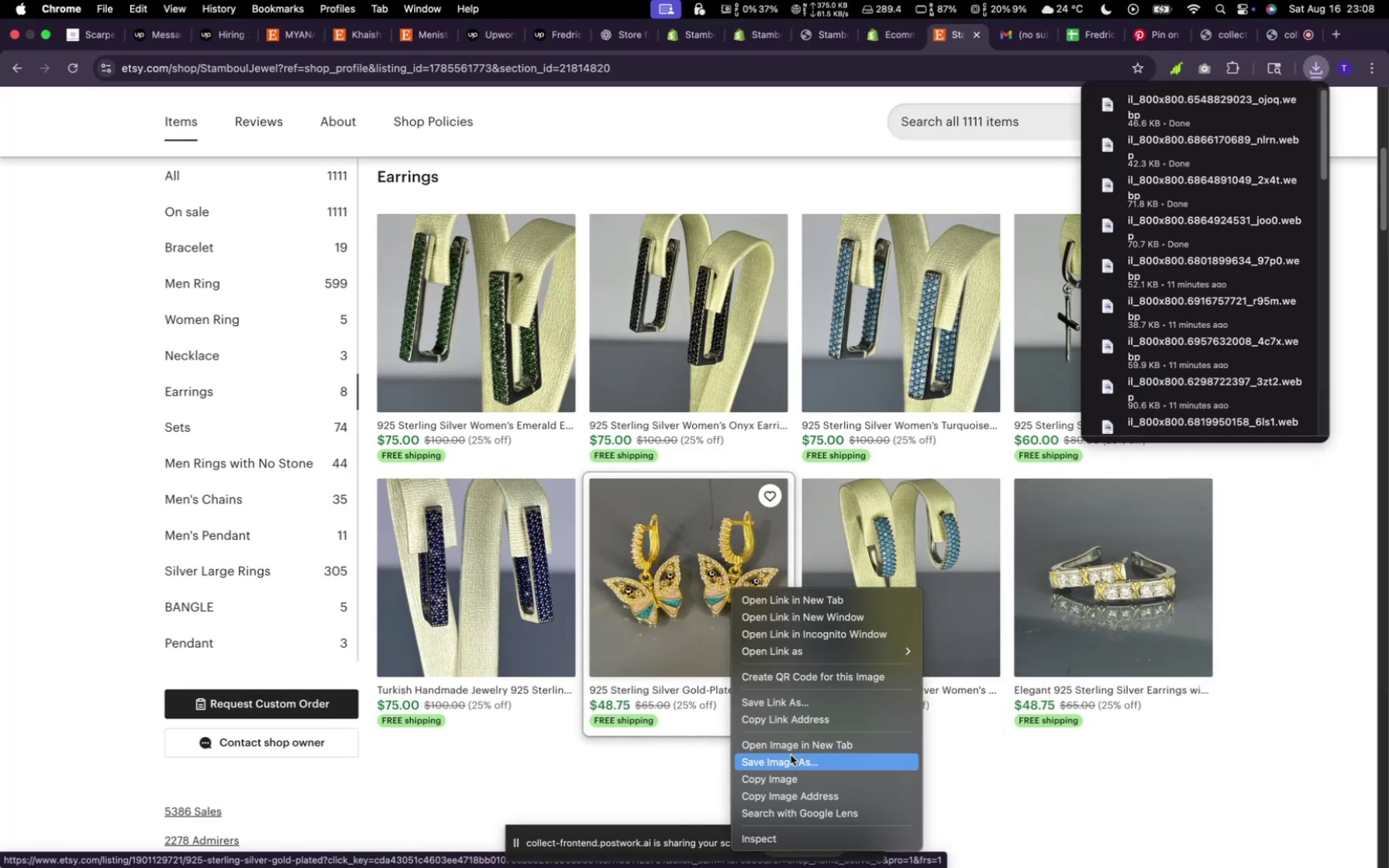 
left_click([777, 767])
 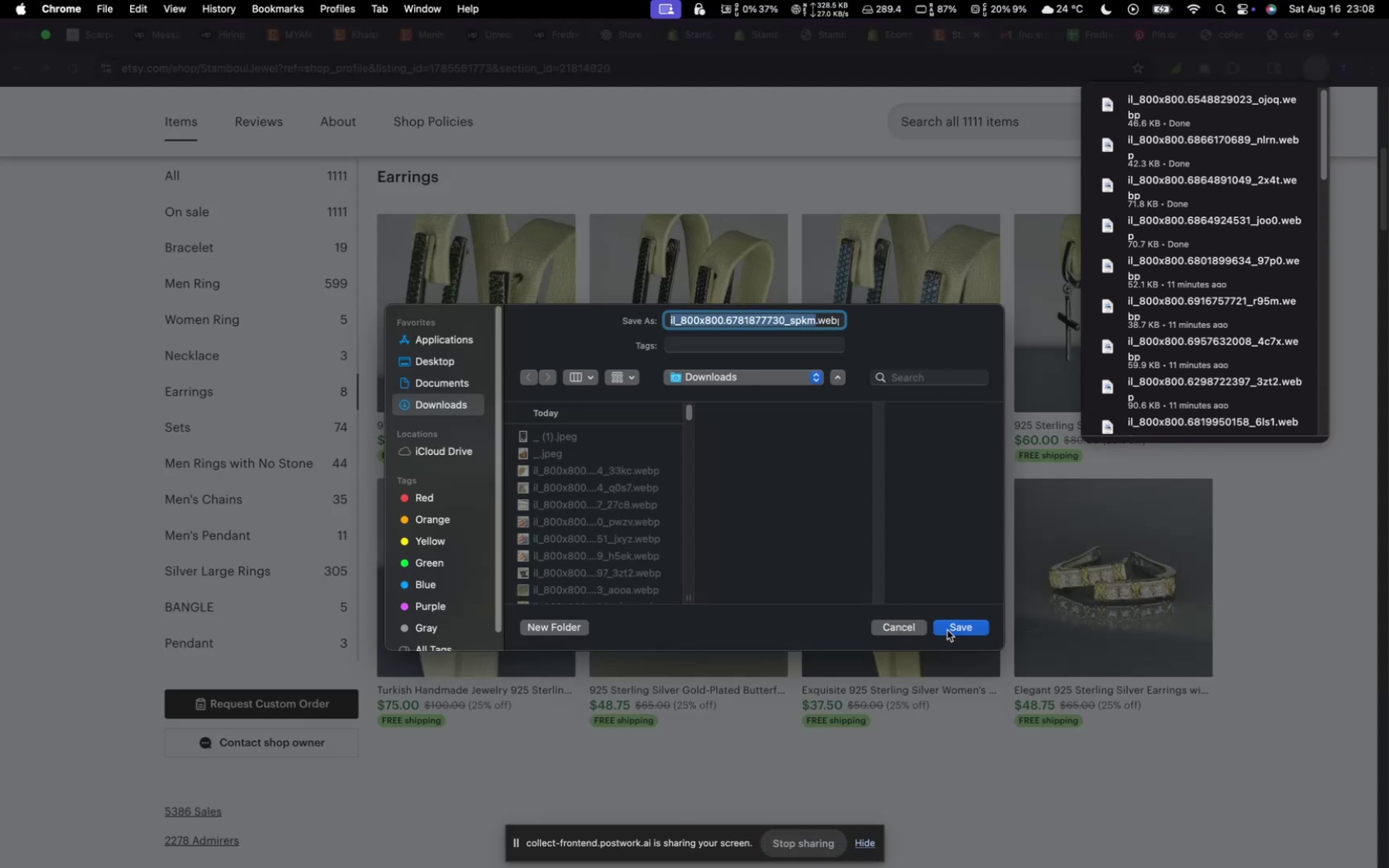 
left_click([963, 631])
 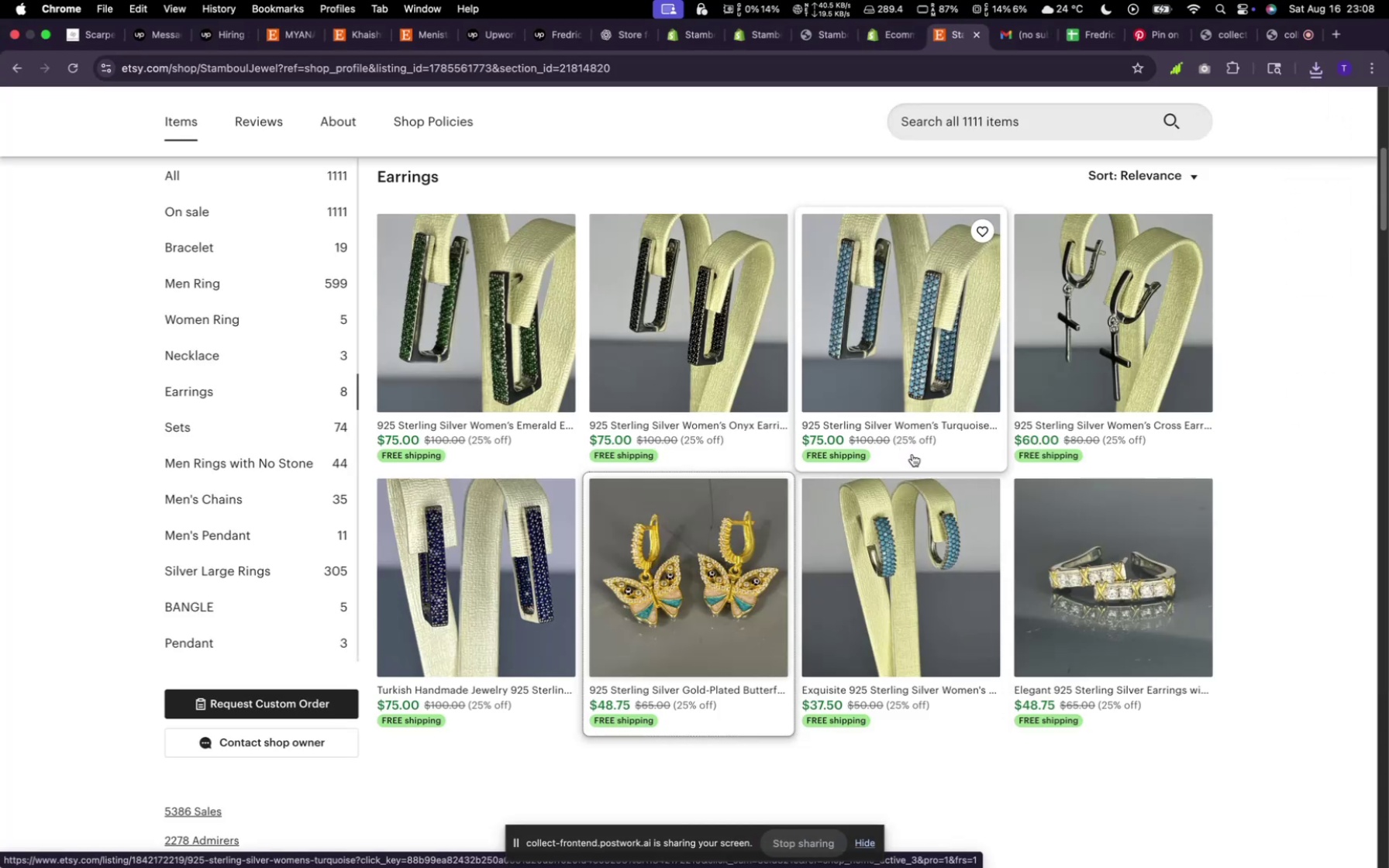 
wait(6.64)
 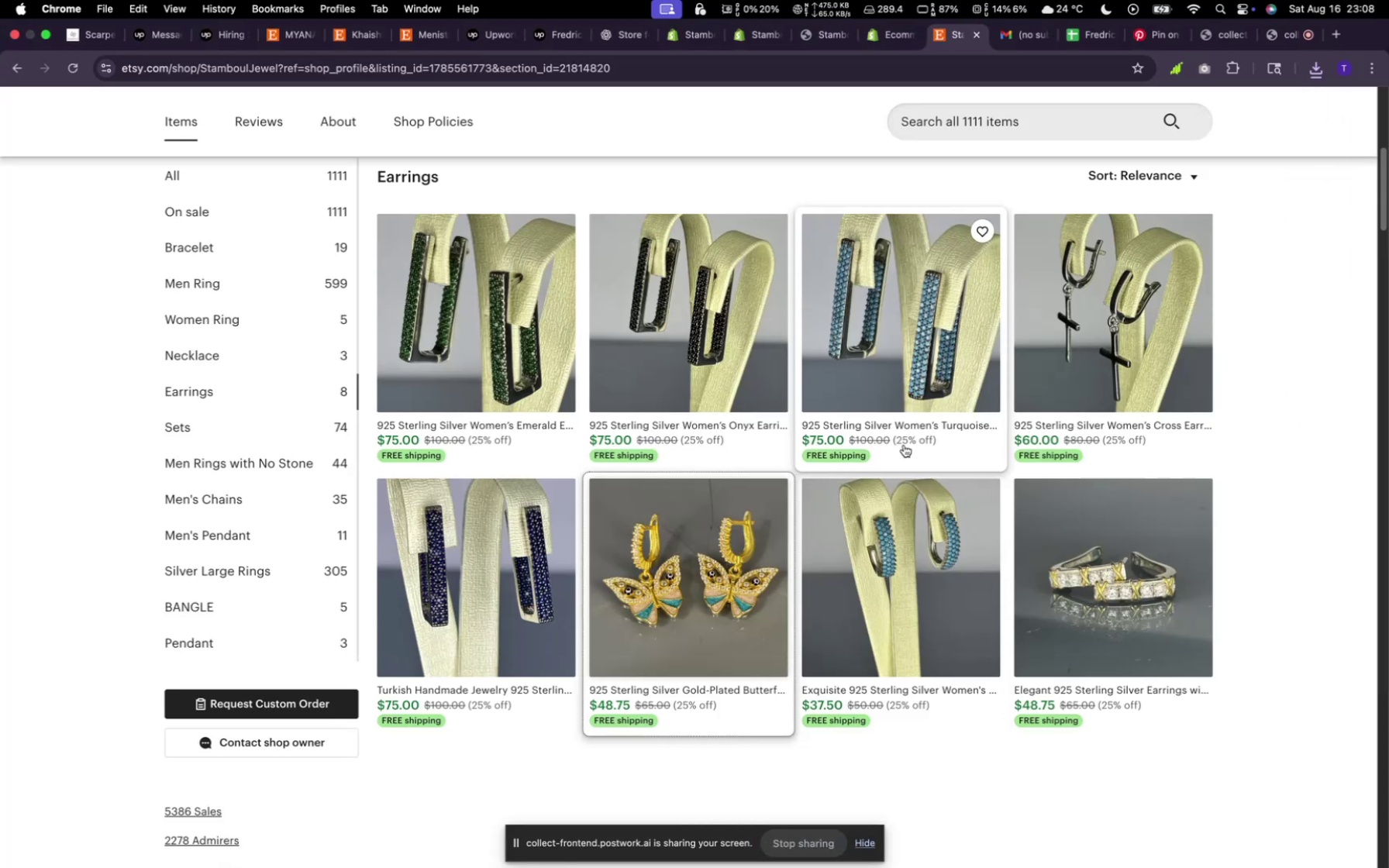 
scroll: coordinate [571, 388], scroll_direction: up, amount: 8.0
 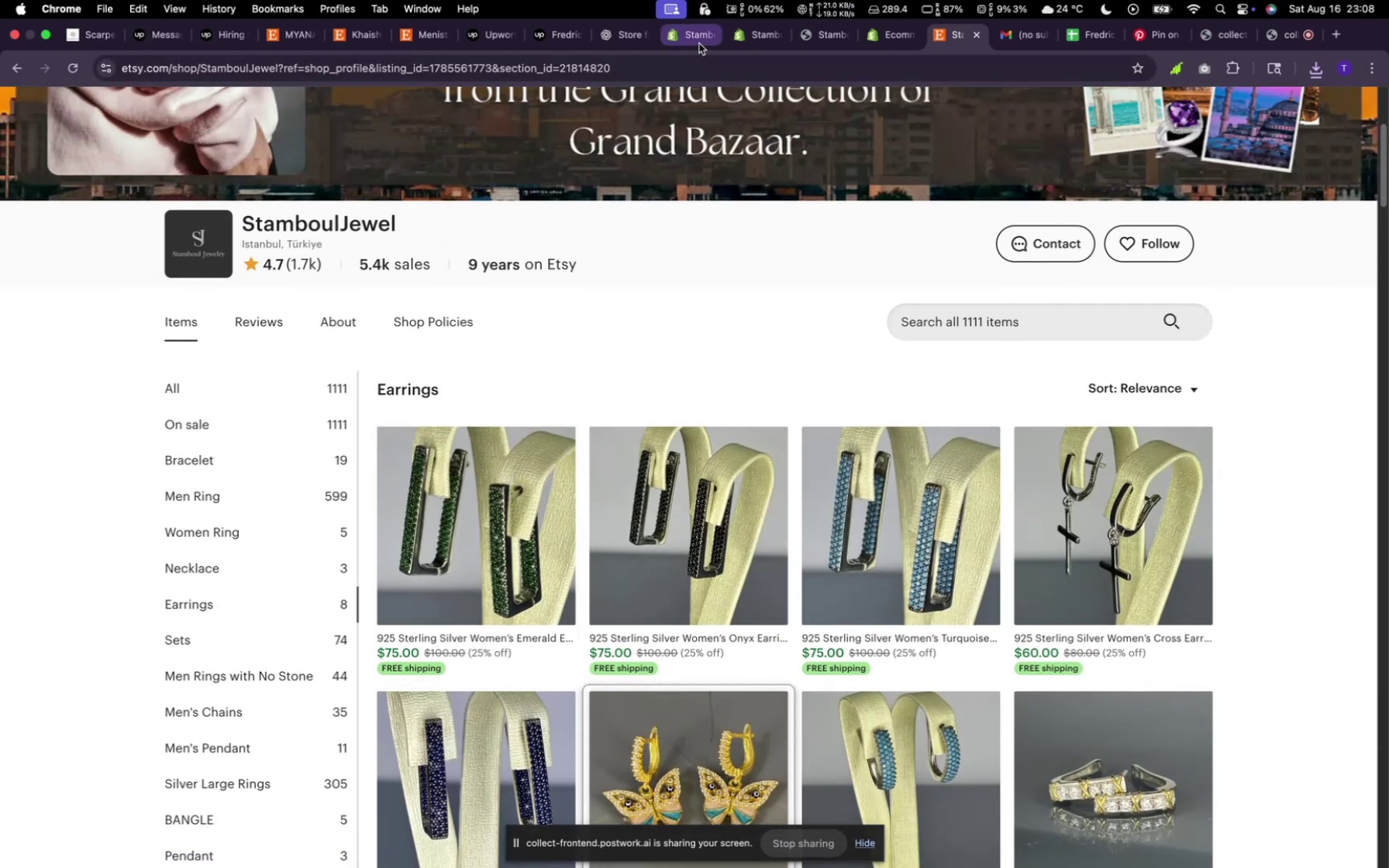 
left_click([757, 29])
 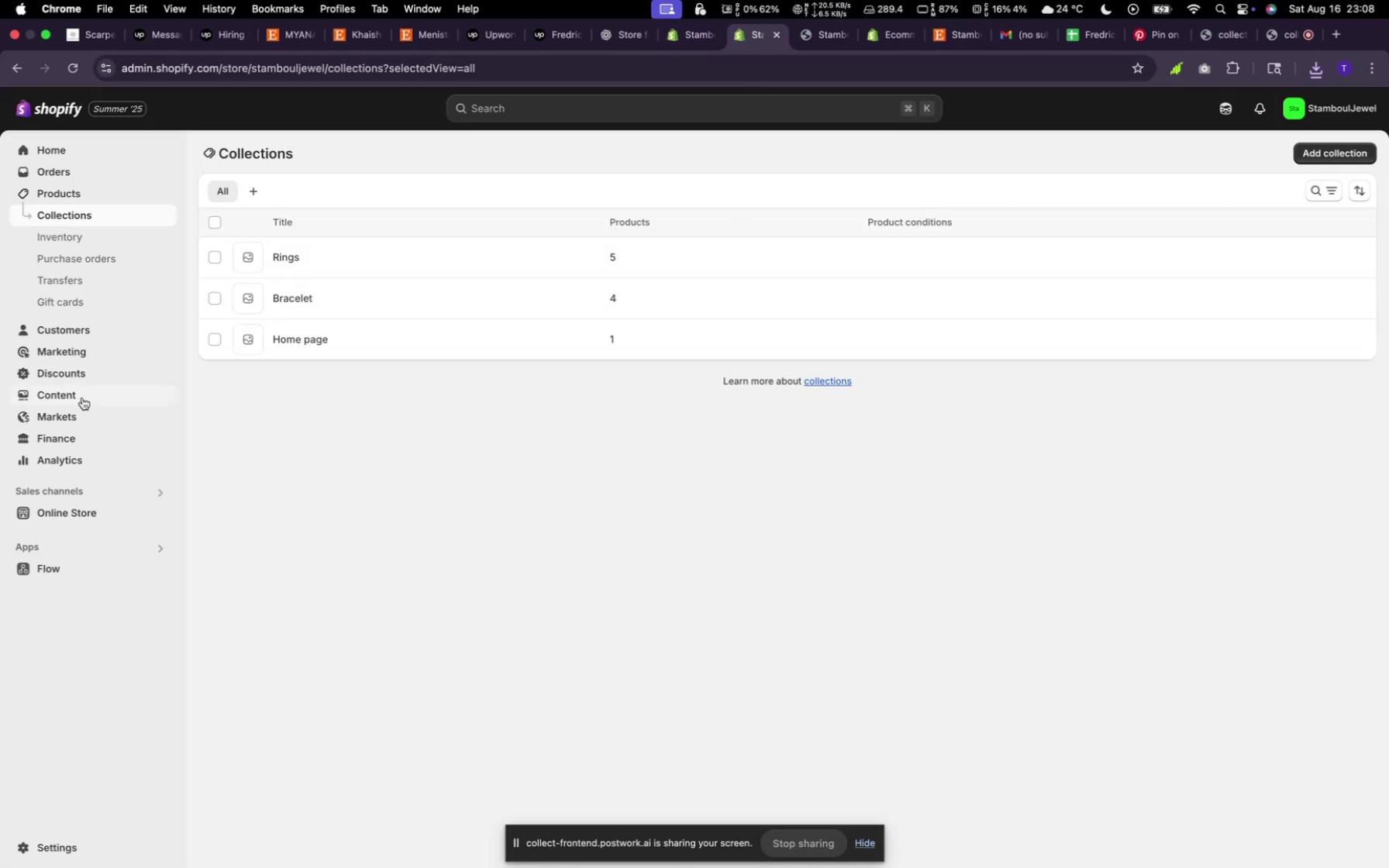 
left_click([62, 391])
 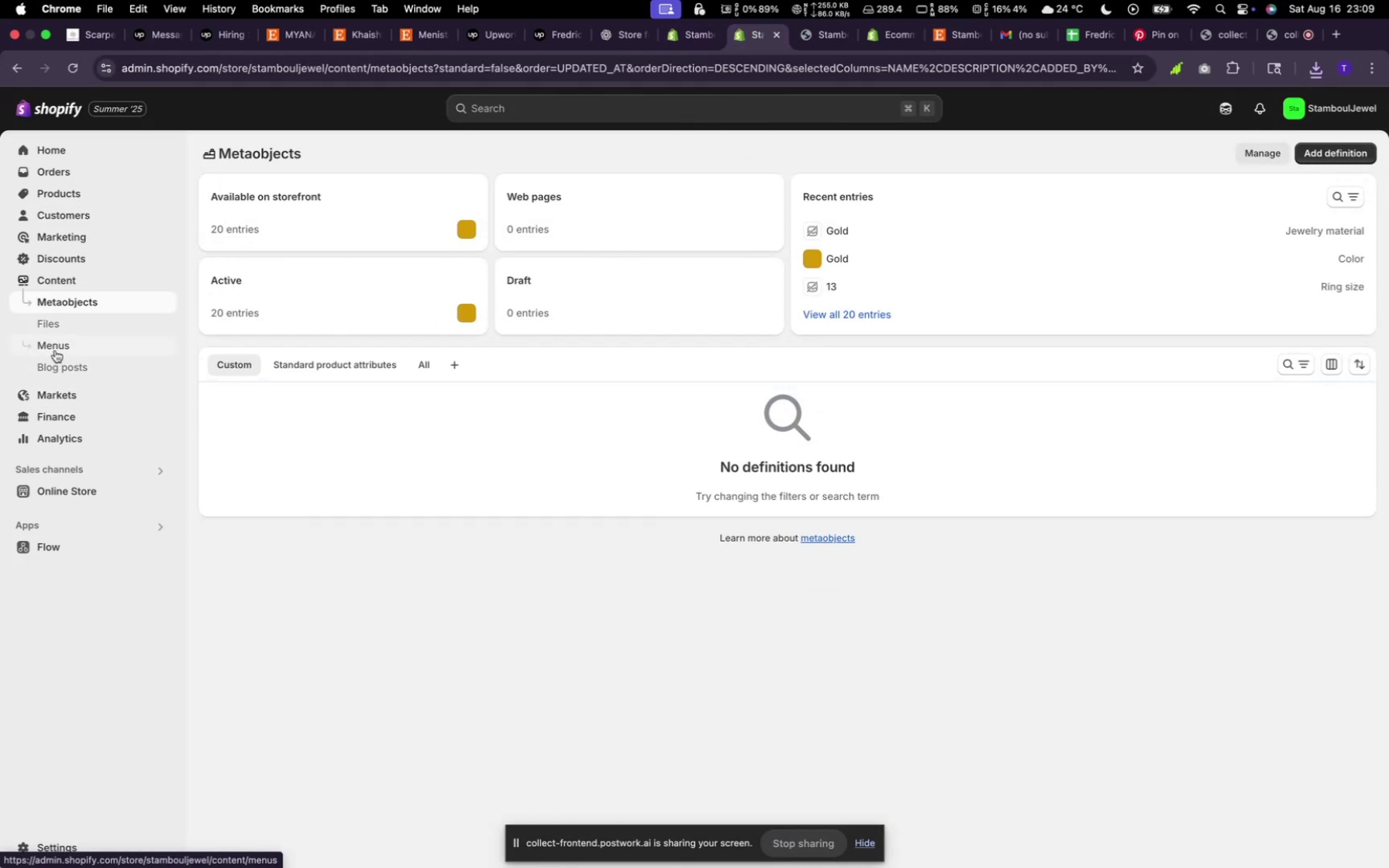 
left_click([53, 351])
 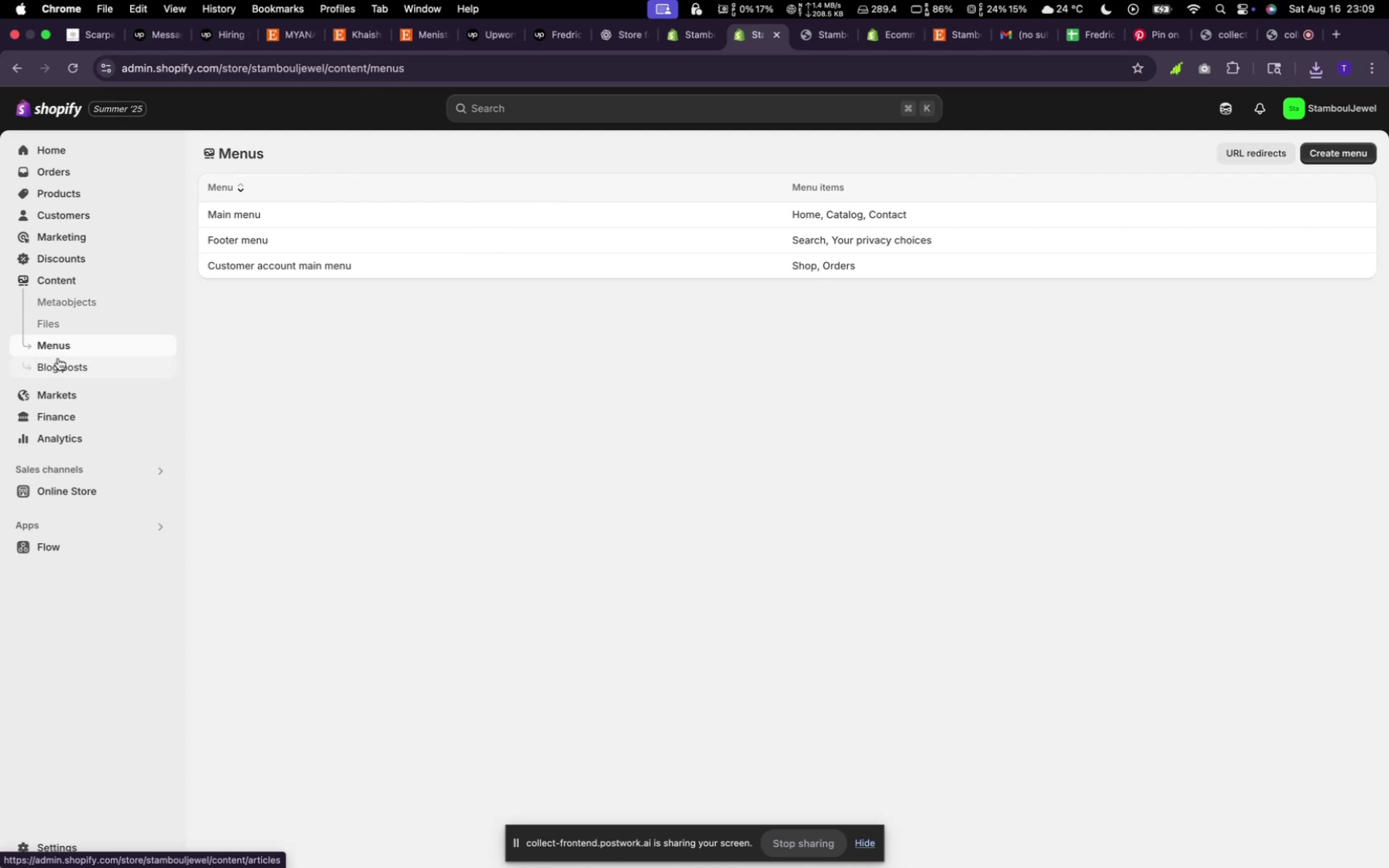 
left_click([49, 319])
 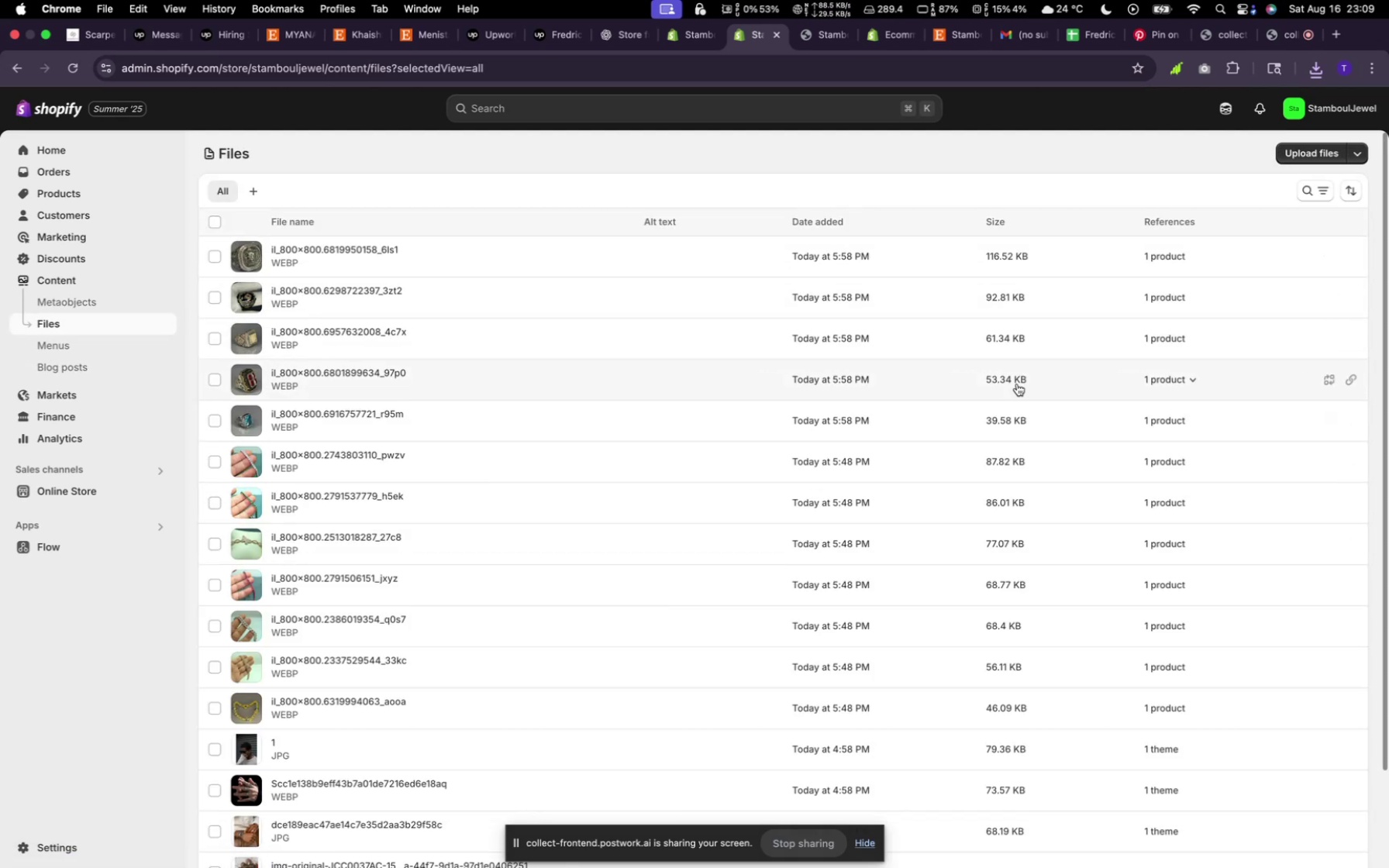 
scroll: coordinate [785, 604], scroll_direction: down, amount: 12.0
 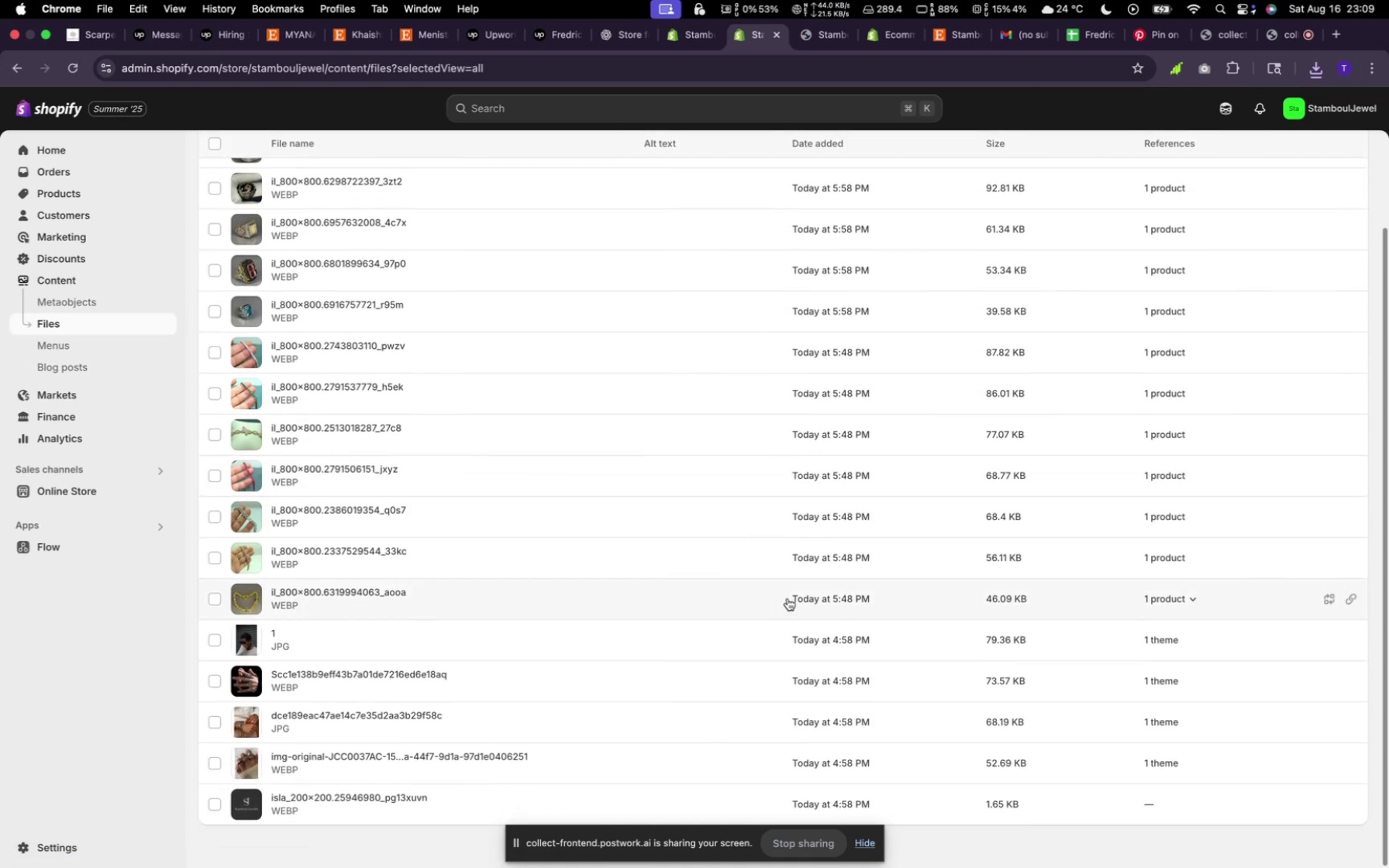 
scroll: coordinate [919, 438], scroll_direction: up, amount: 49.0
 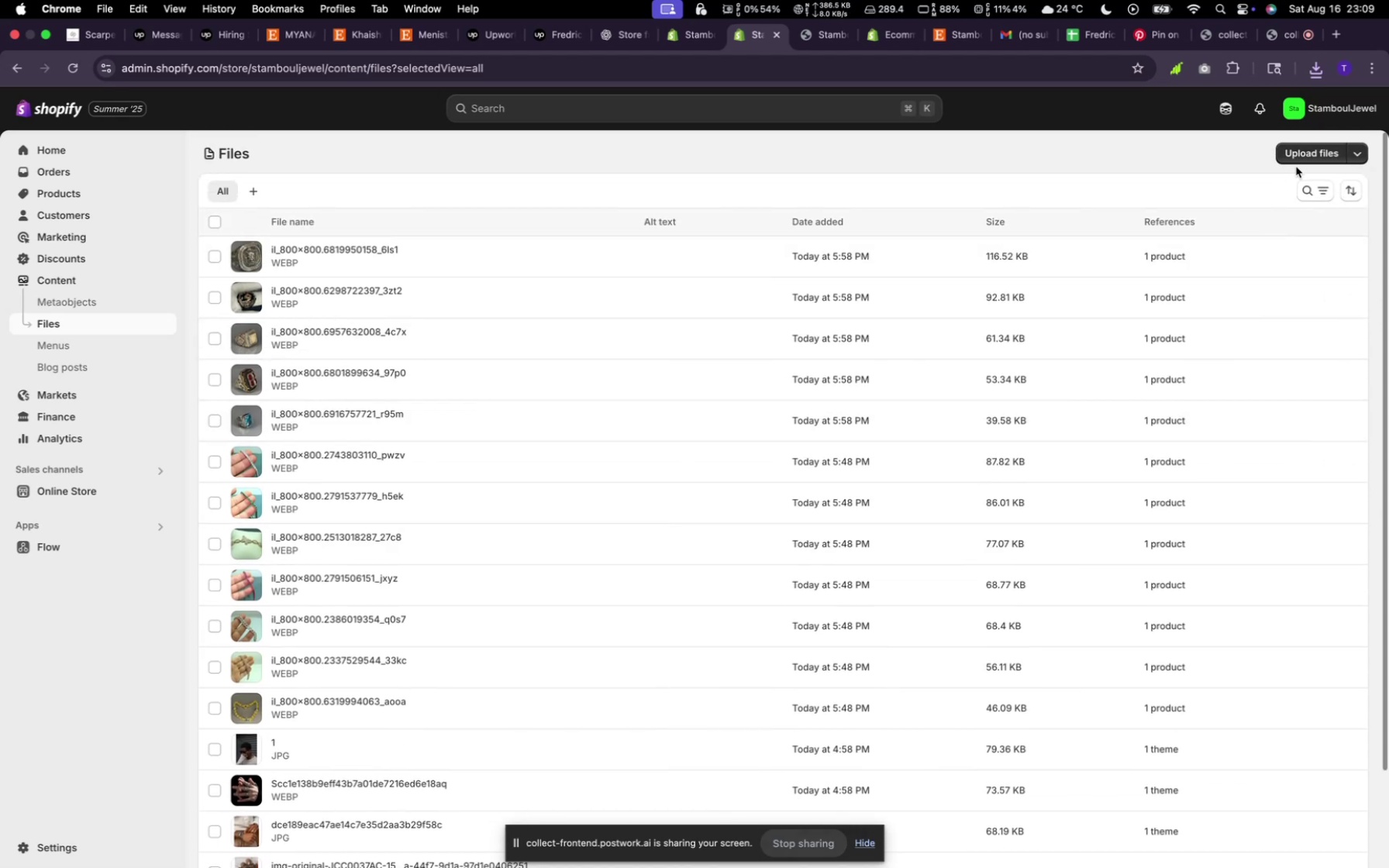 
left_click([1303, 158])
 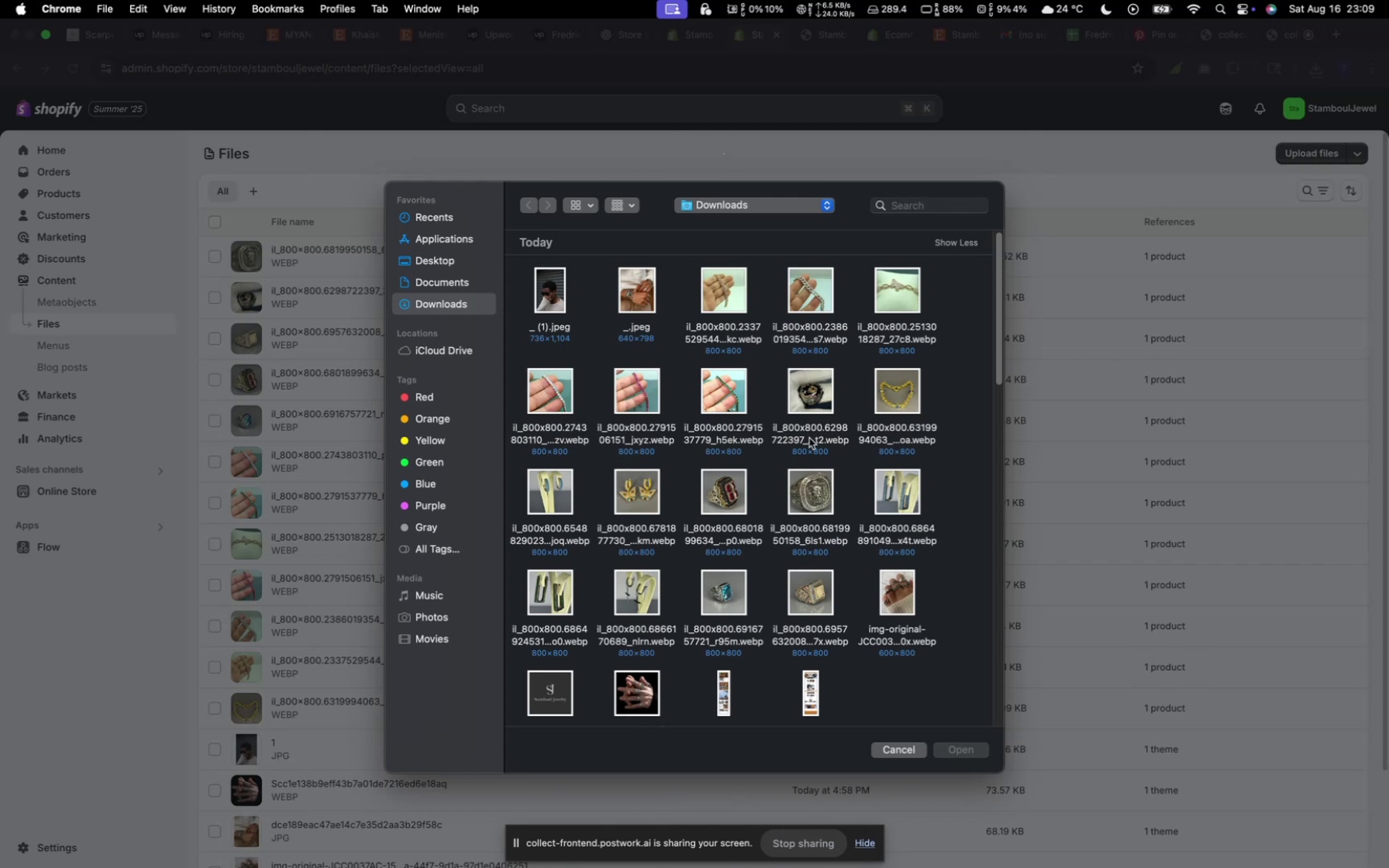 
wait(7.76)
 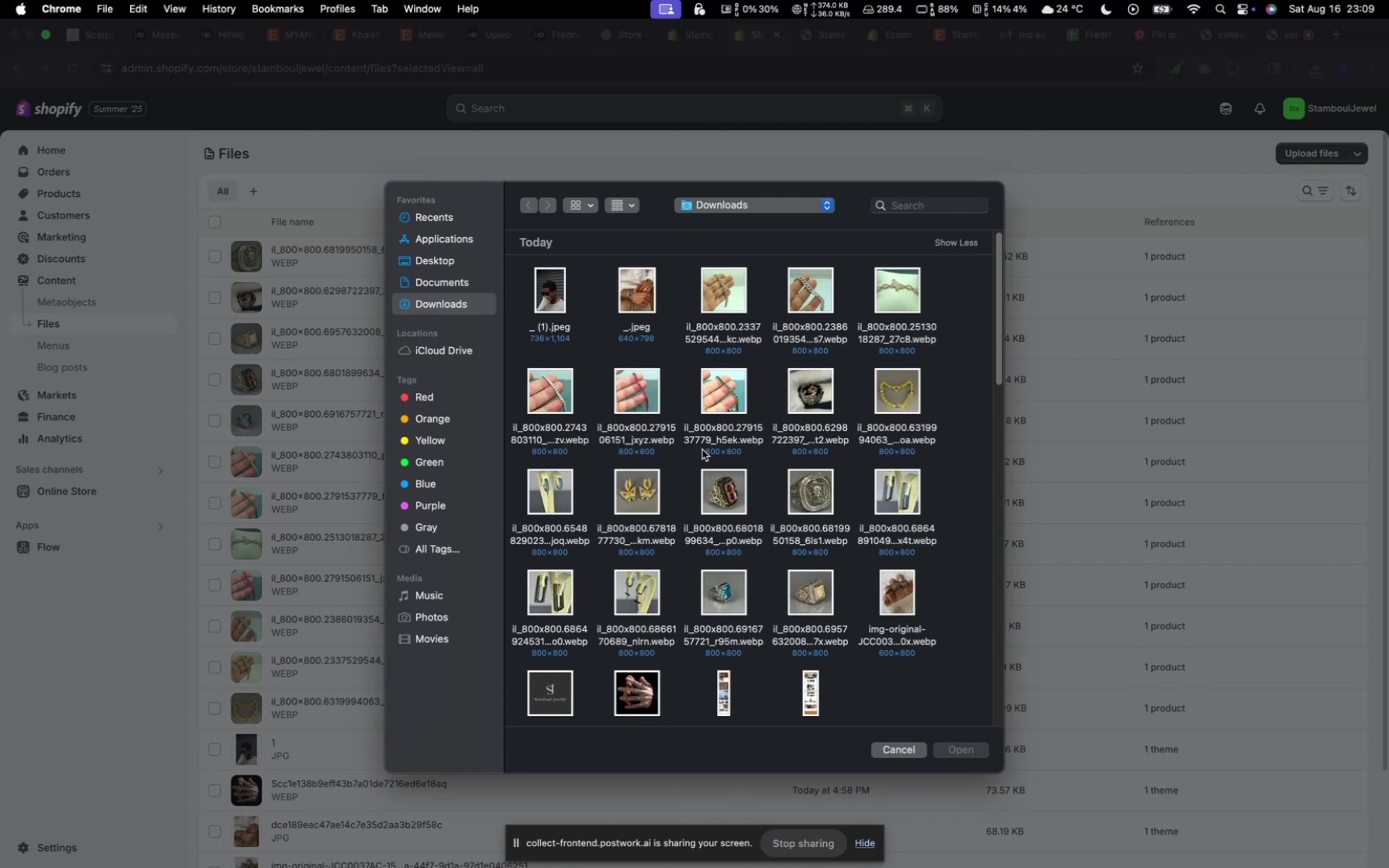 
hold_key(key=CommandLeft, duration=0.92)
 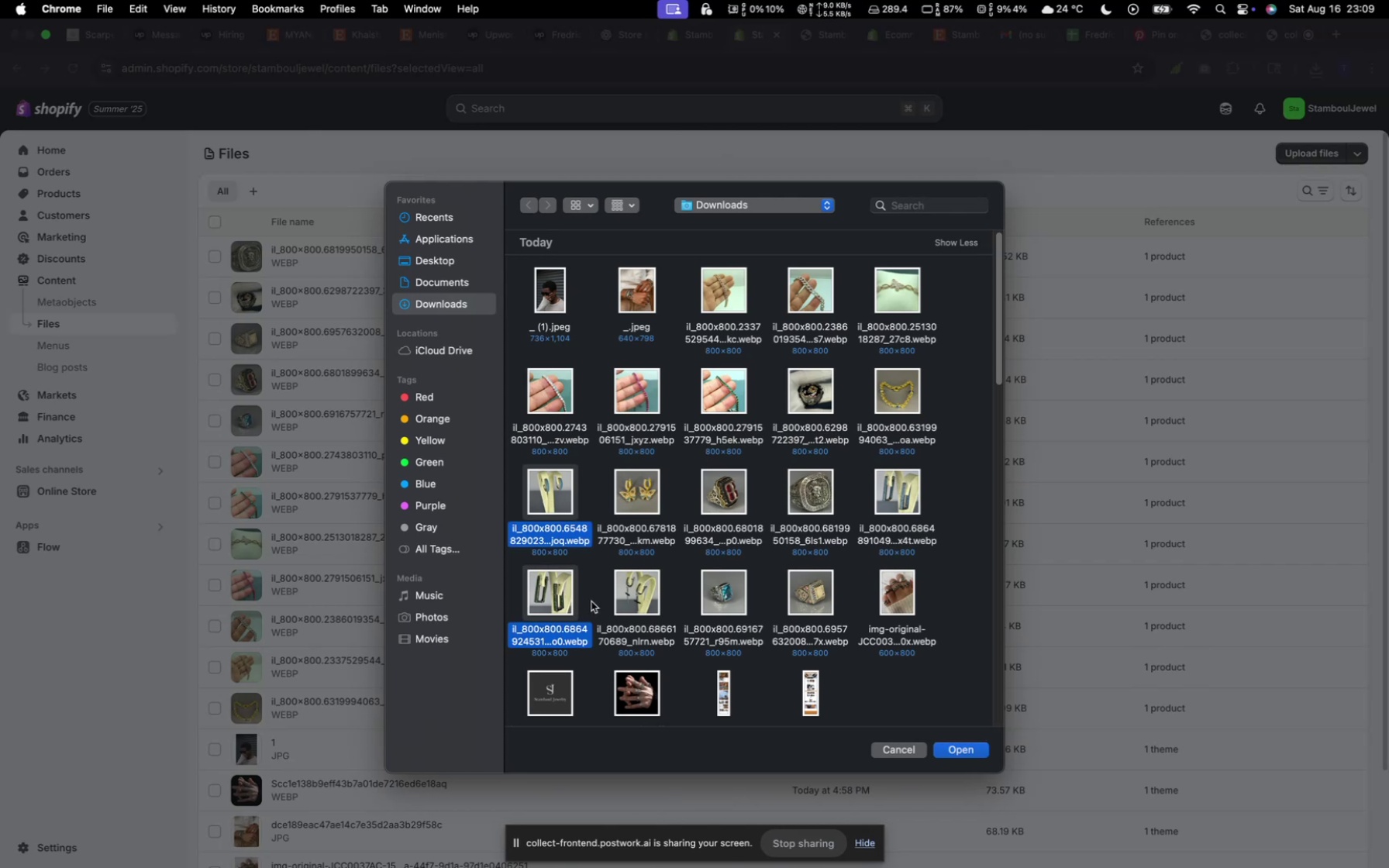 
hold_key(key=CommandLeft, duration=0.63)
left_click([643, 596])
 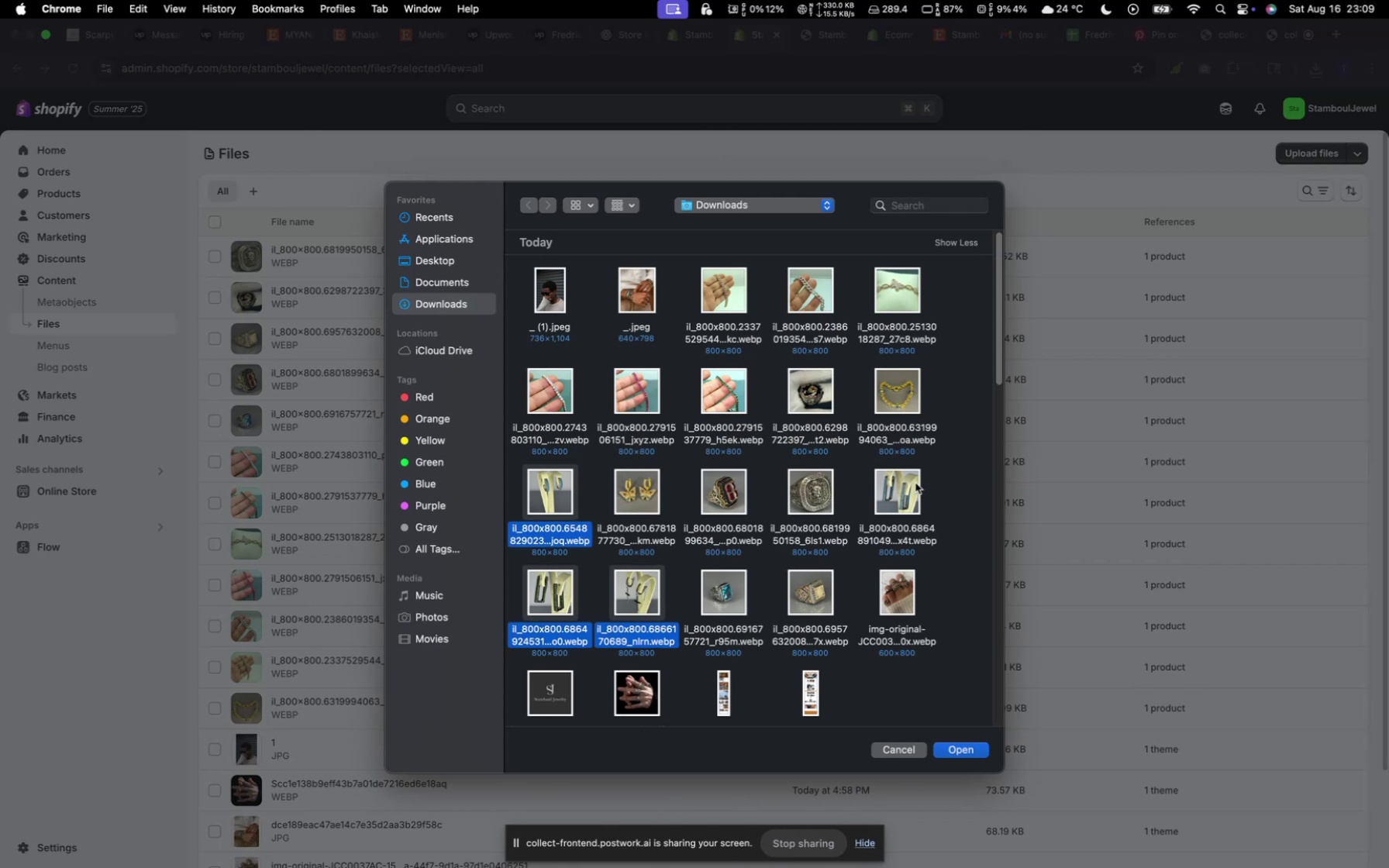 
hold_key(key=CommandLeft, duration=0.64)
left_click([886, 484])
 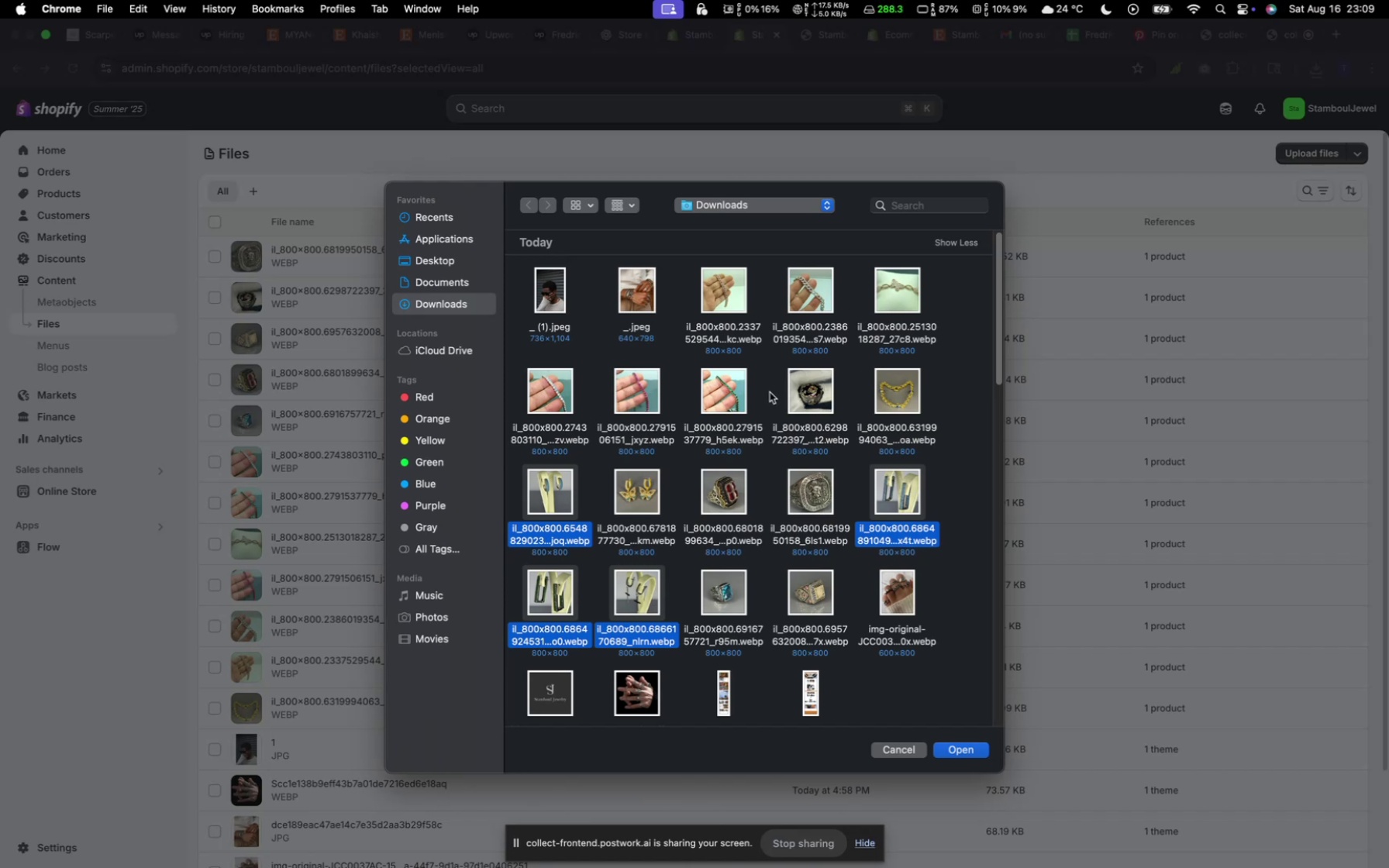 
wait(6.65)
 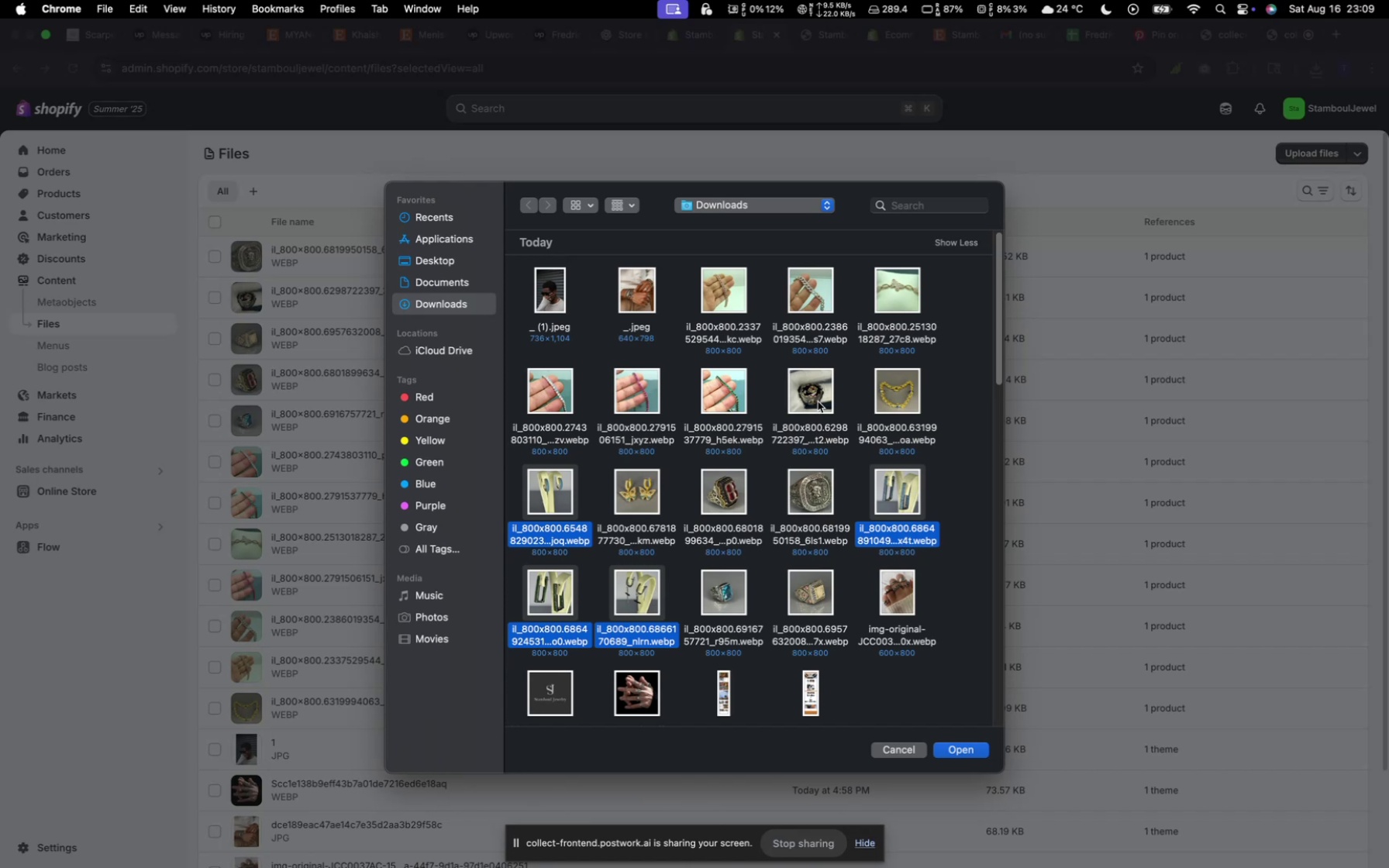 
scroll: coordinate [805, 530], scroll_direction: down, amount: 1.0
 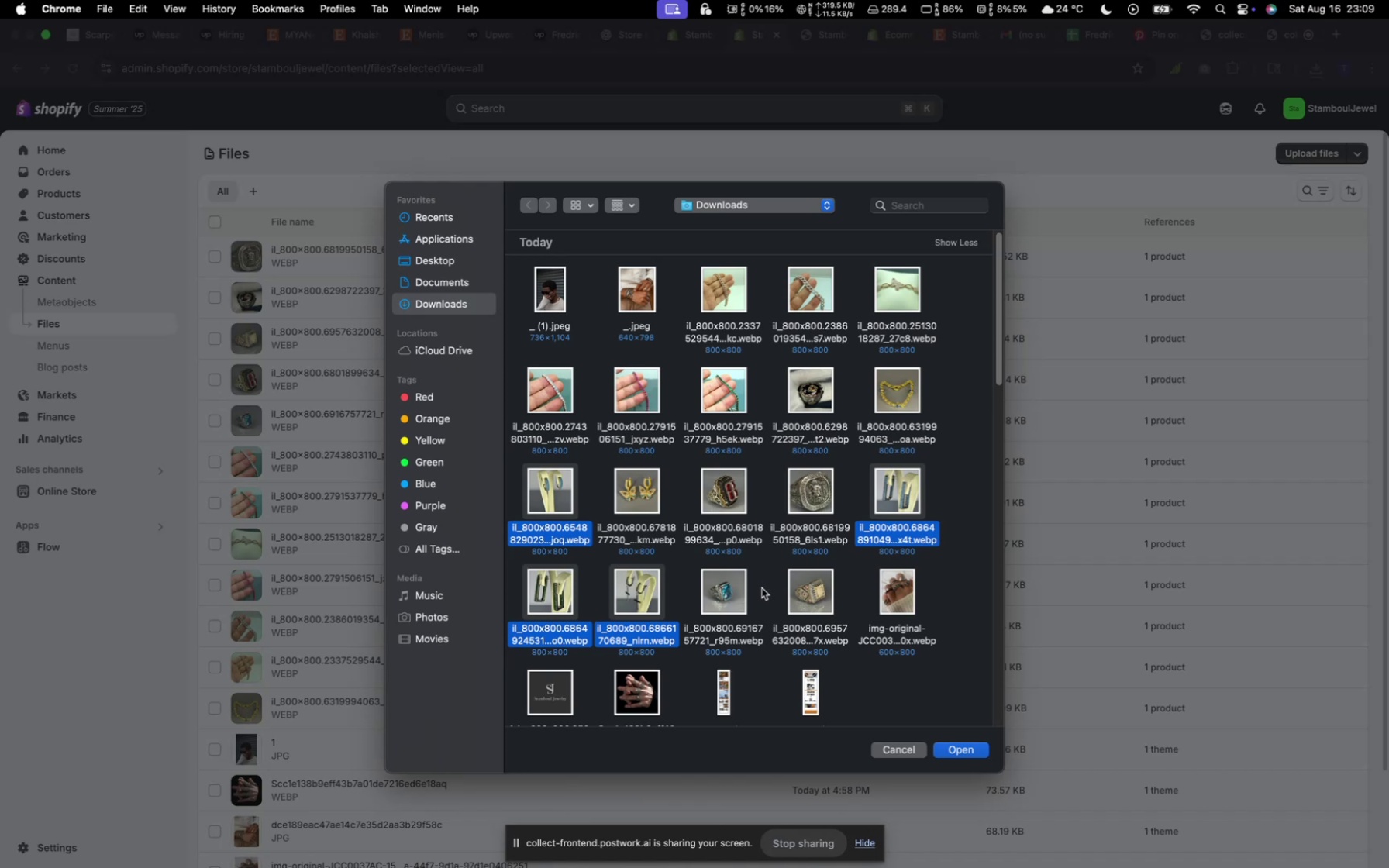 
wait(6.76)
 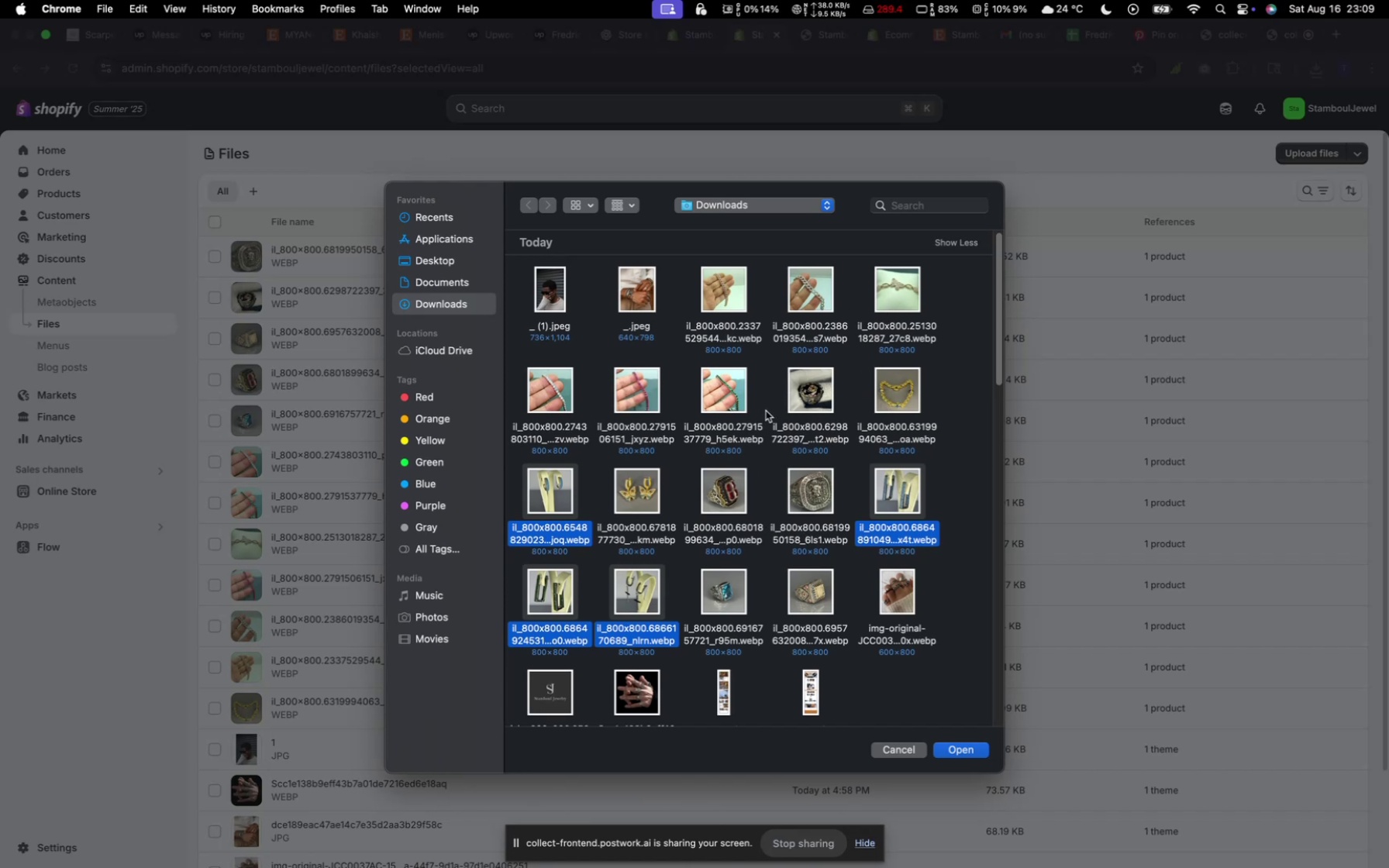 
hold_key(key=CommandLeft, duration=0.38)
left_click([625, 497])
 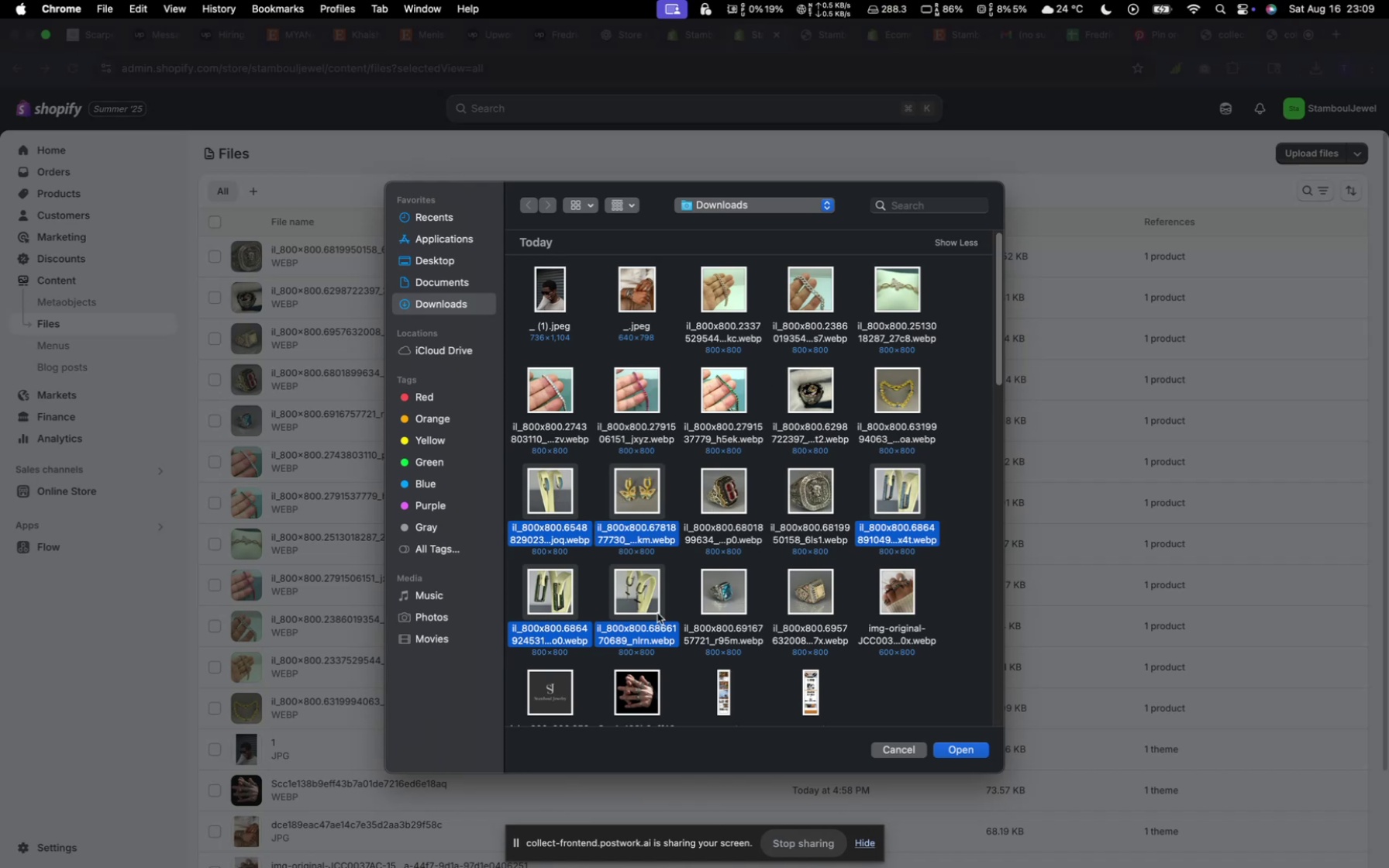 
wait(7.48)
 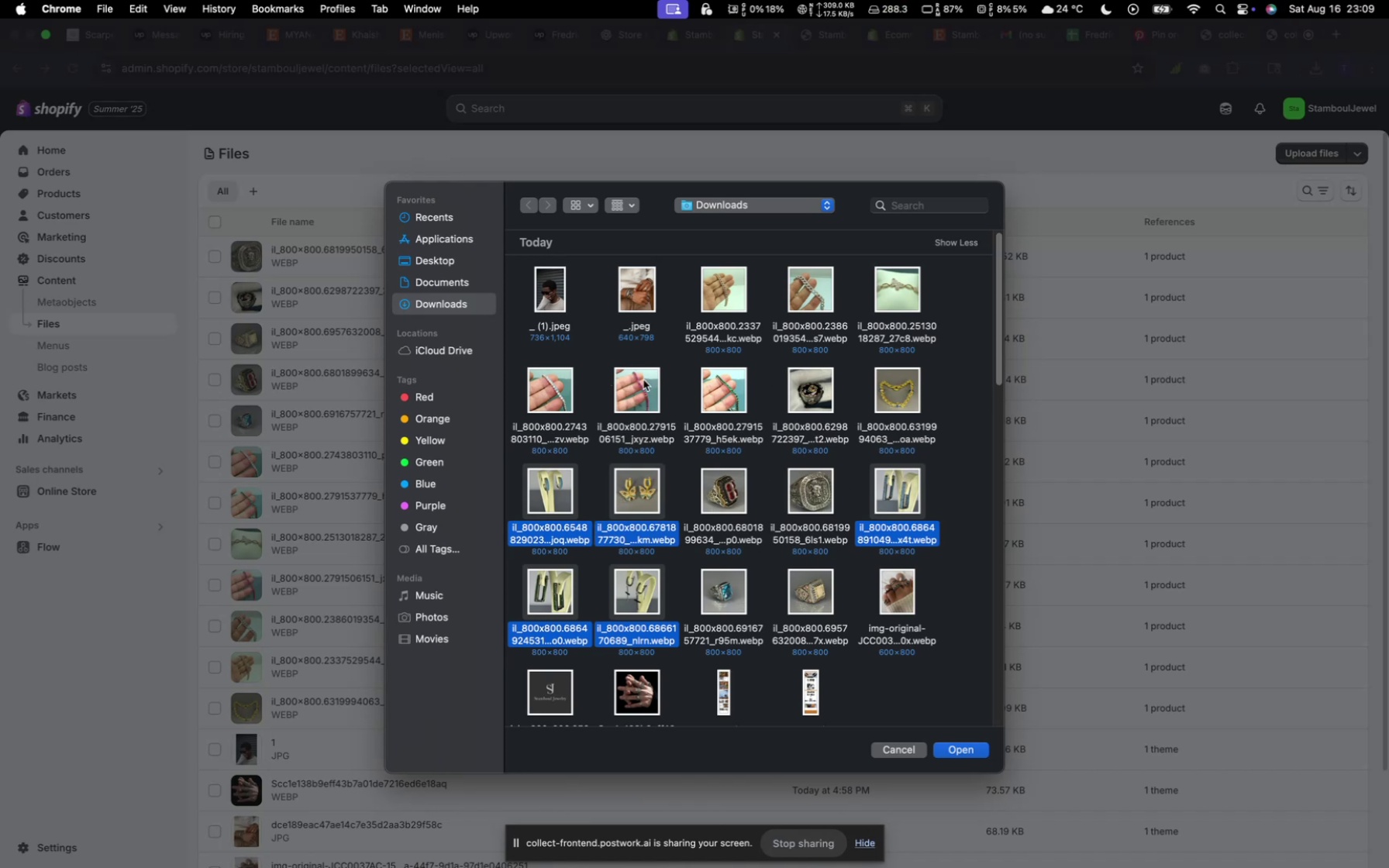 
left_click([960, 758])
 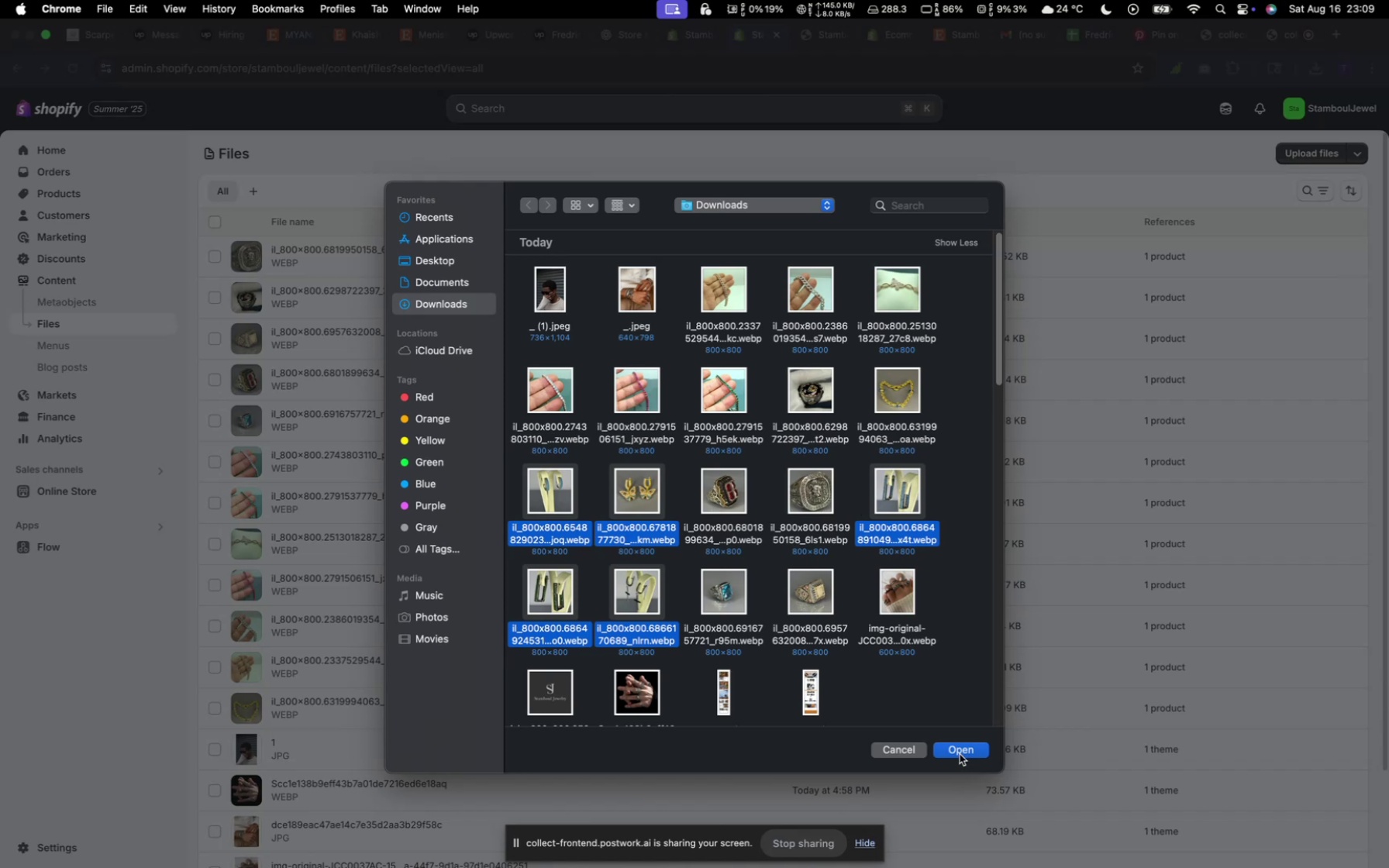 
left_click([960, 754])
 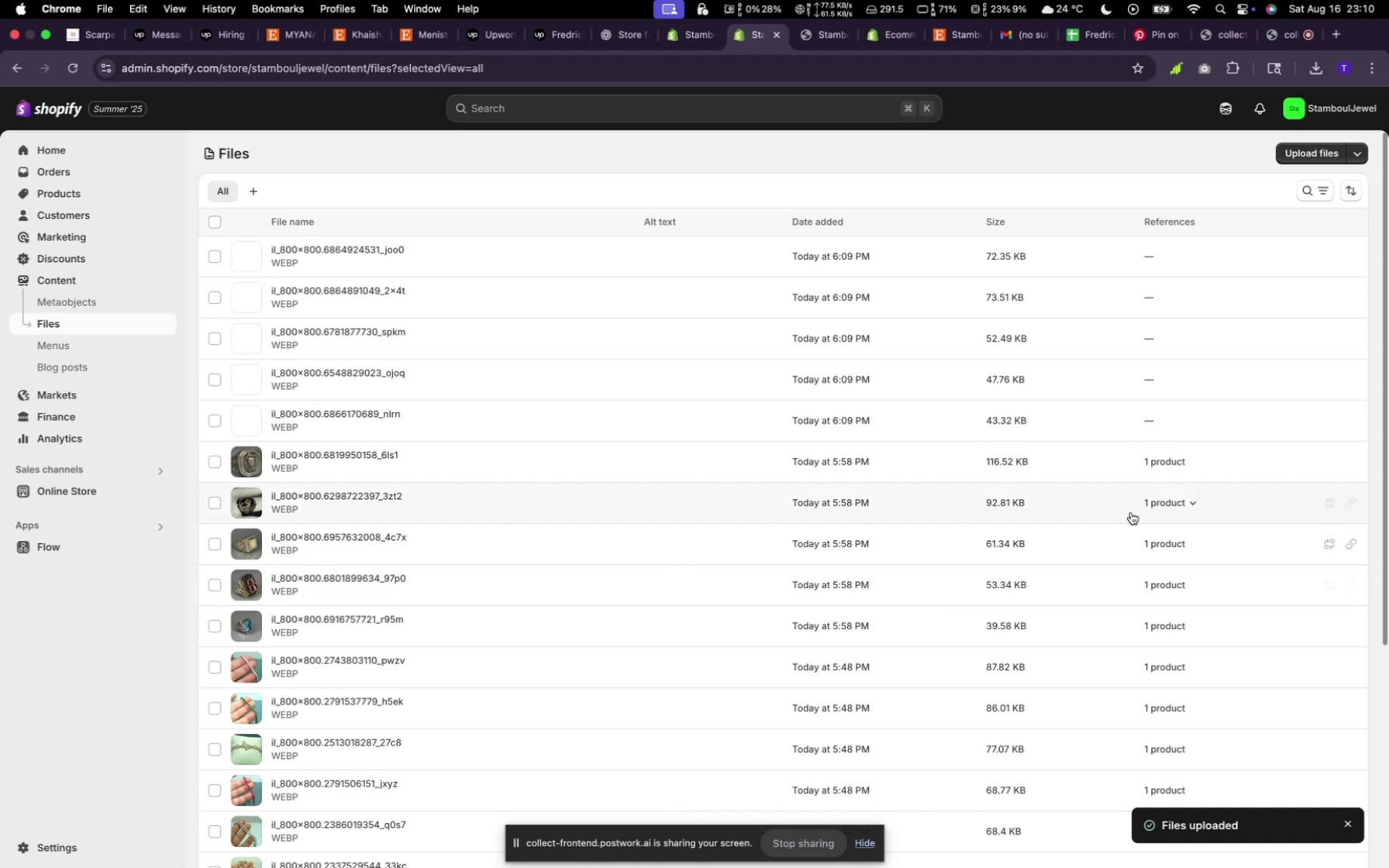 
wait(14.77)
 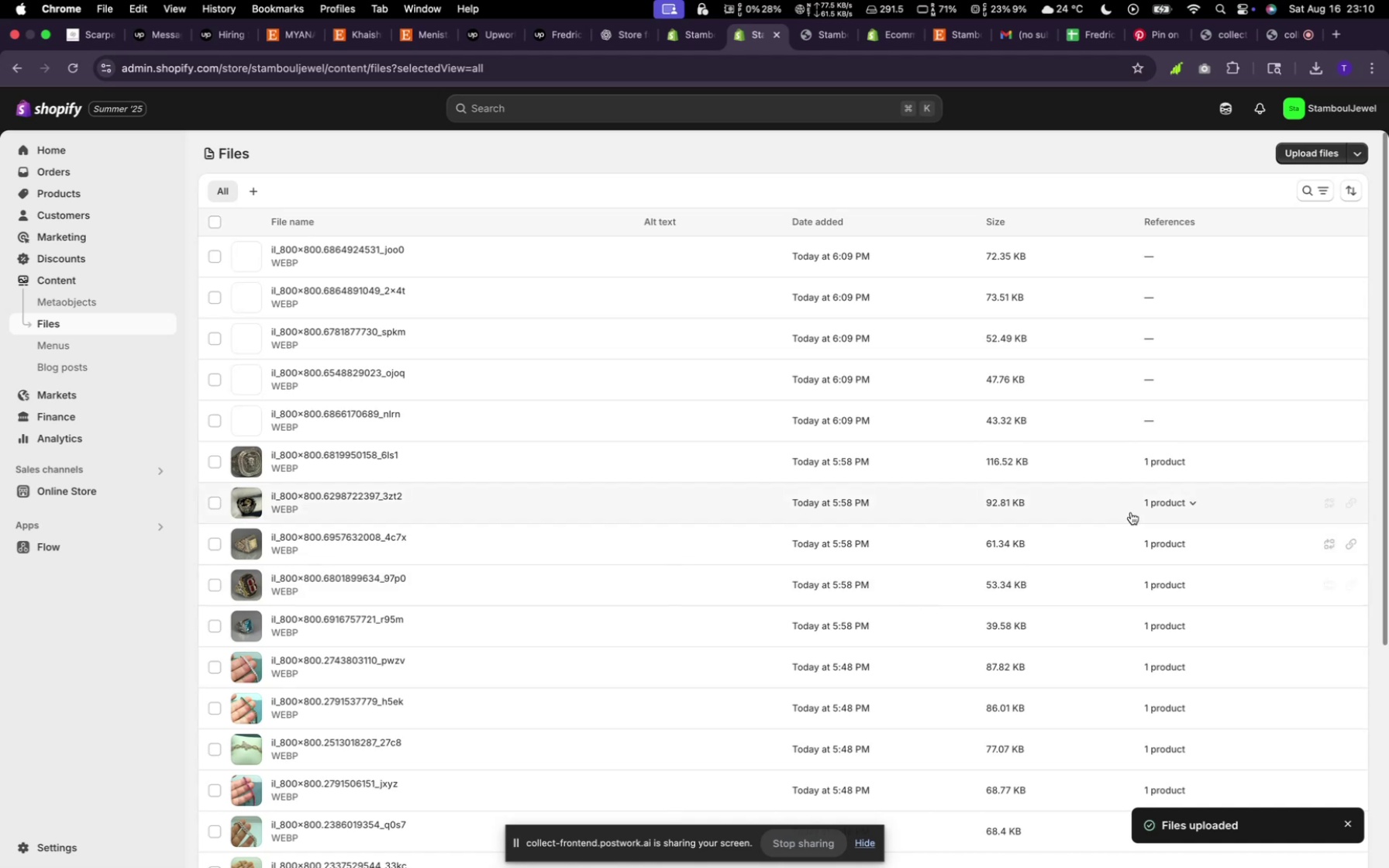 
left_click([74, 190])
 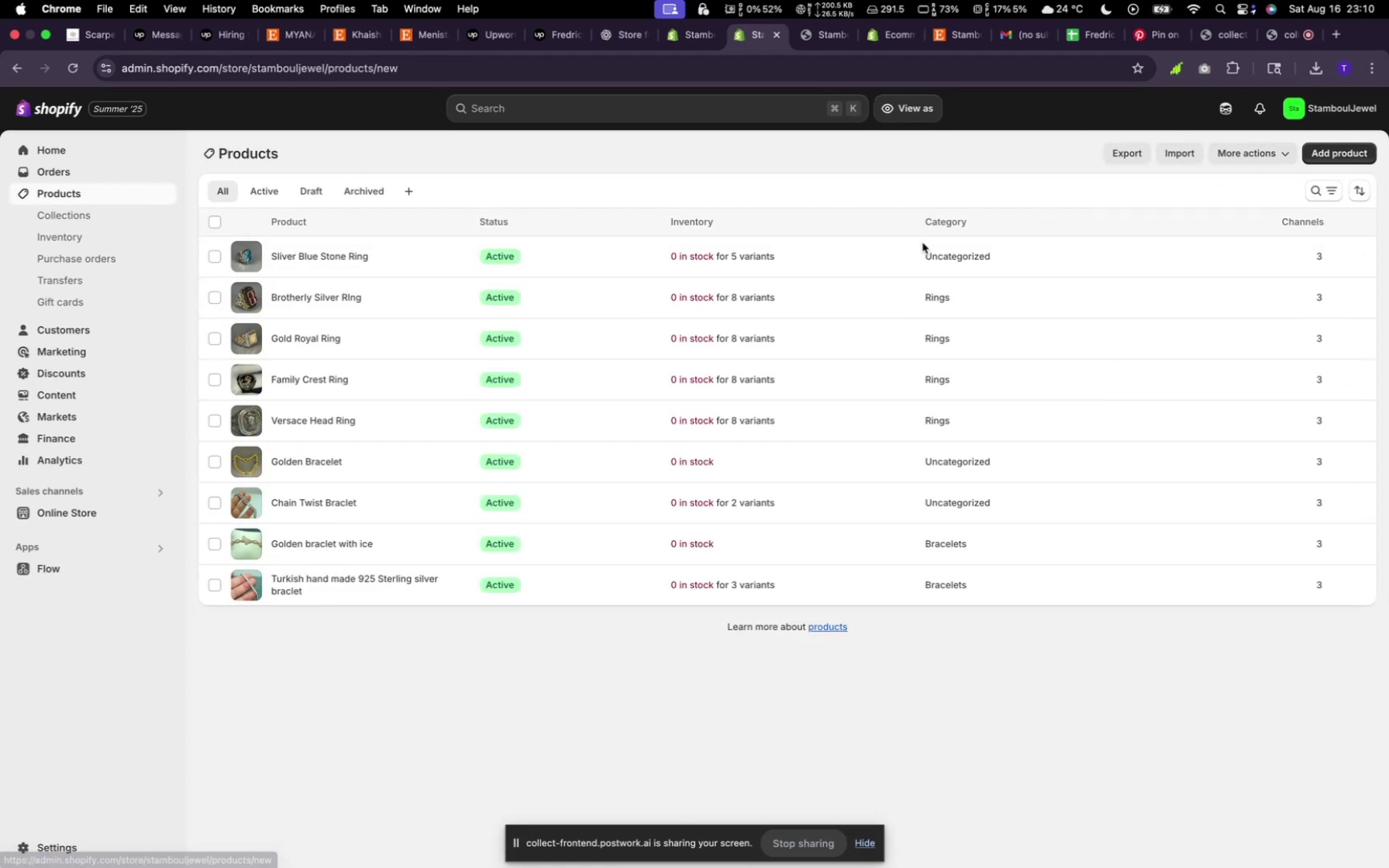 
wait(8.6)
 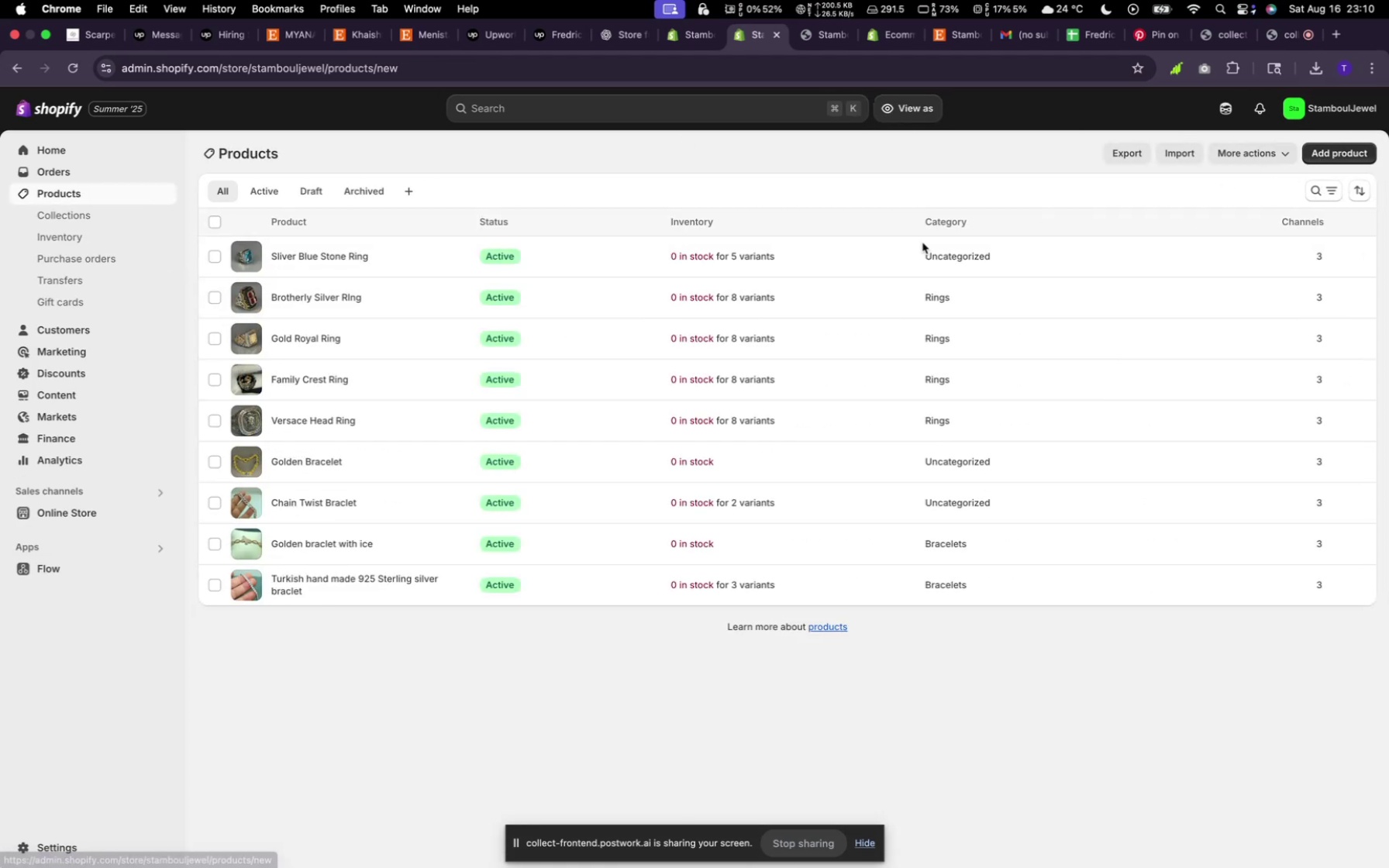 
left_click([681, 464])
 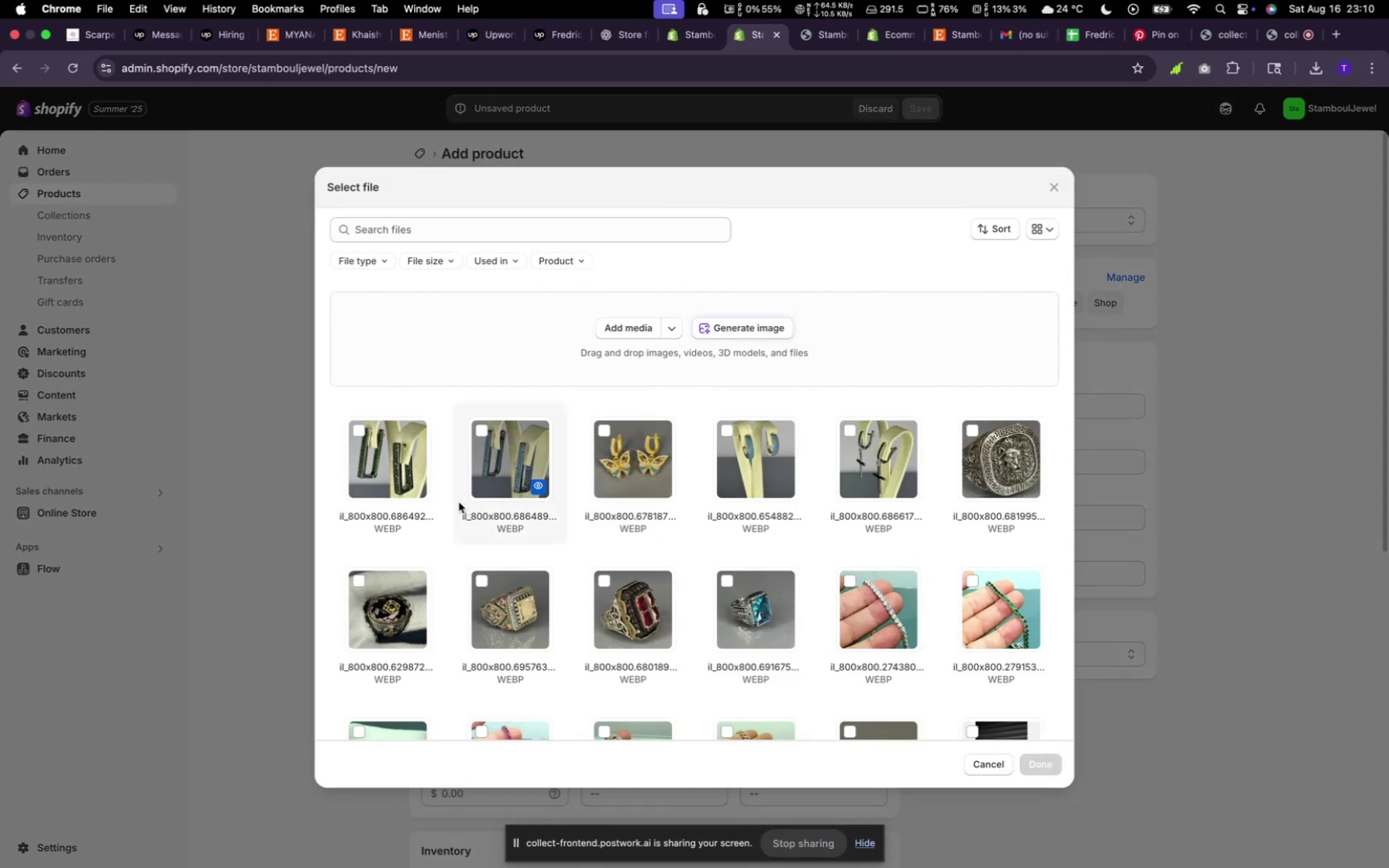 
left_click([405, 472])
 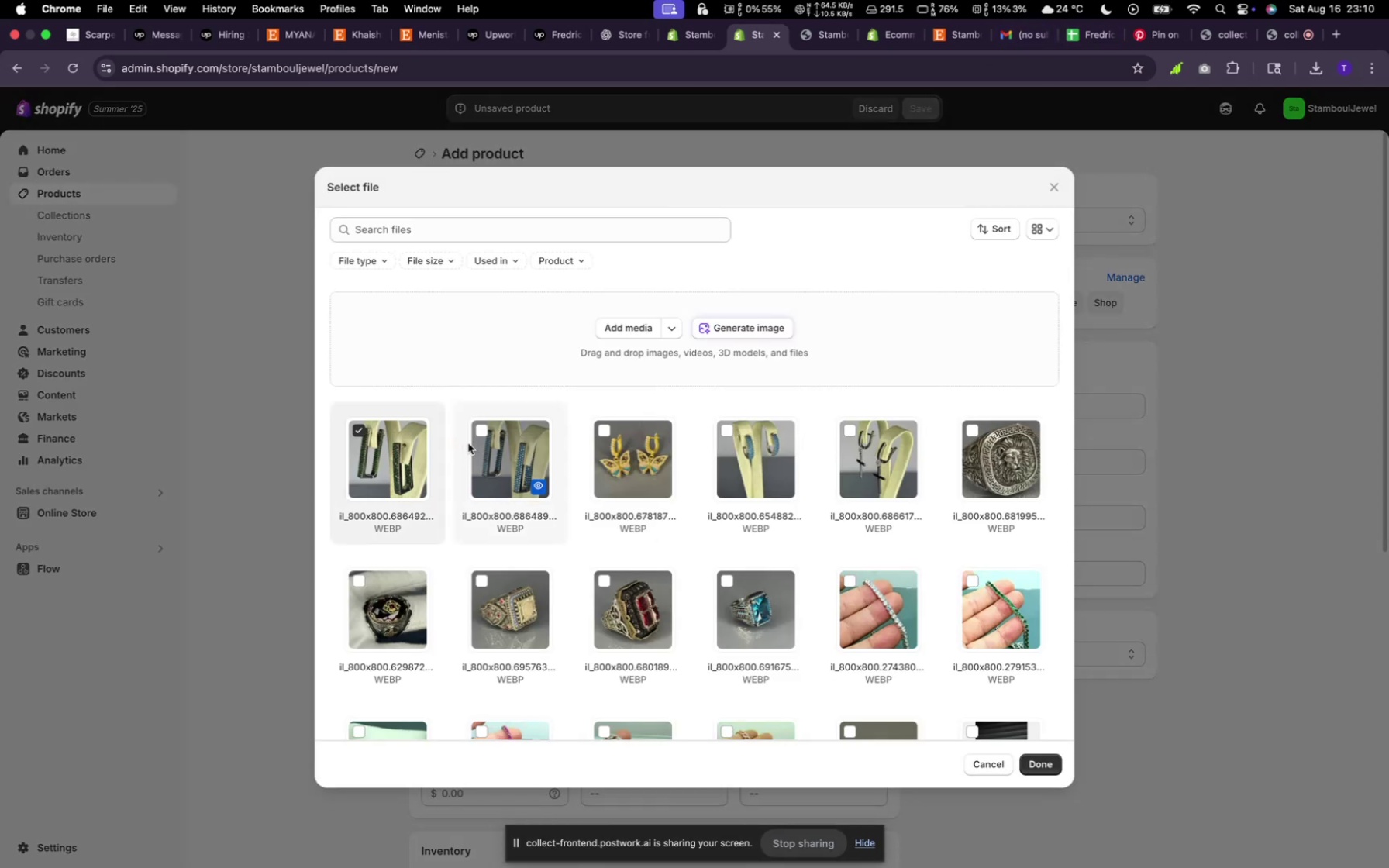 
left_click([478, 442])
 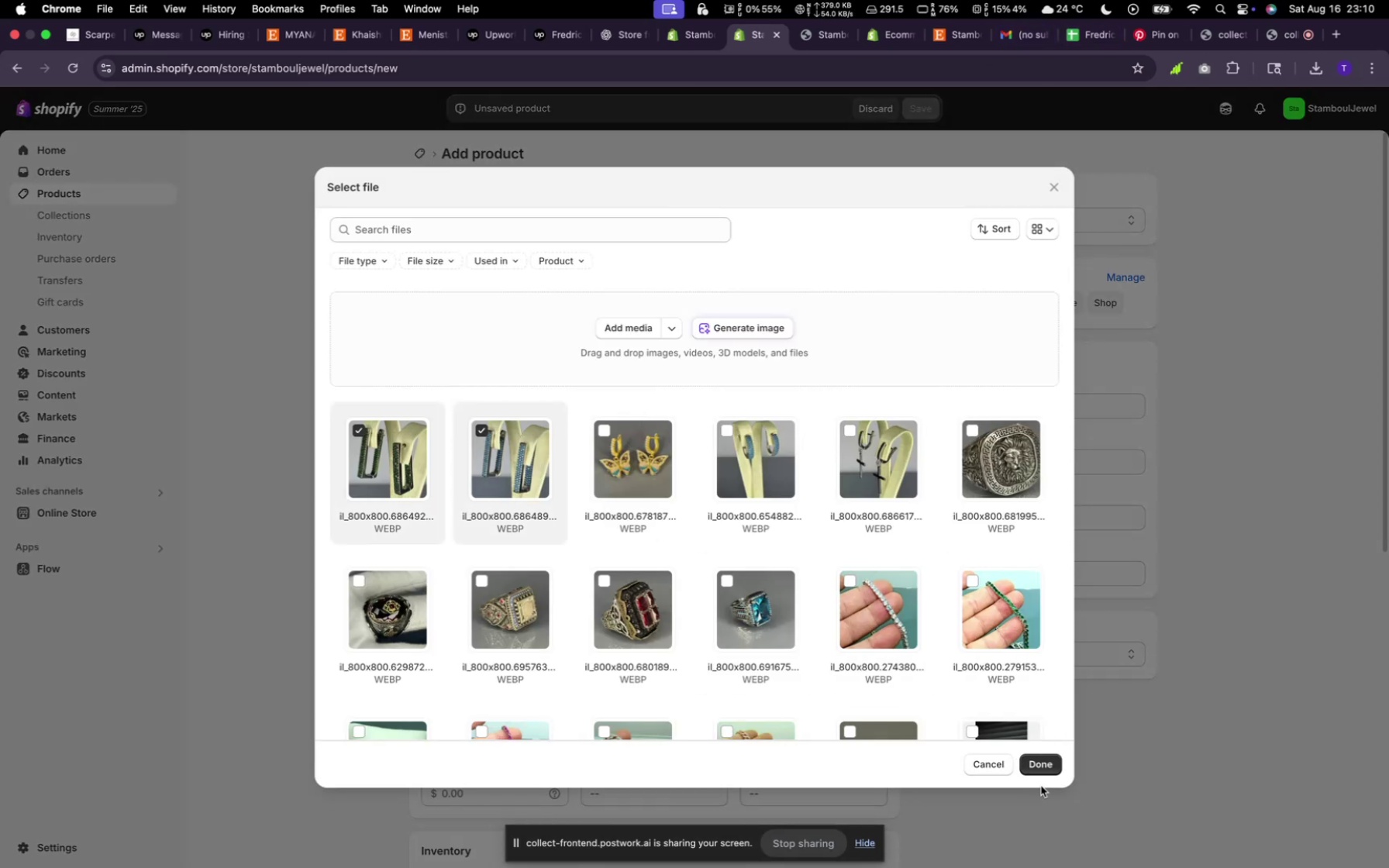 
left_click([1042, 769])
 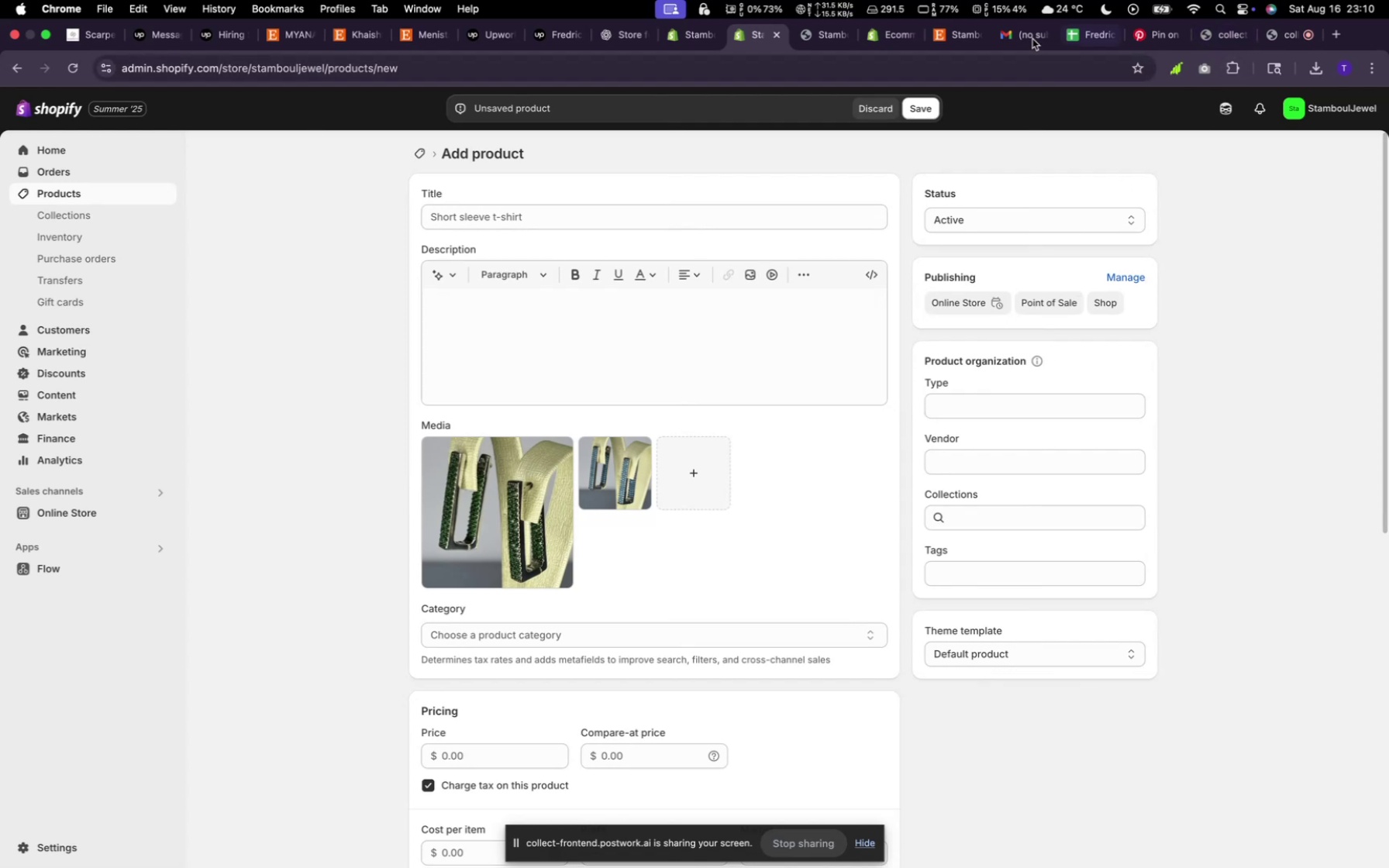 
left_click([946, 37])
 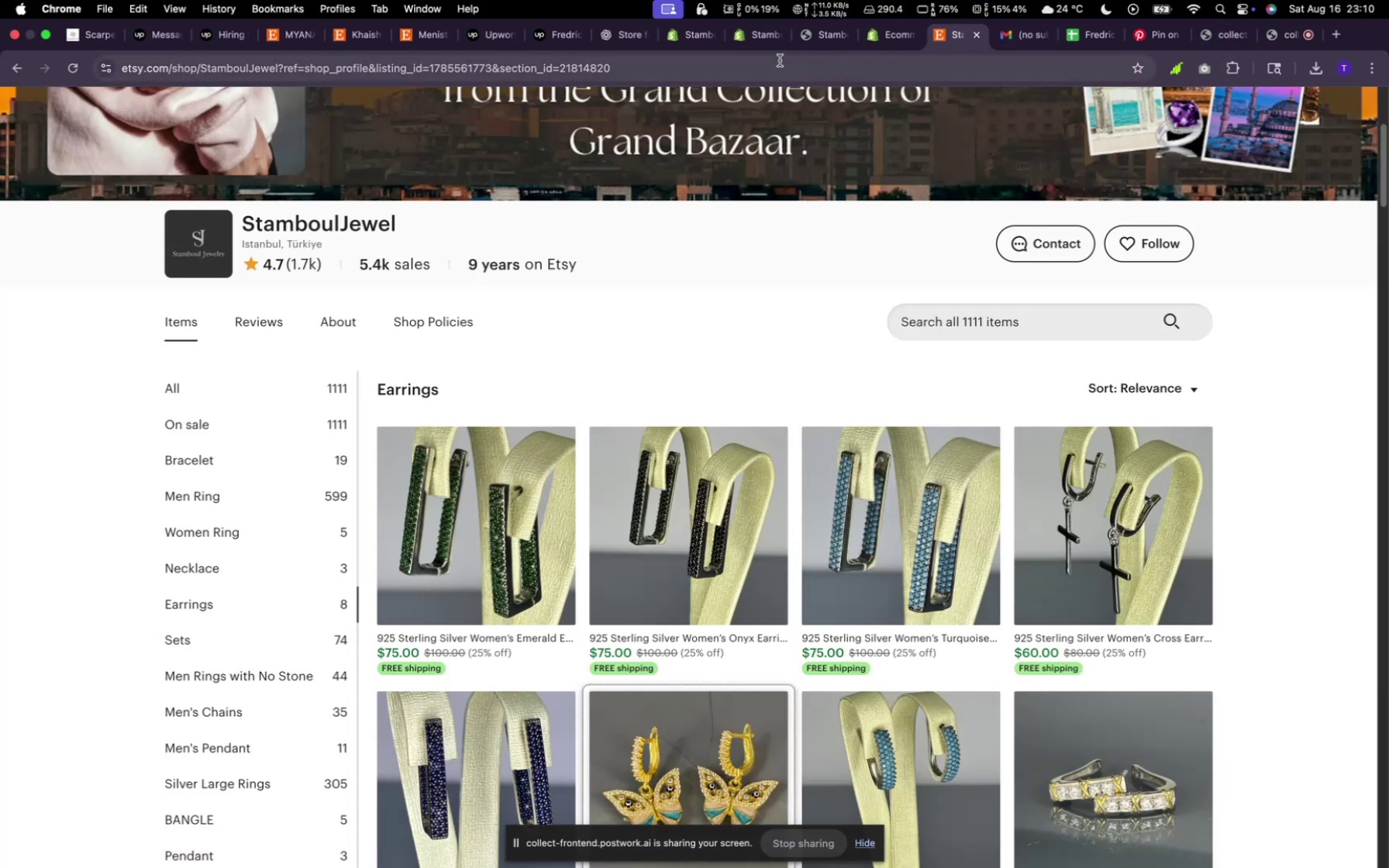 
wait(6.08)
 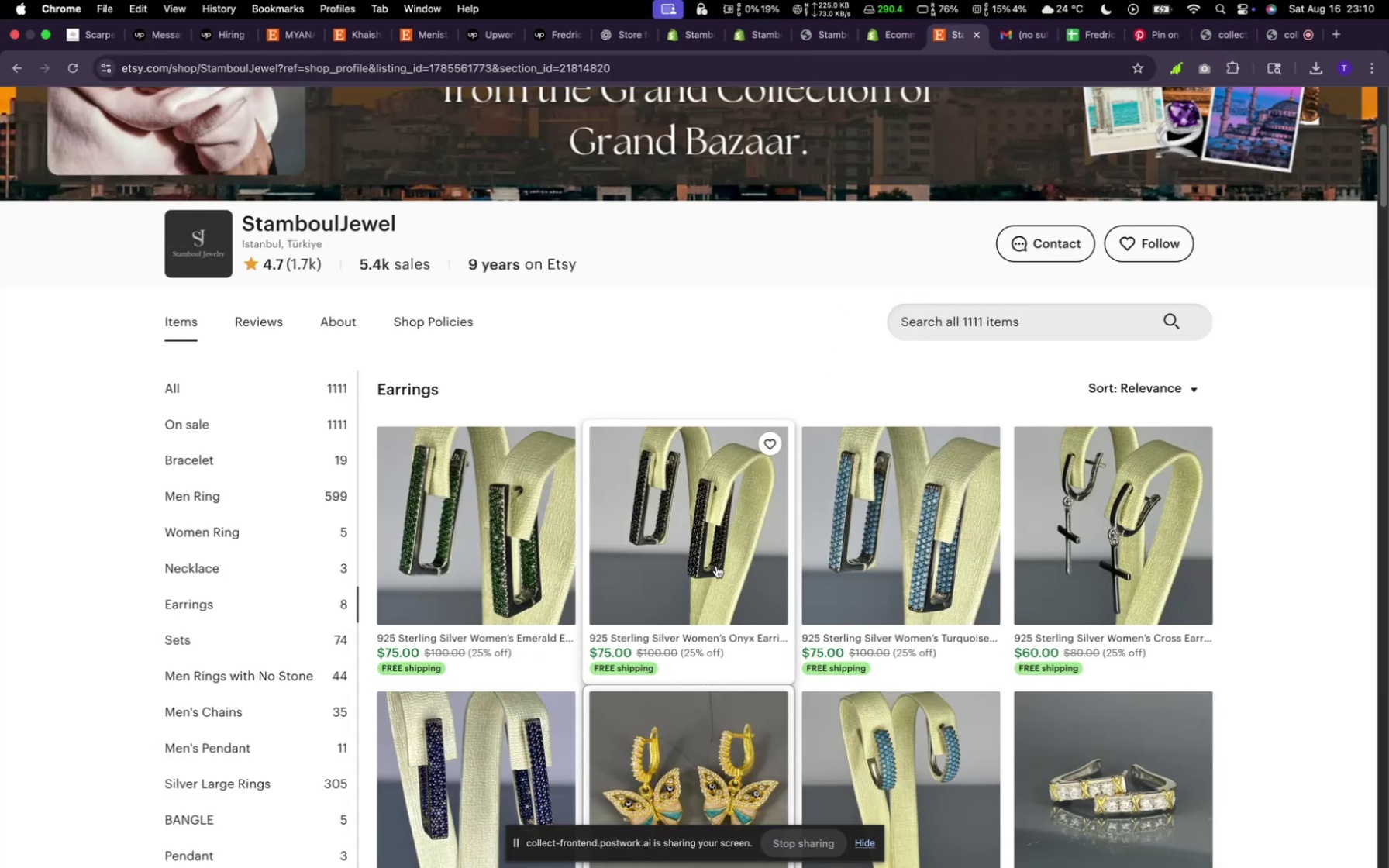 
left_click([746, 39])
 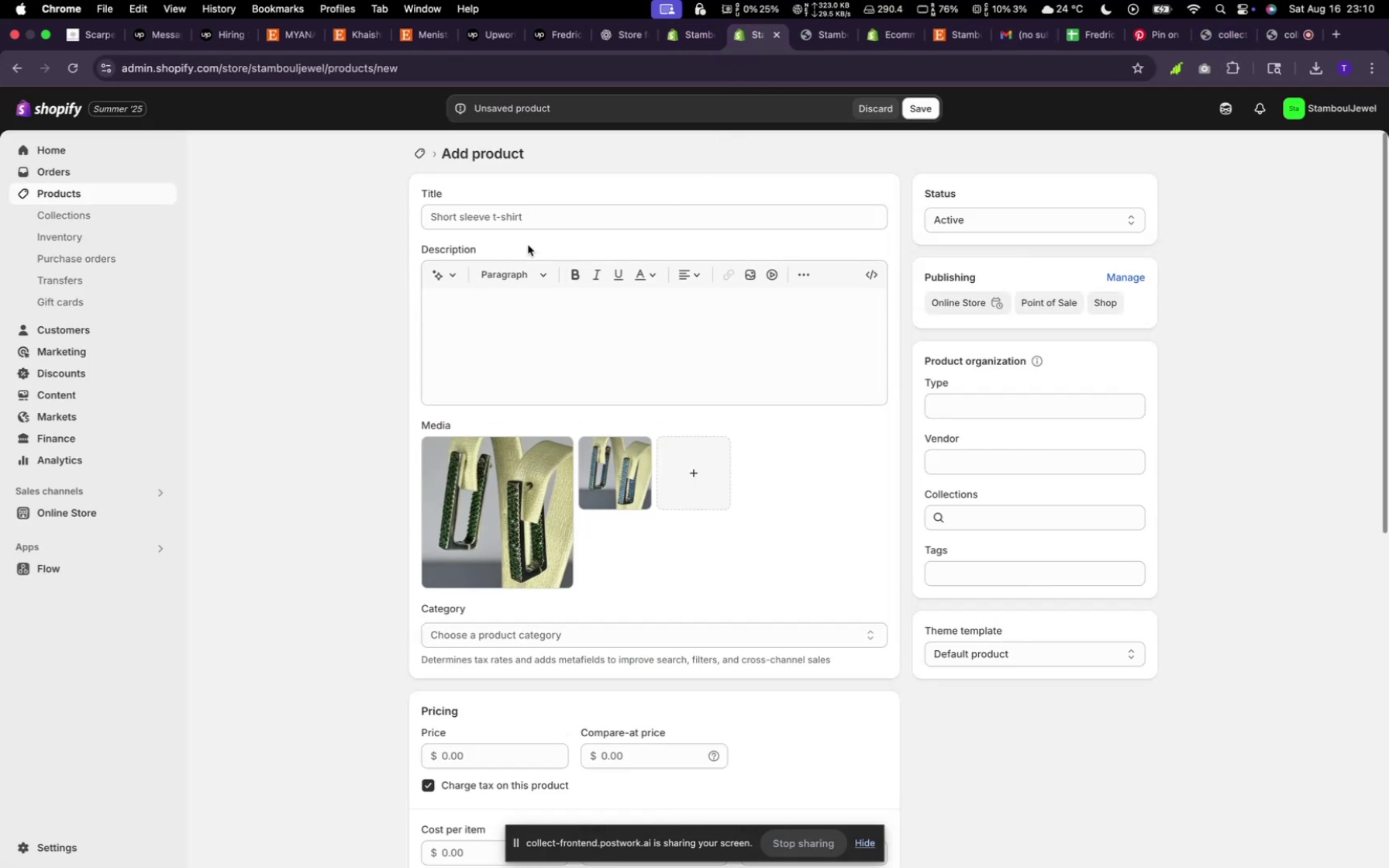 
left_click([537, 215])
 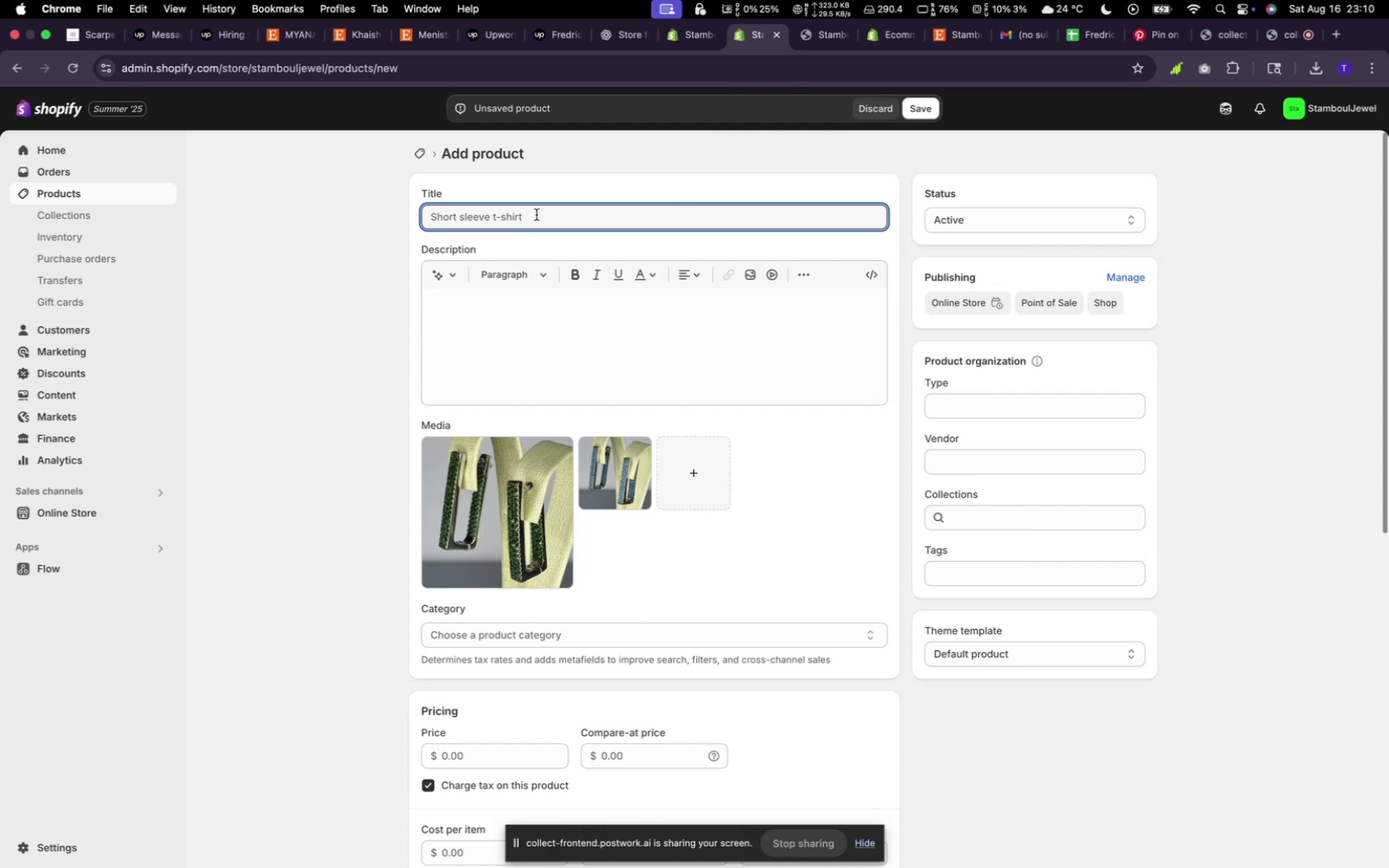 
type(925 sterling emrald Earrings )
 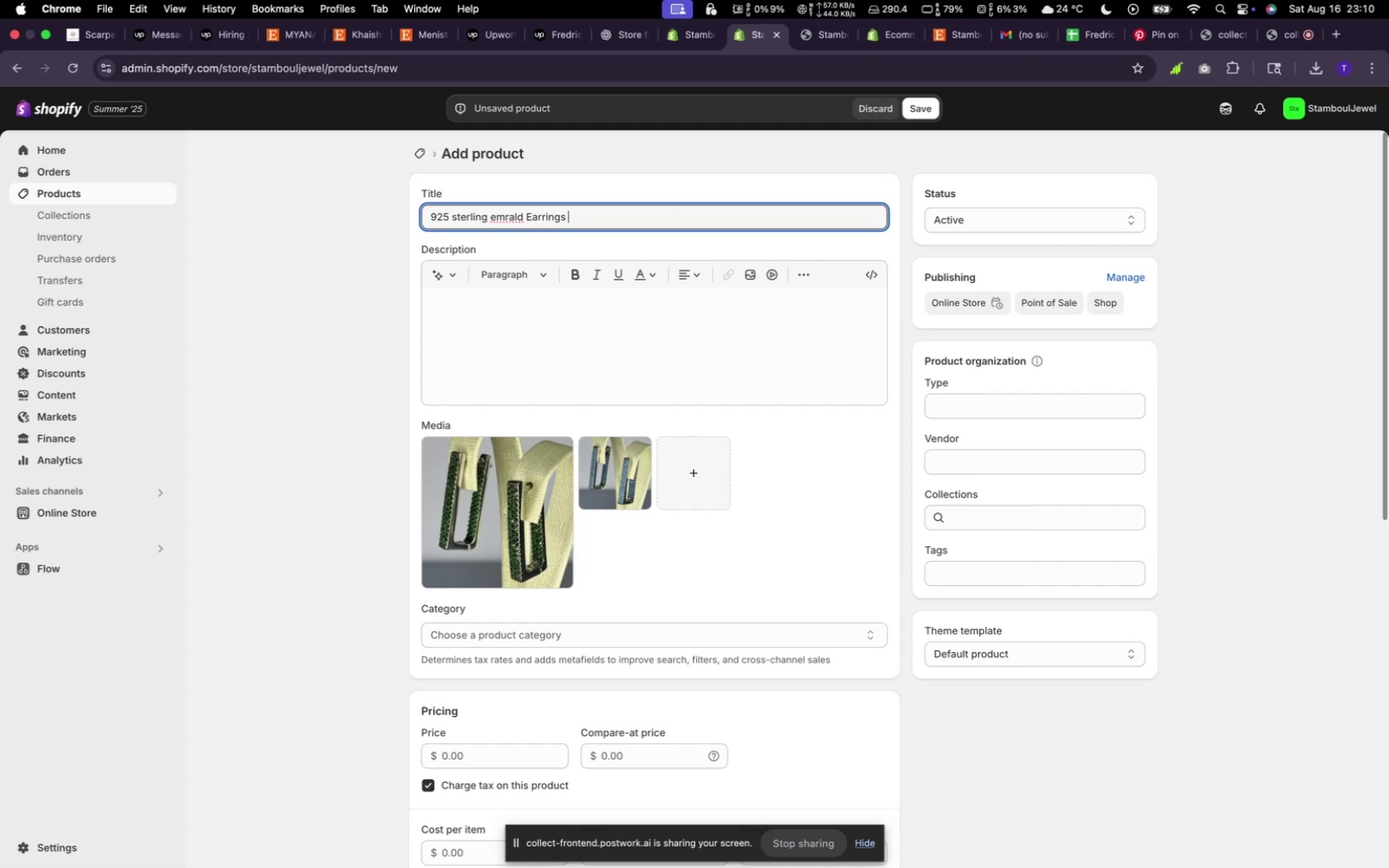 
left_click([444, 285])
 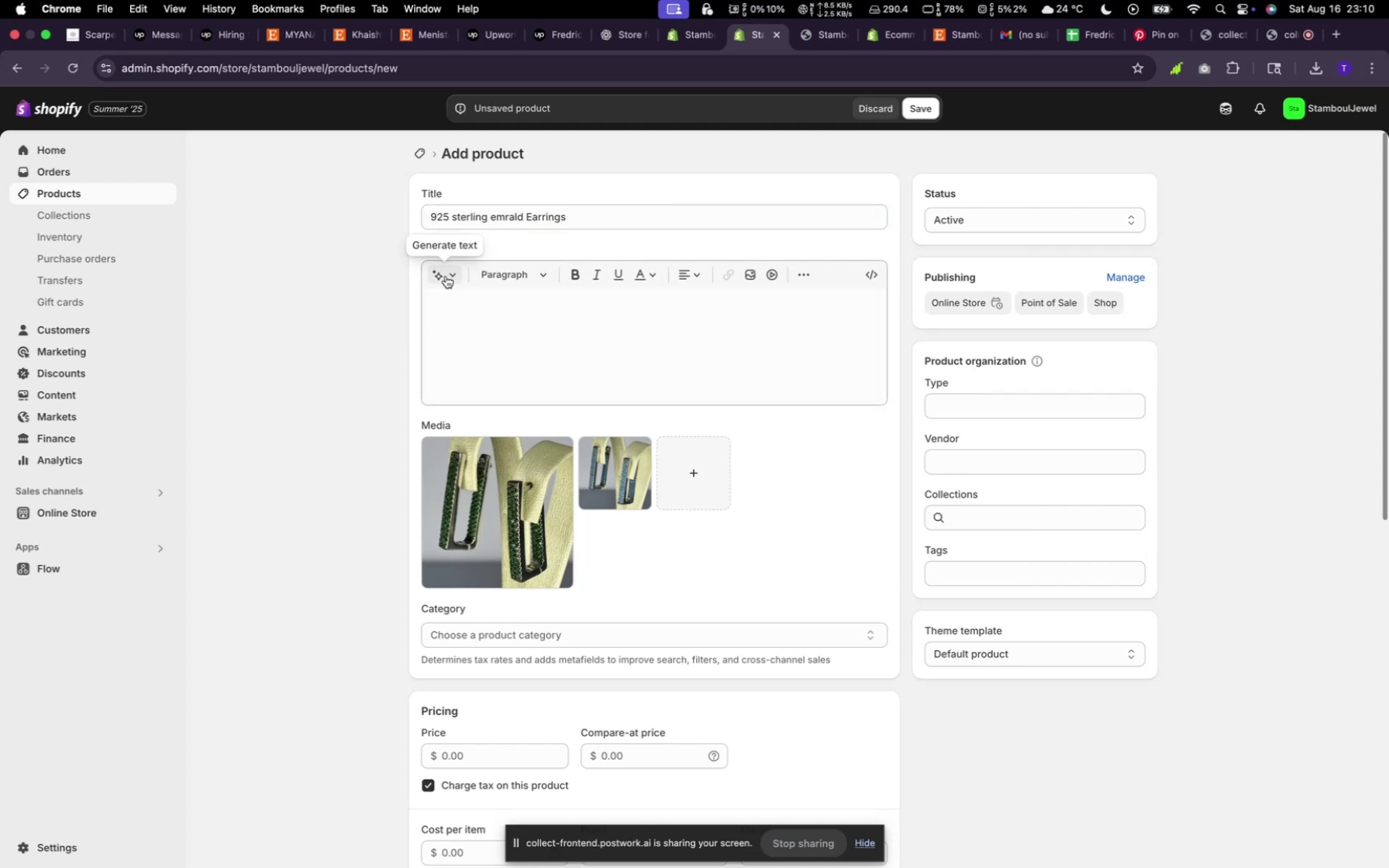 
left_click([445, 275])
 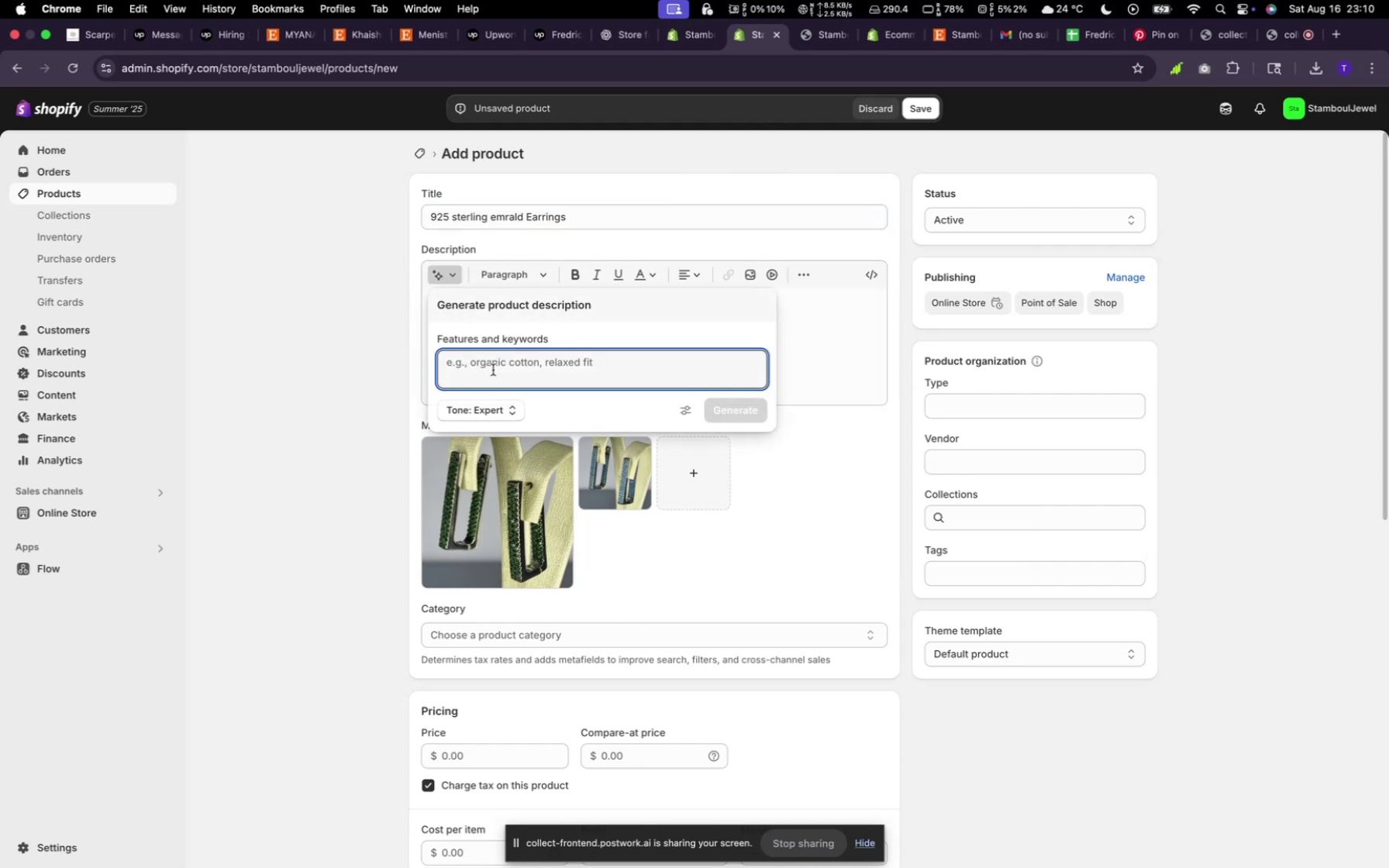 
type(random)
 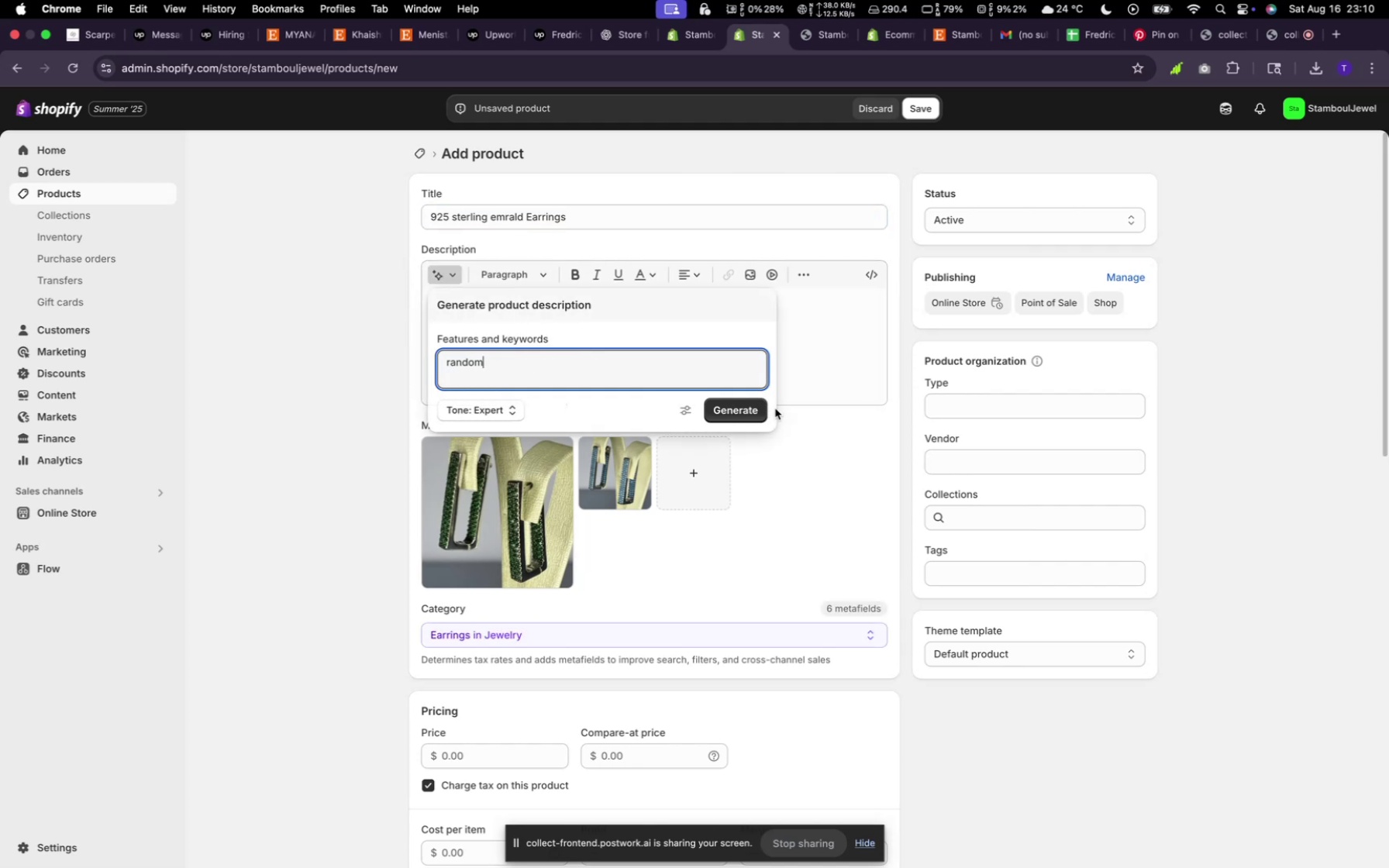 
left_click([737, 411])
 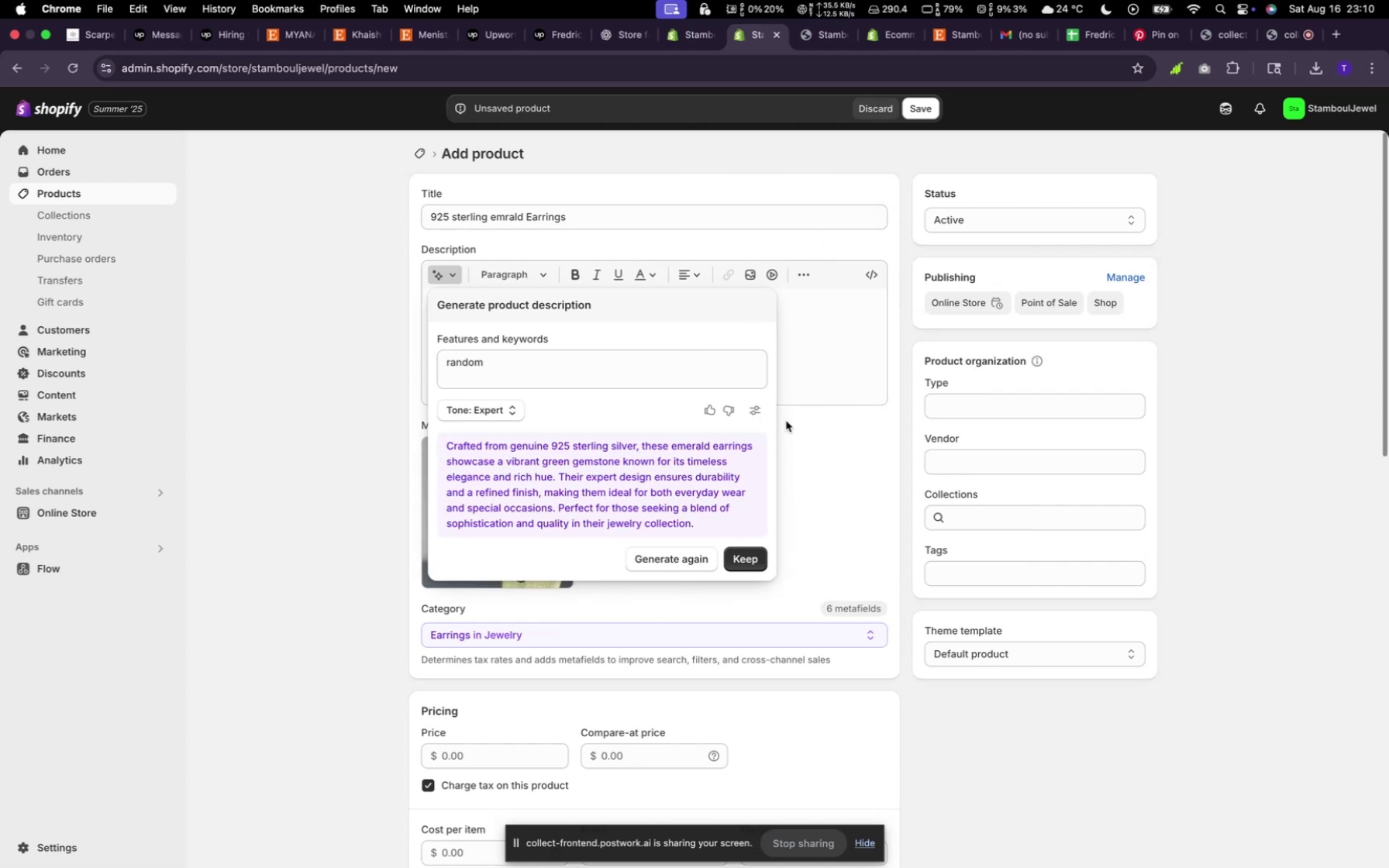 
left_click([729, 565])
 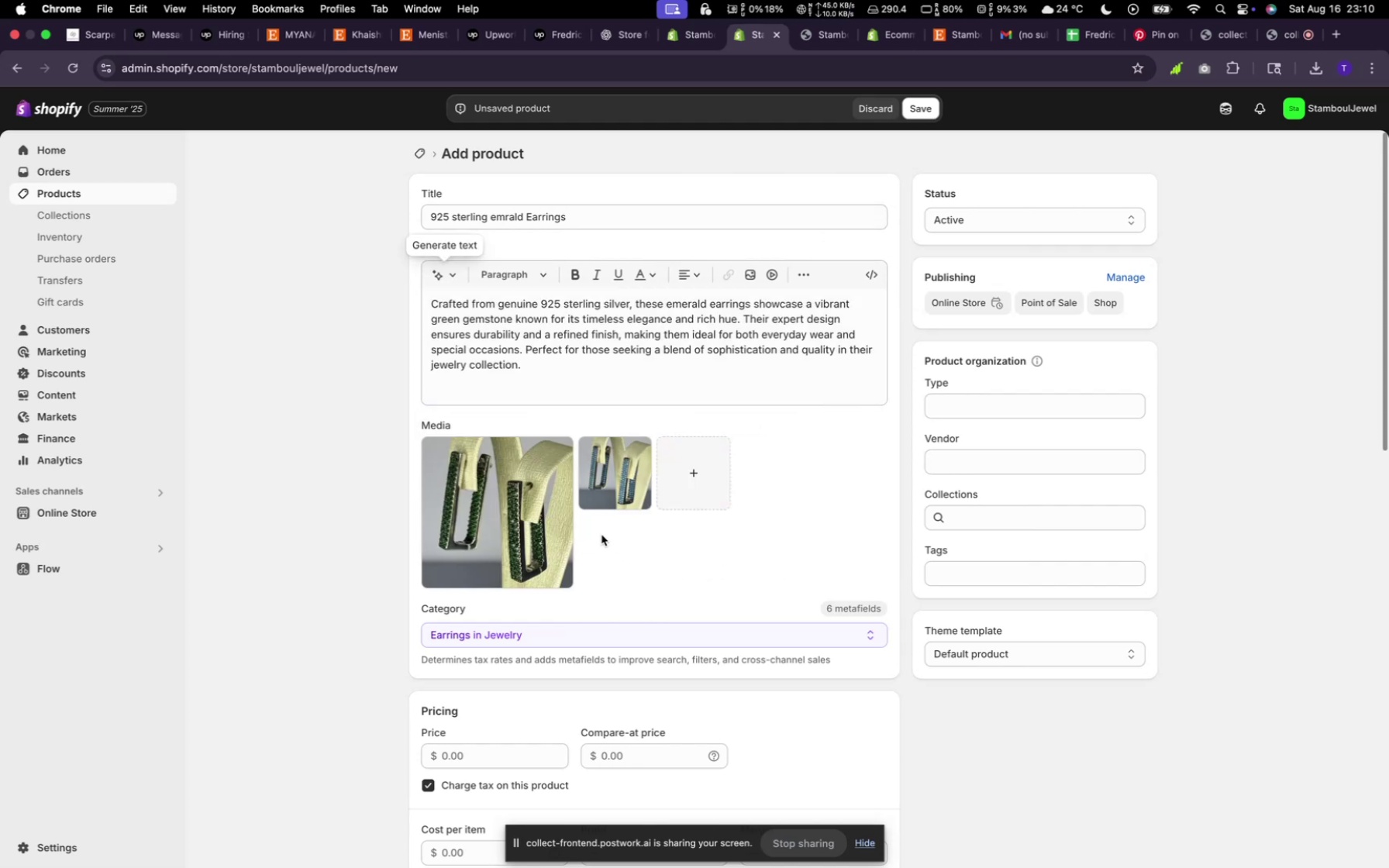 
scroll: coordinate [581, 525], scroll_direction: down, amount: 13.0
 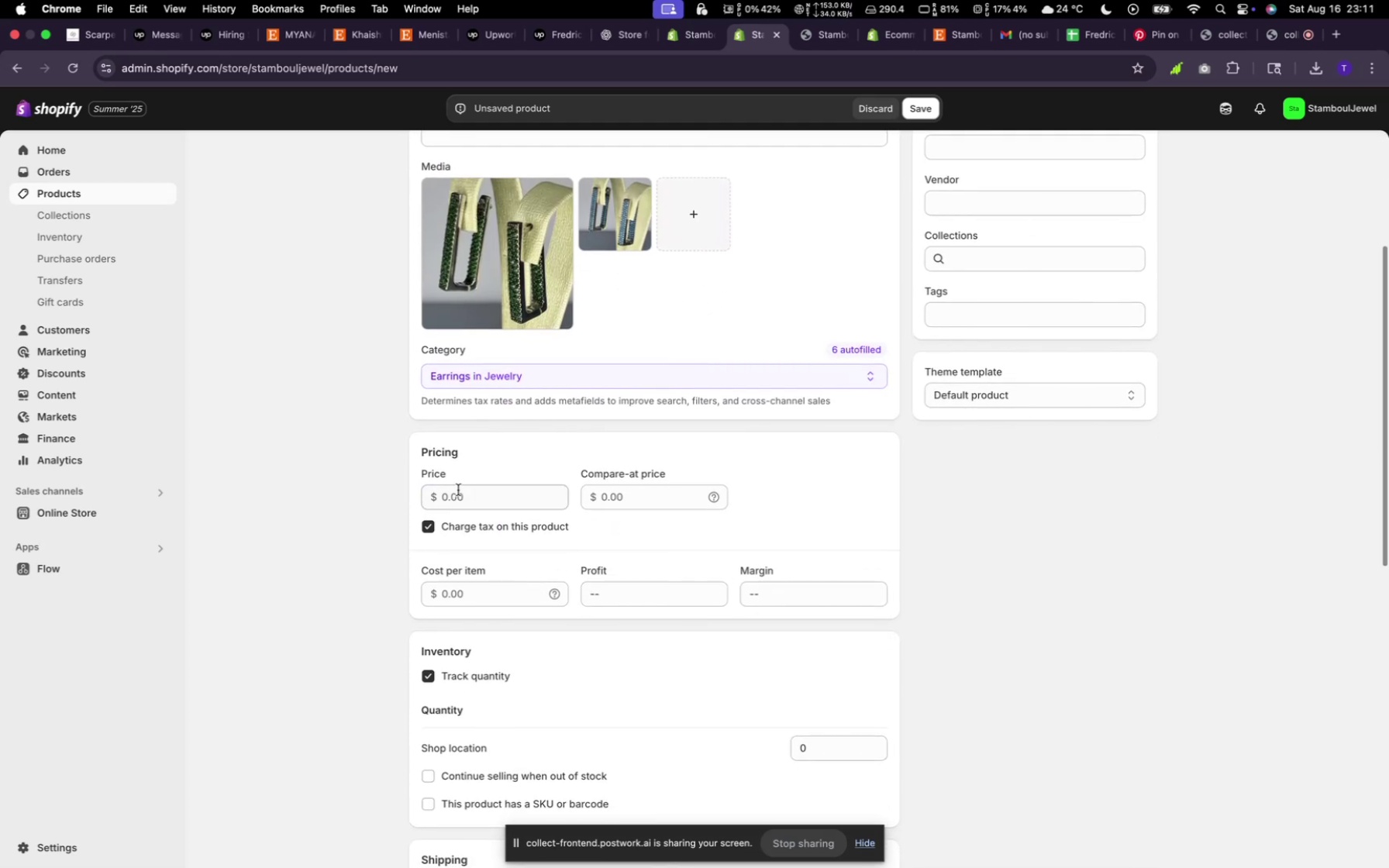 
left_click([458, 497])
 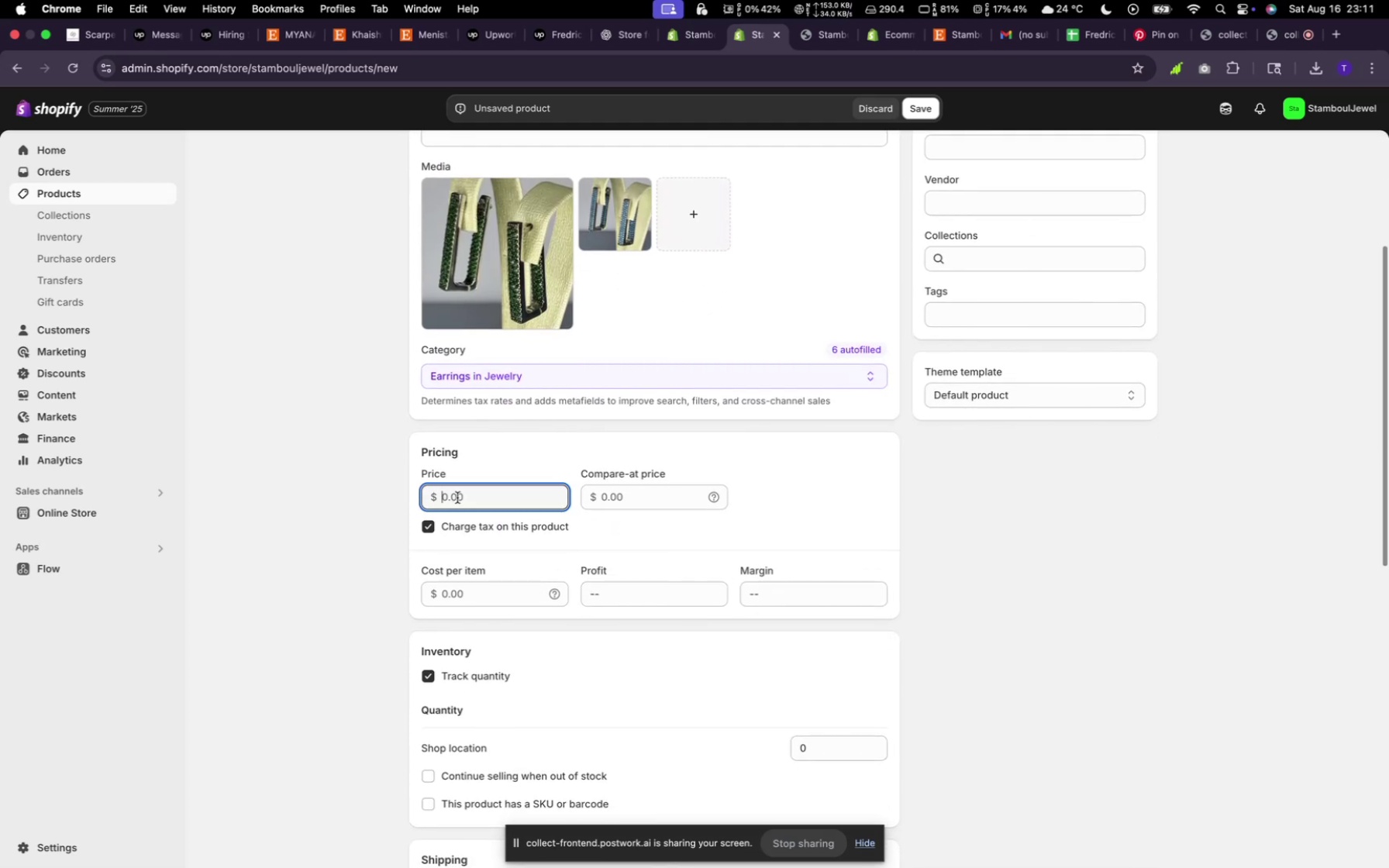 
type(300)
 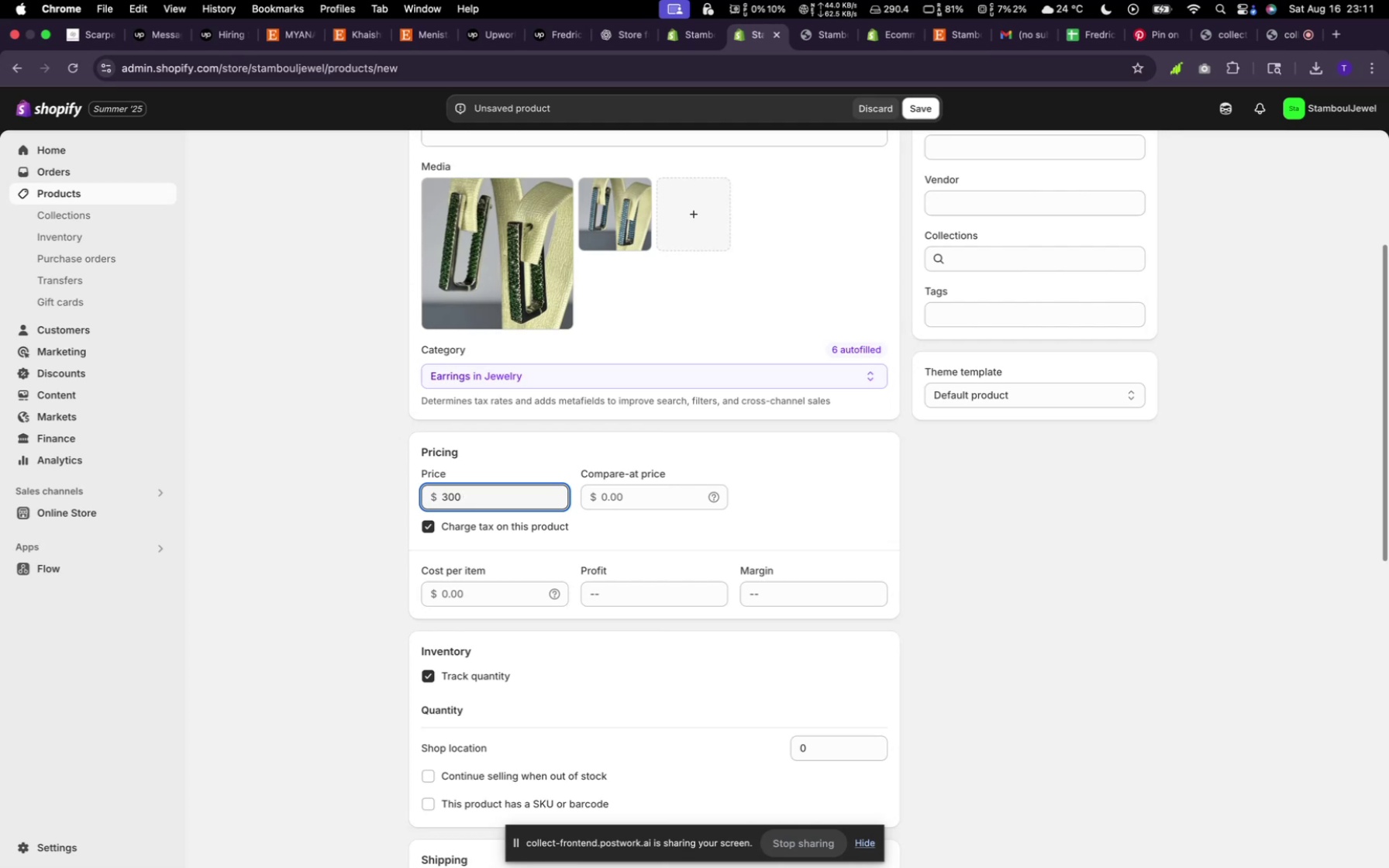 
scroll: coordinate [553, 653], scroll_direction: down, amount: 13.0
 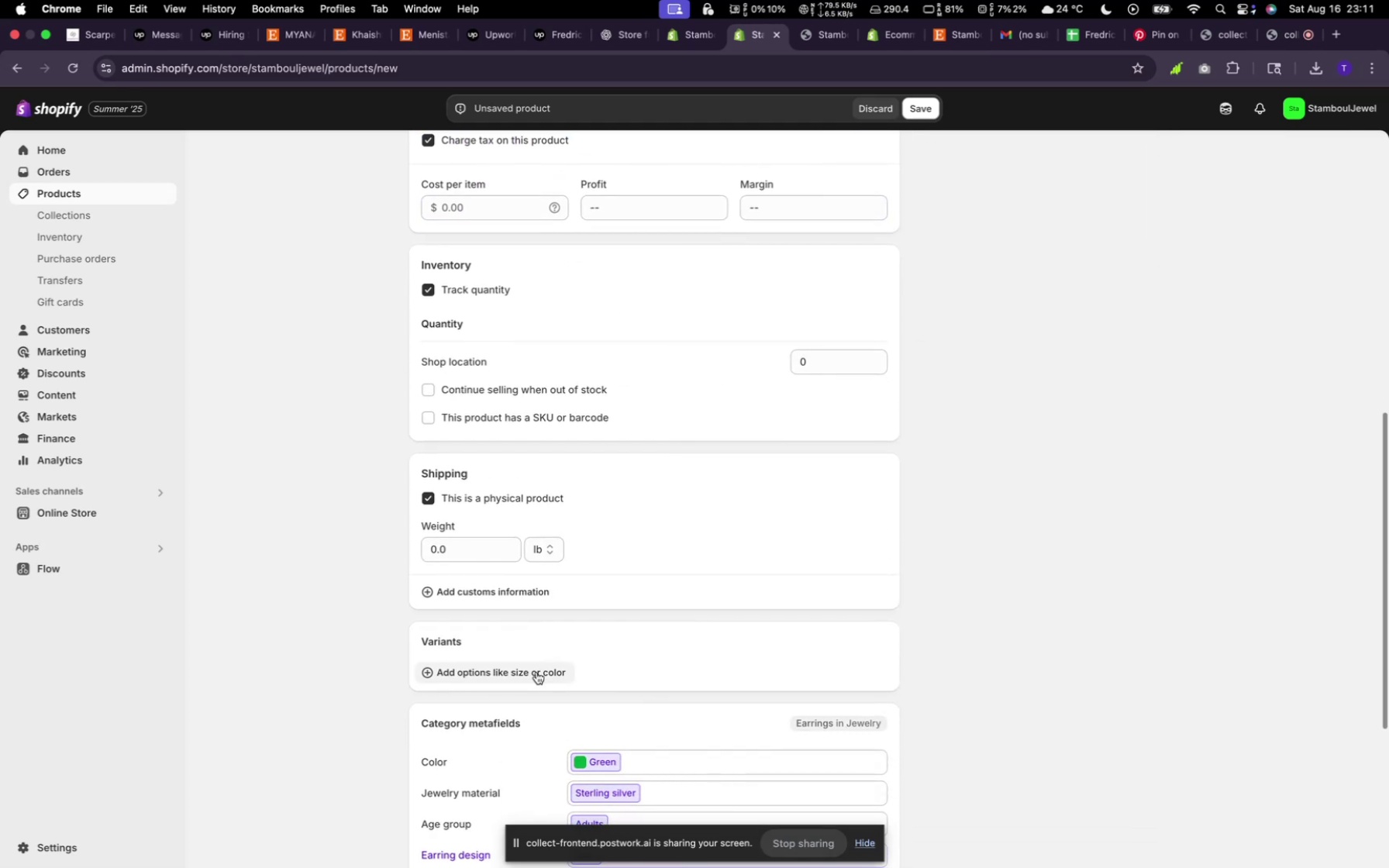 
left_click([536, 673])
 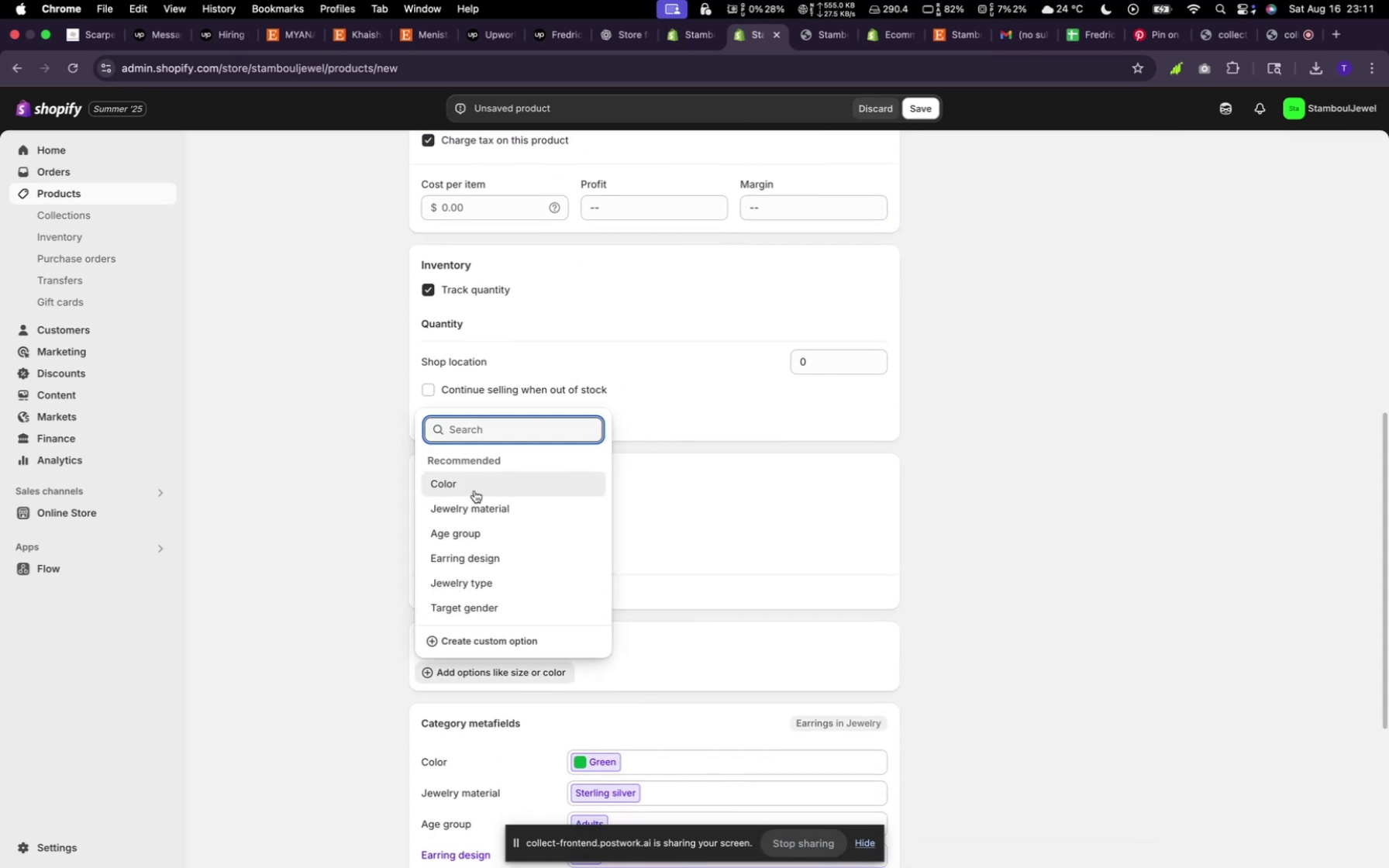 
left_click([474, 488])
 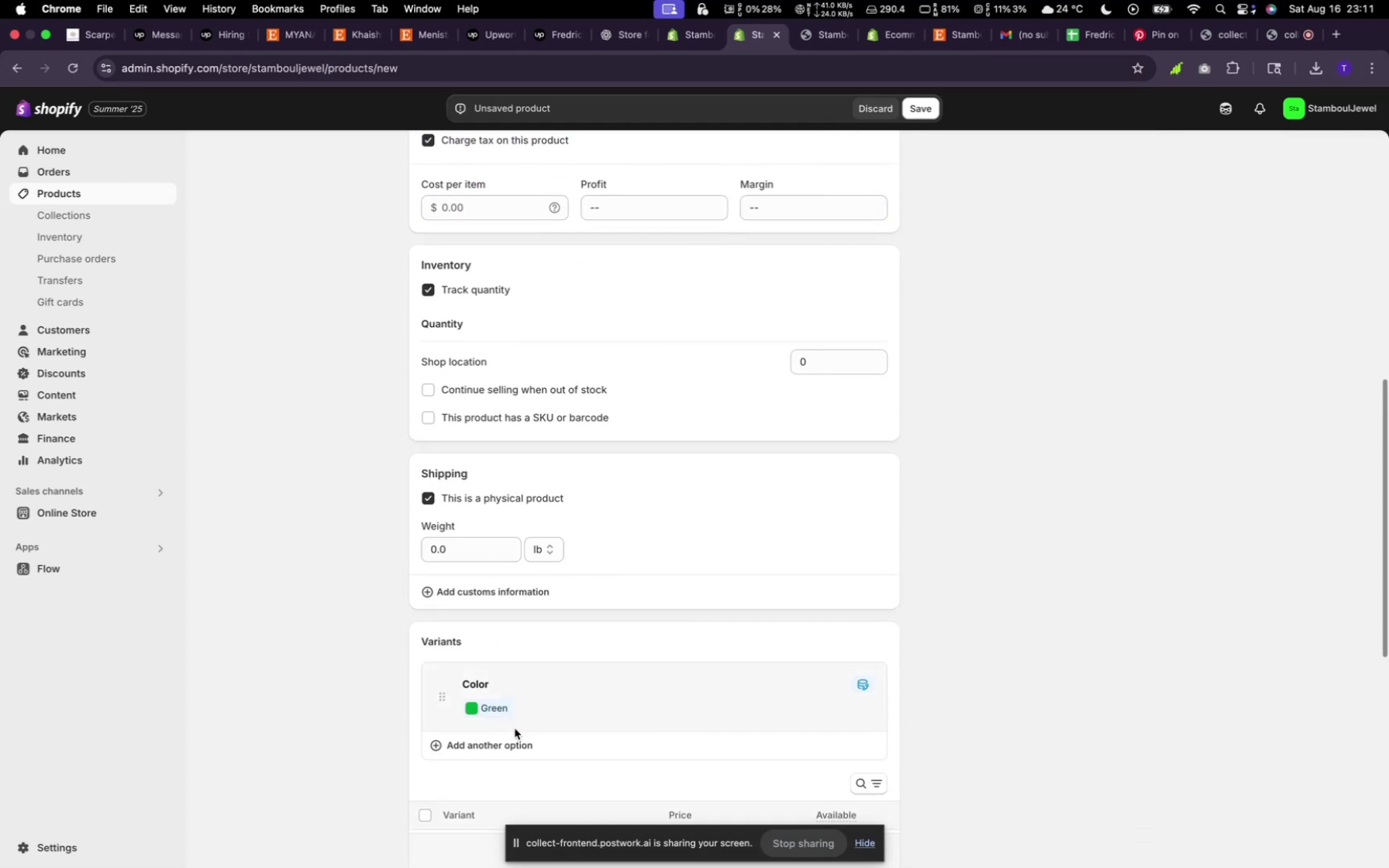 
left_click([512, 737])
 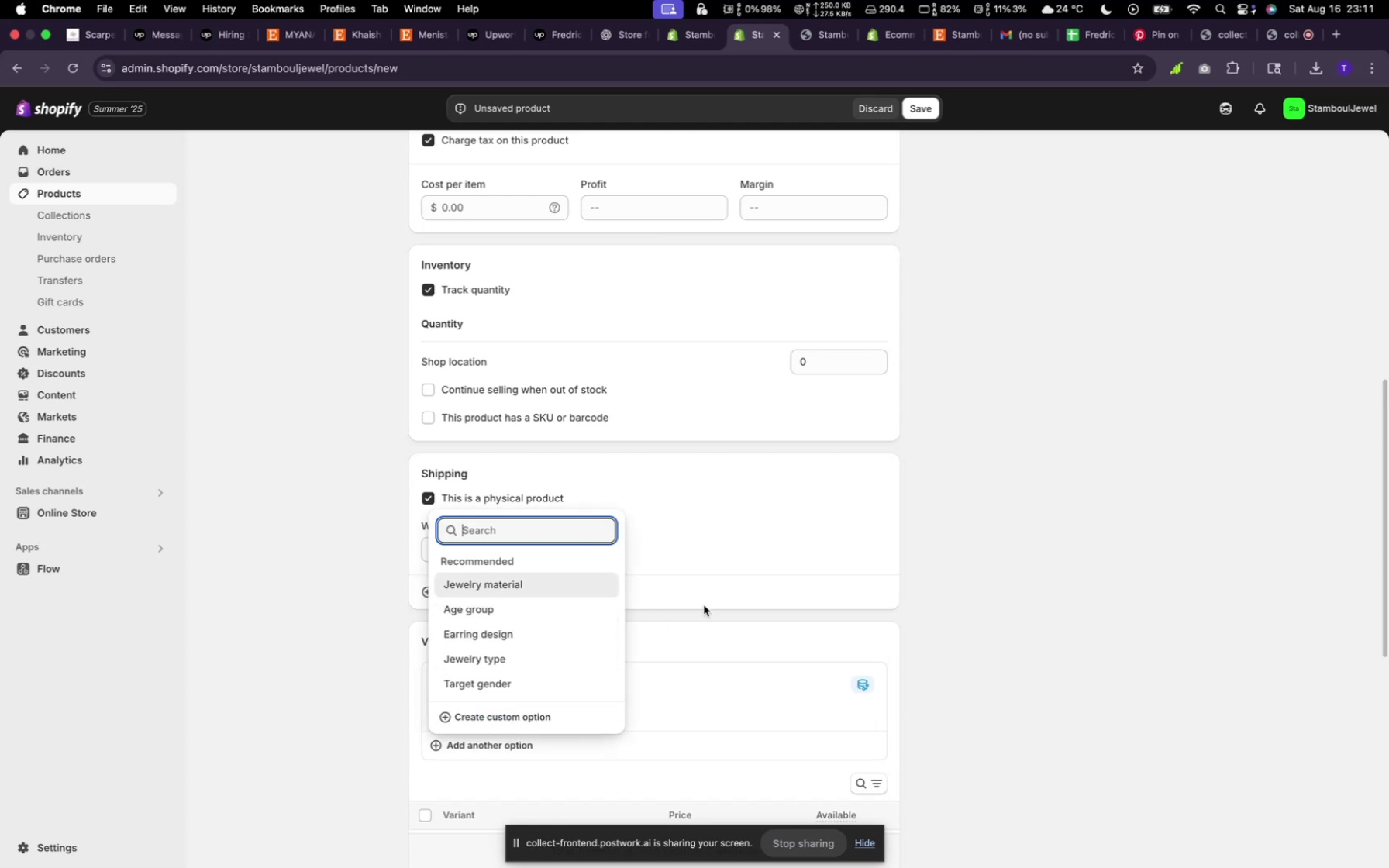 
left_click([740, 566])
 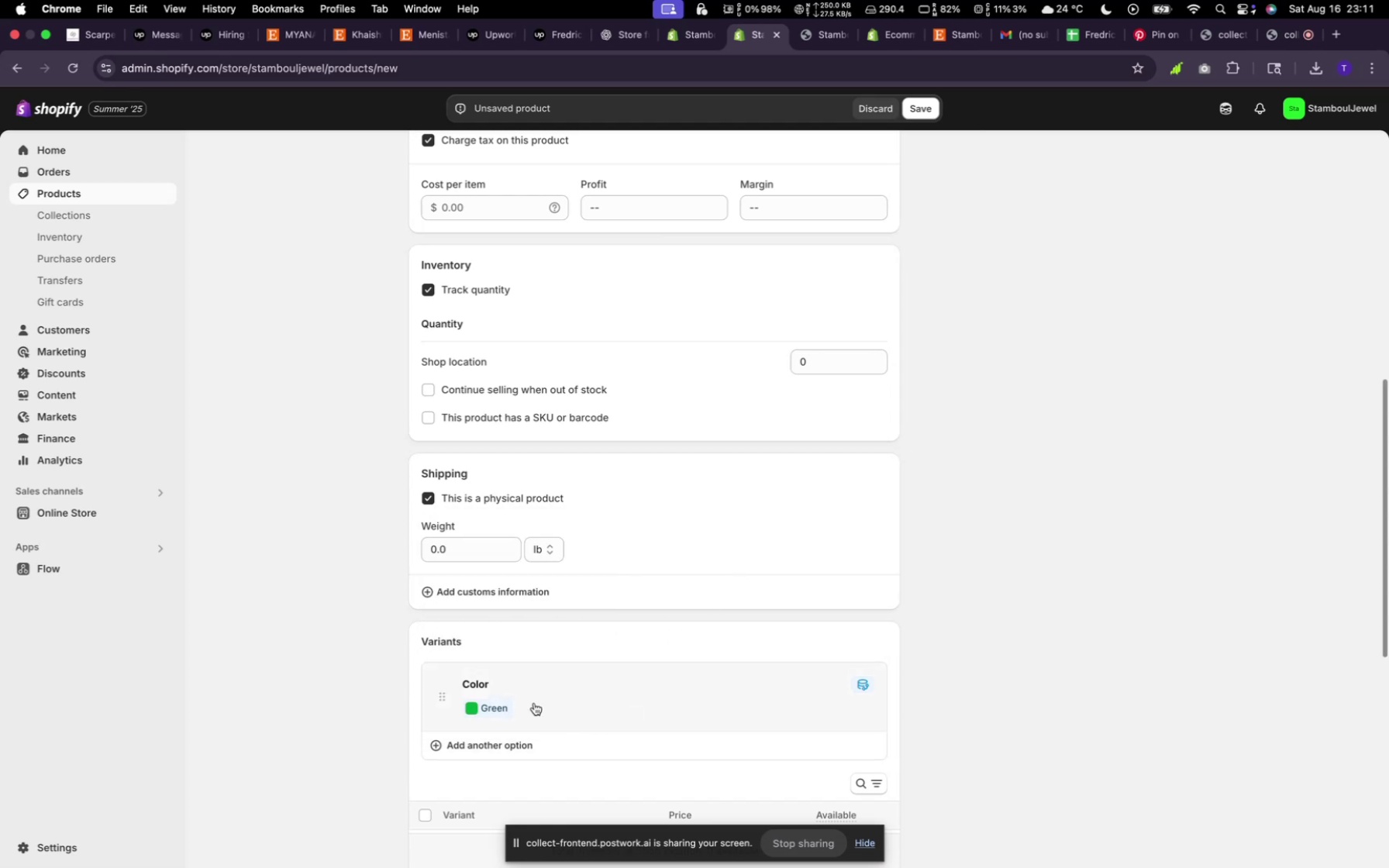 
left_click([529, 699])
 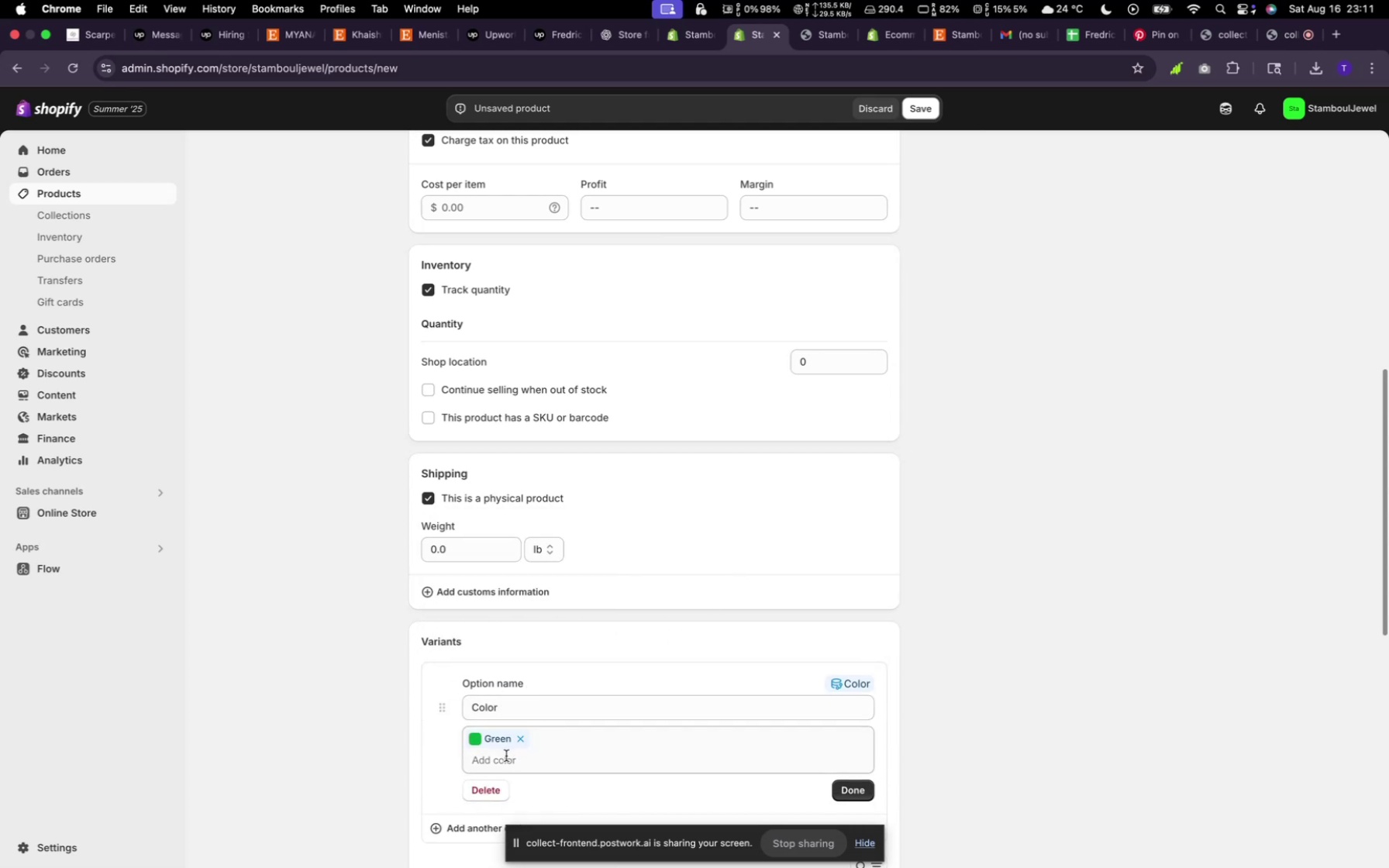 
left_click([503, 760])
 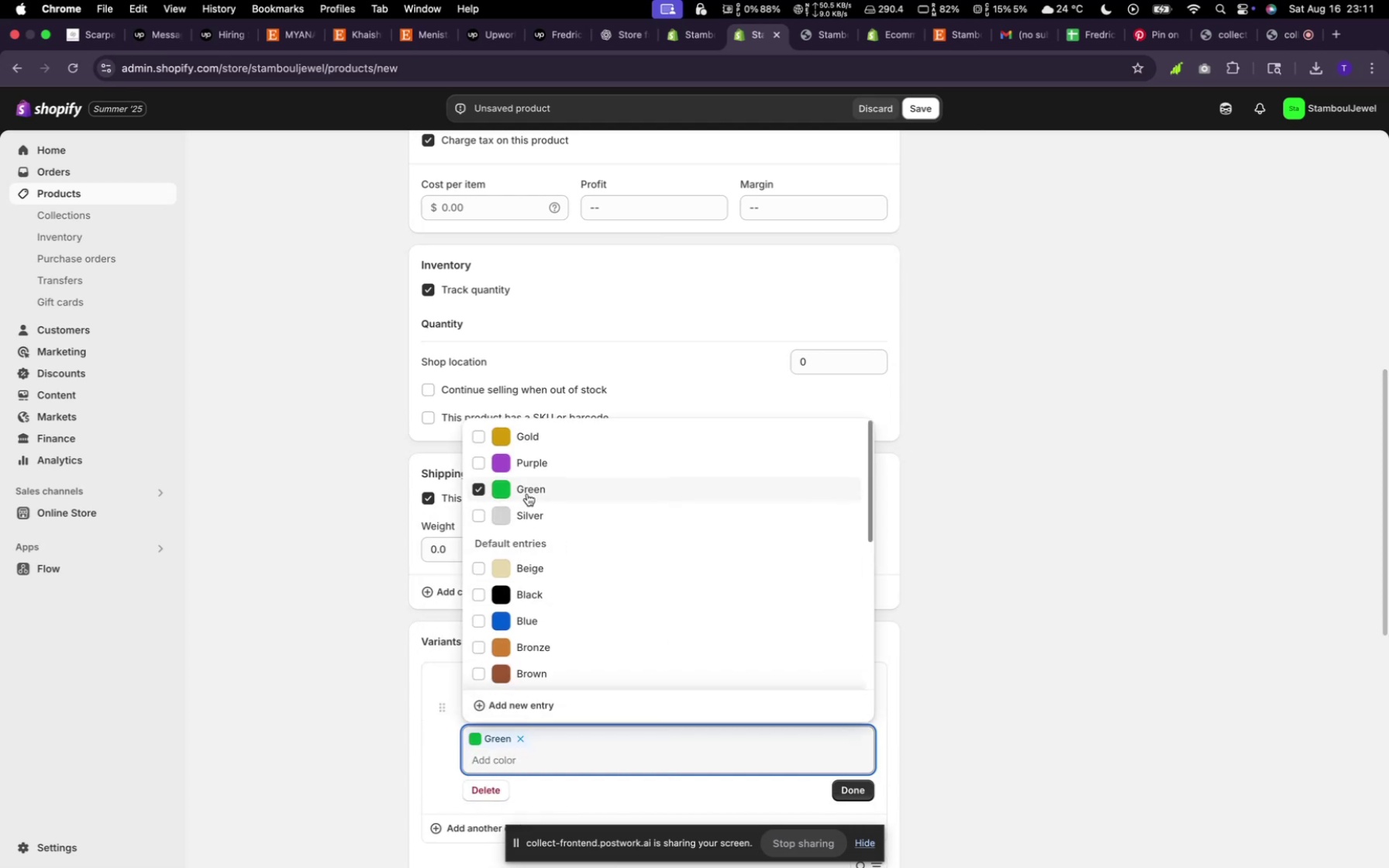 
left_click([529, 463])
 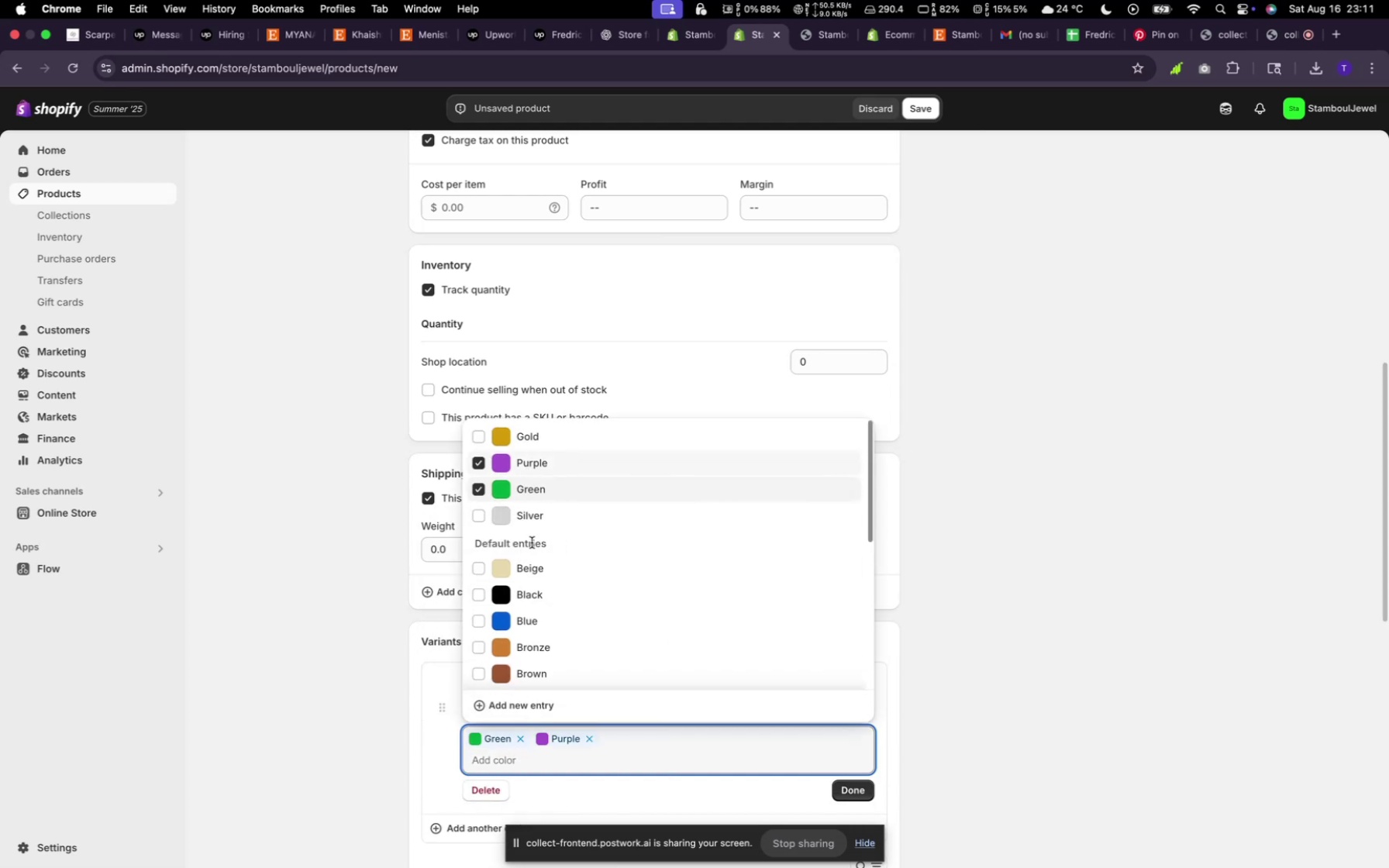 
scroll: coordinate [532, 563], scroll_direction: down, amount: 8.0
 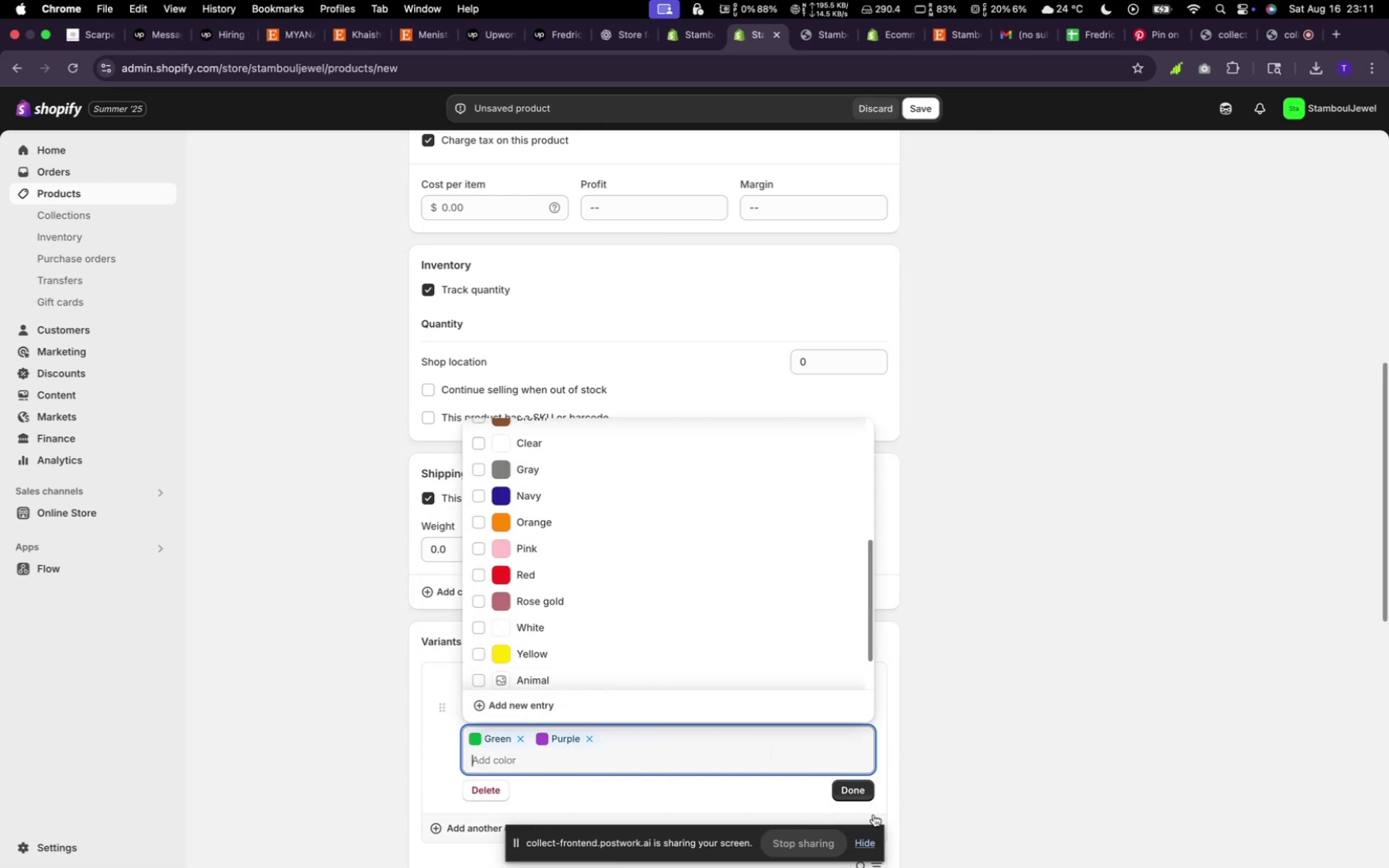 
left_click([853, 786])
 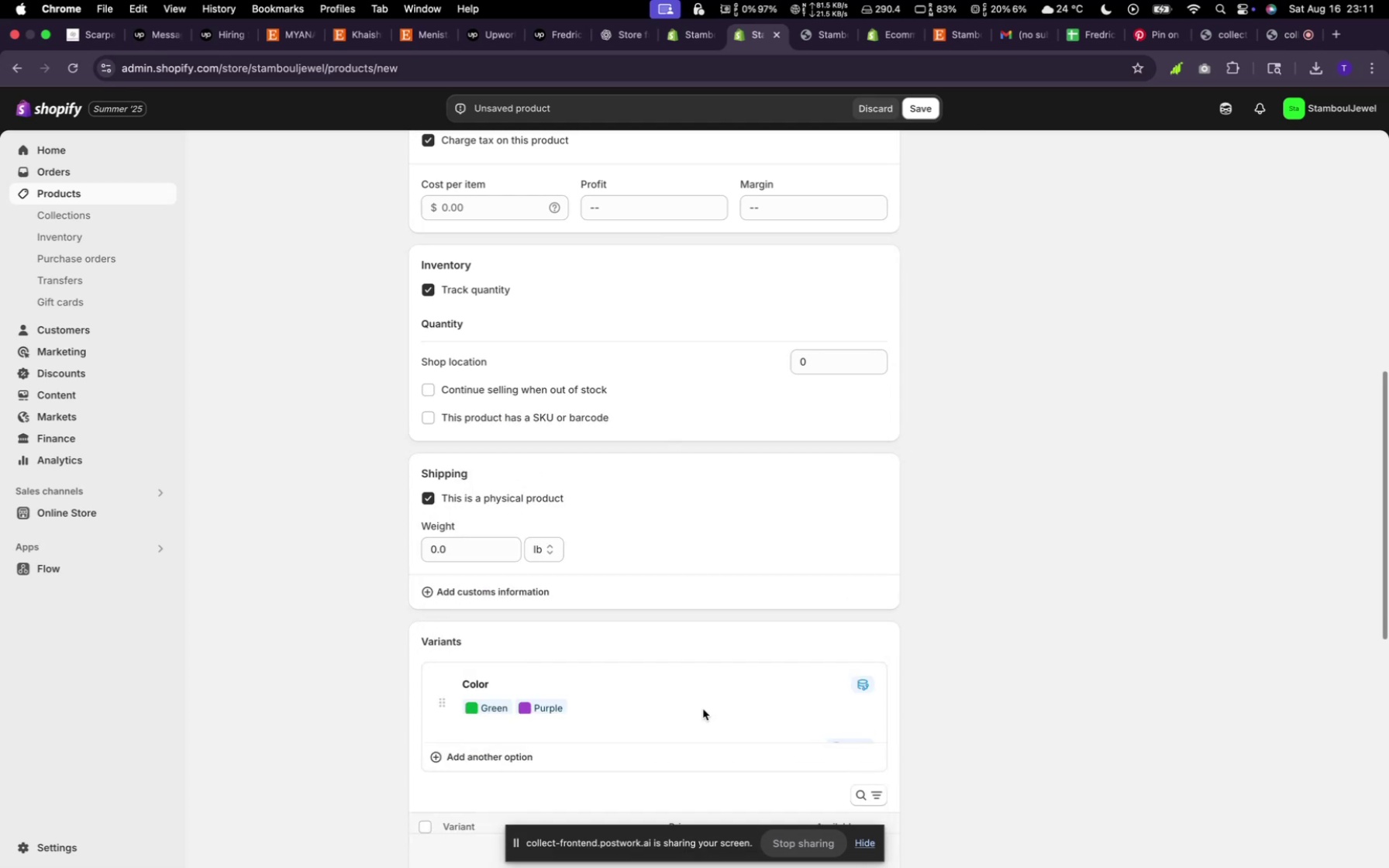 
scroll: coordinate [583, 510], scroll_direction: down, amount: 13.0
 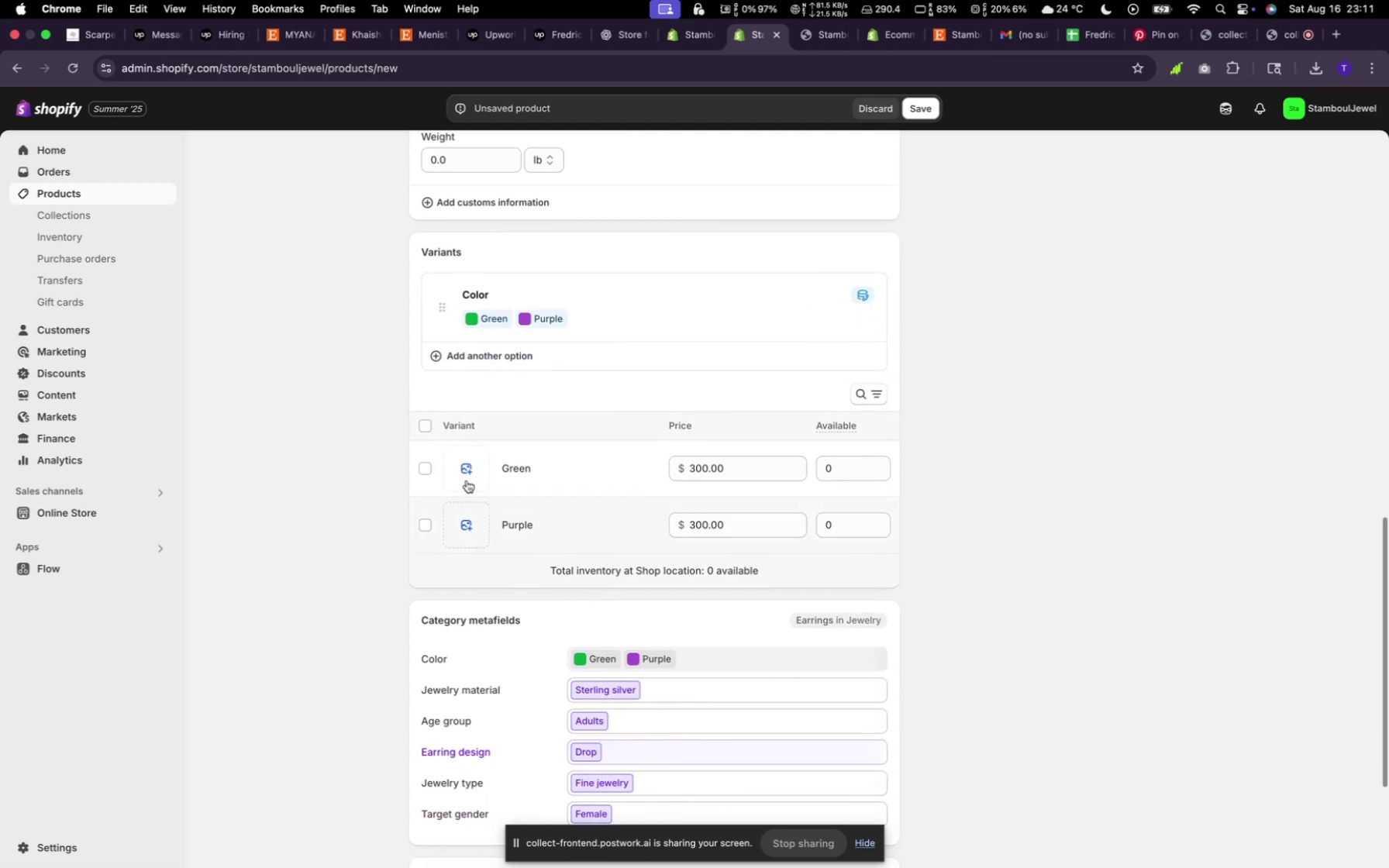 
left_click([468, 477])
 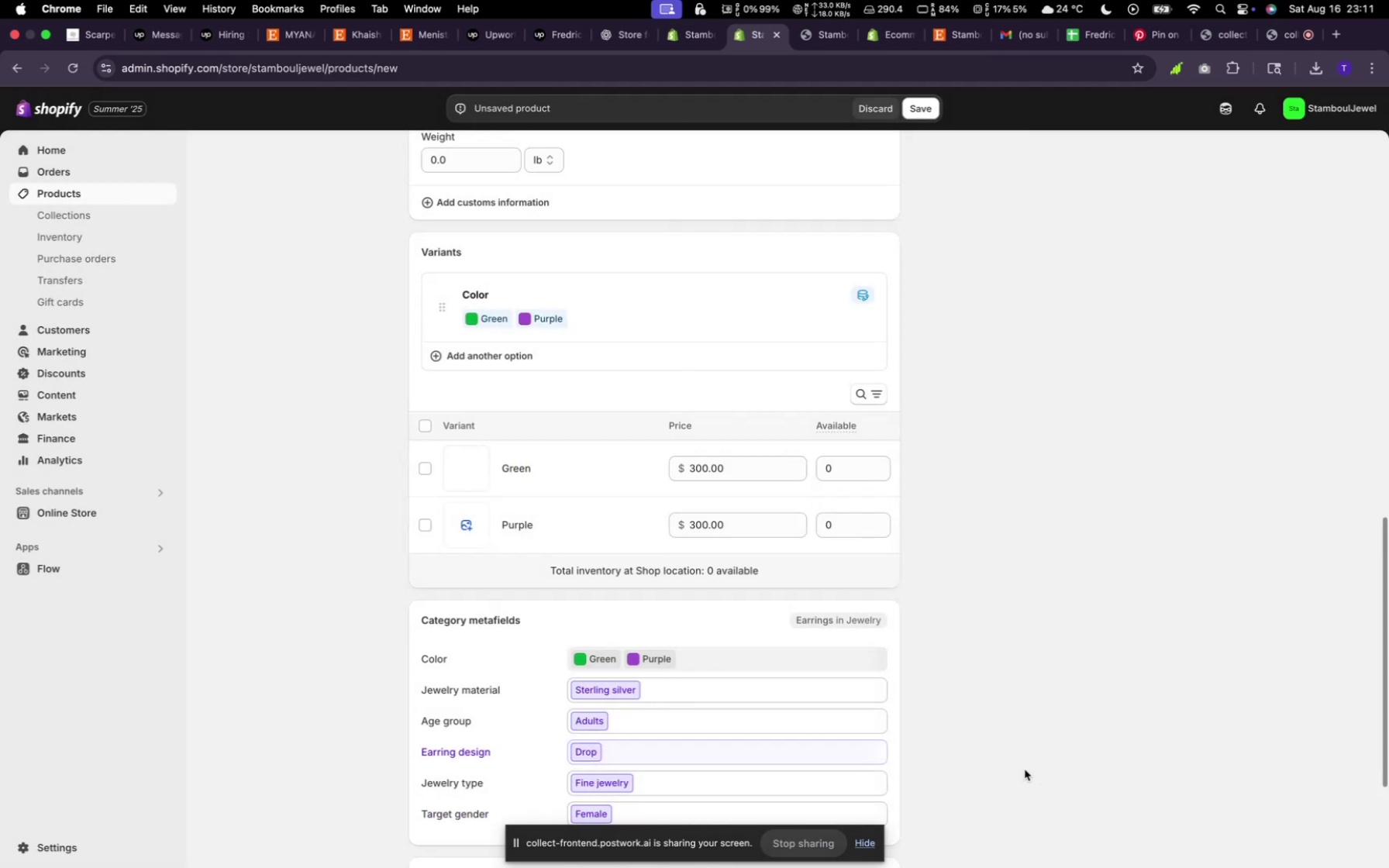 
wait(7.18)
 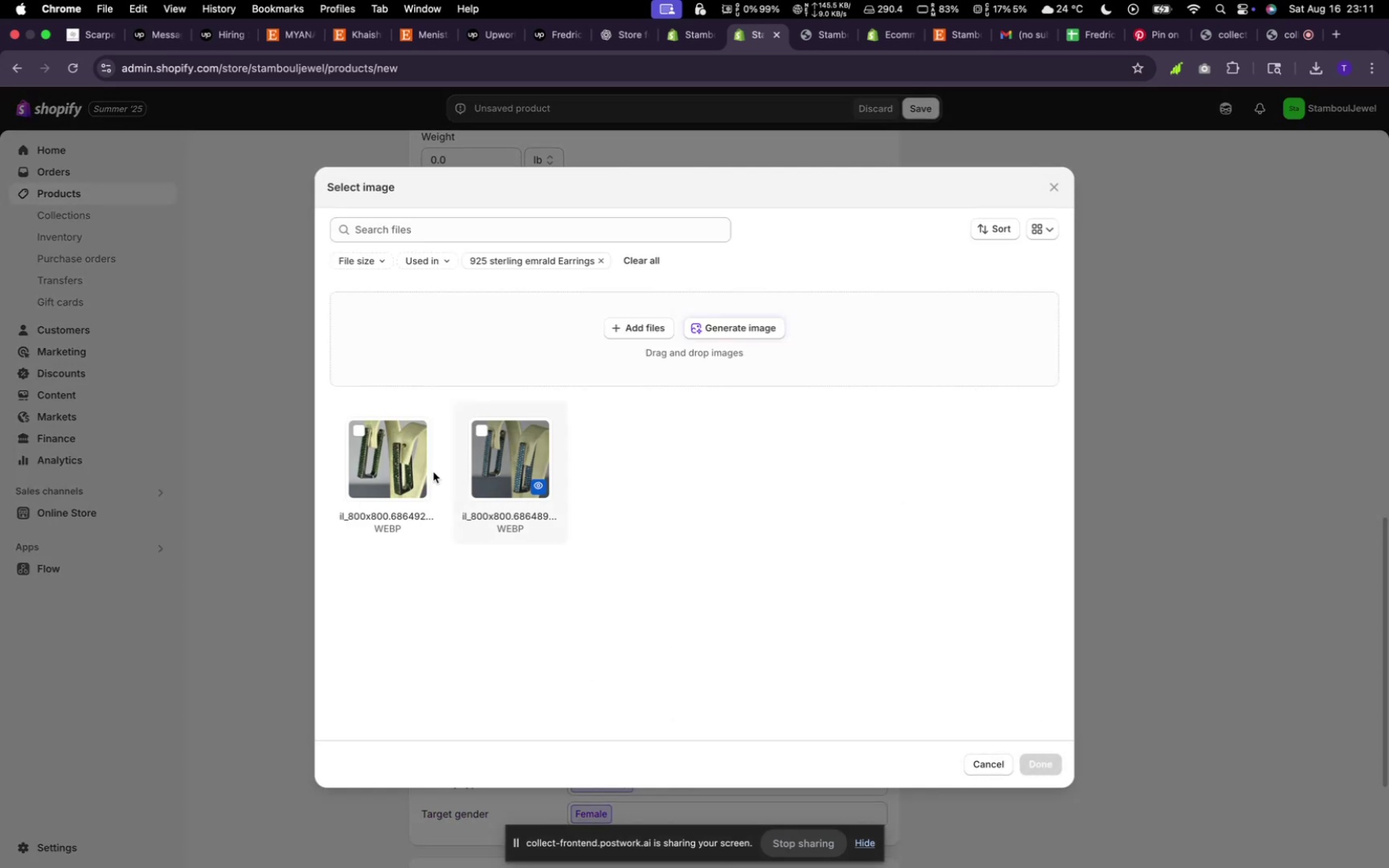 
left_click([469, 528])
 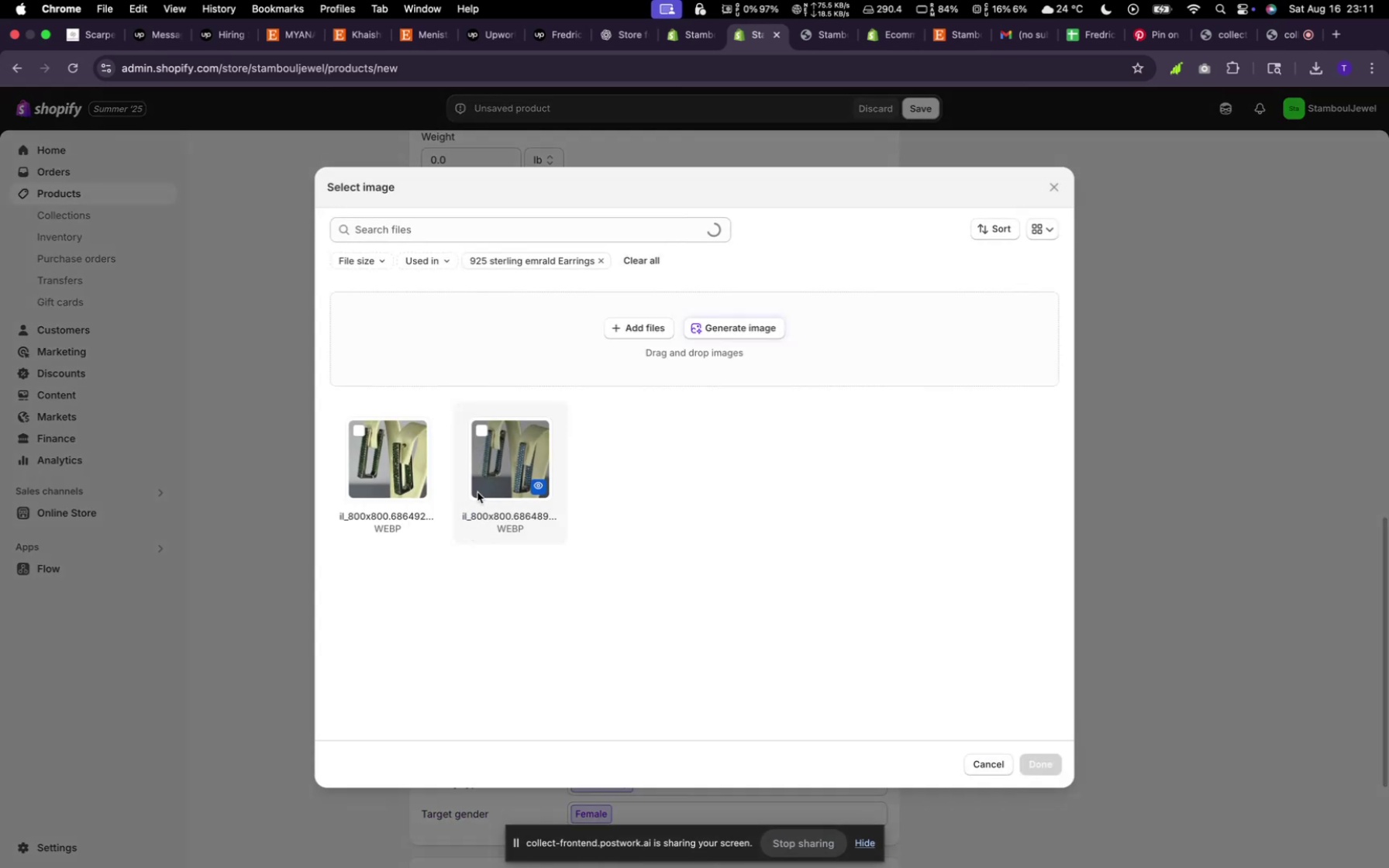 
left_click([481, 480])
 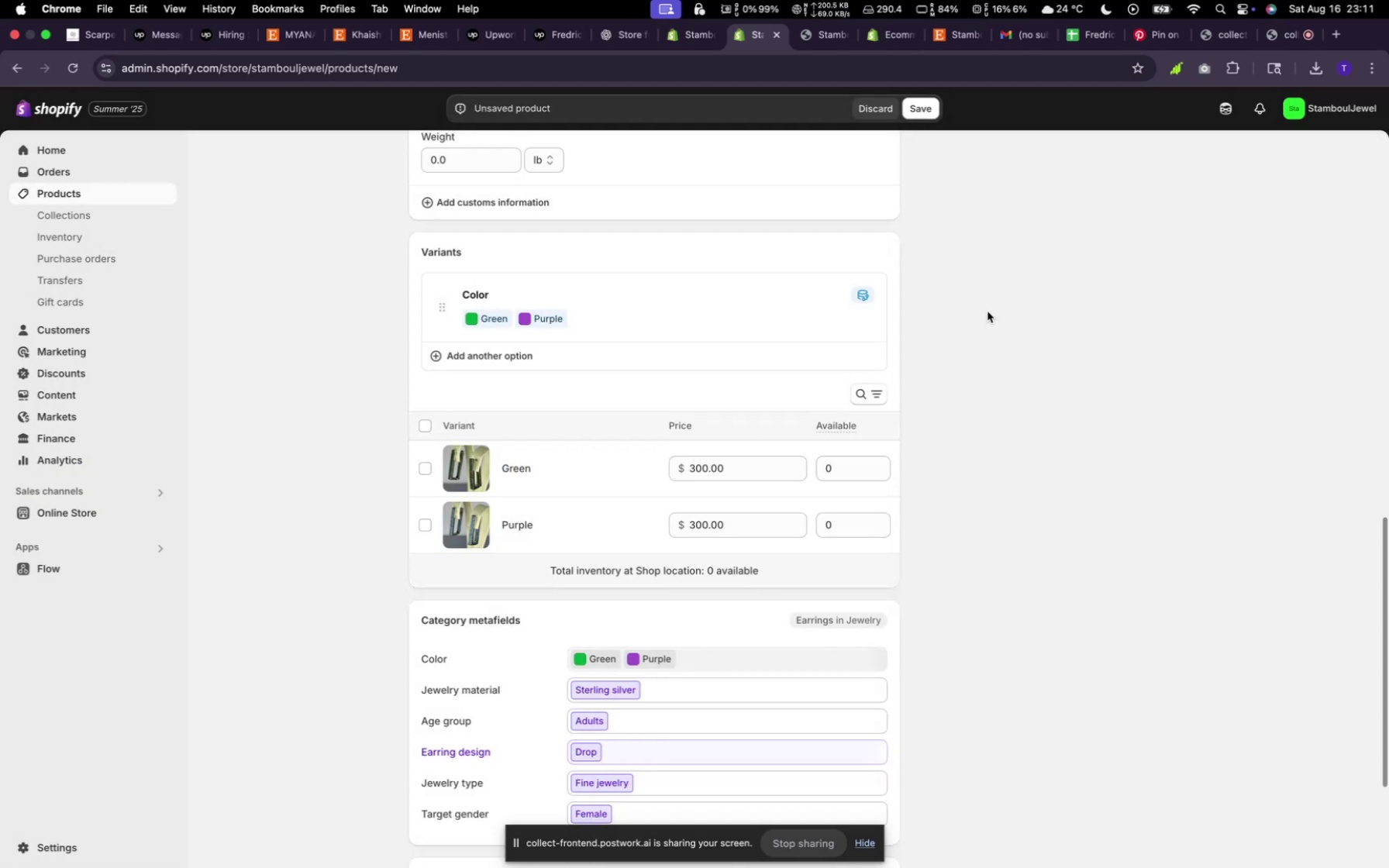 
left_click([932, 115])
 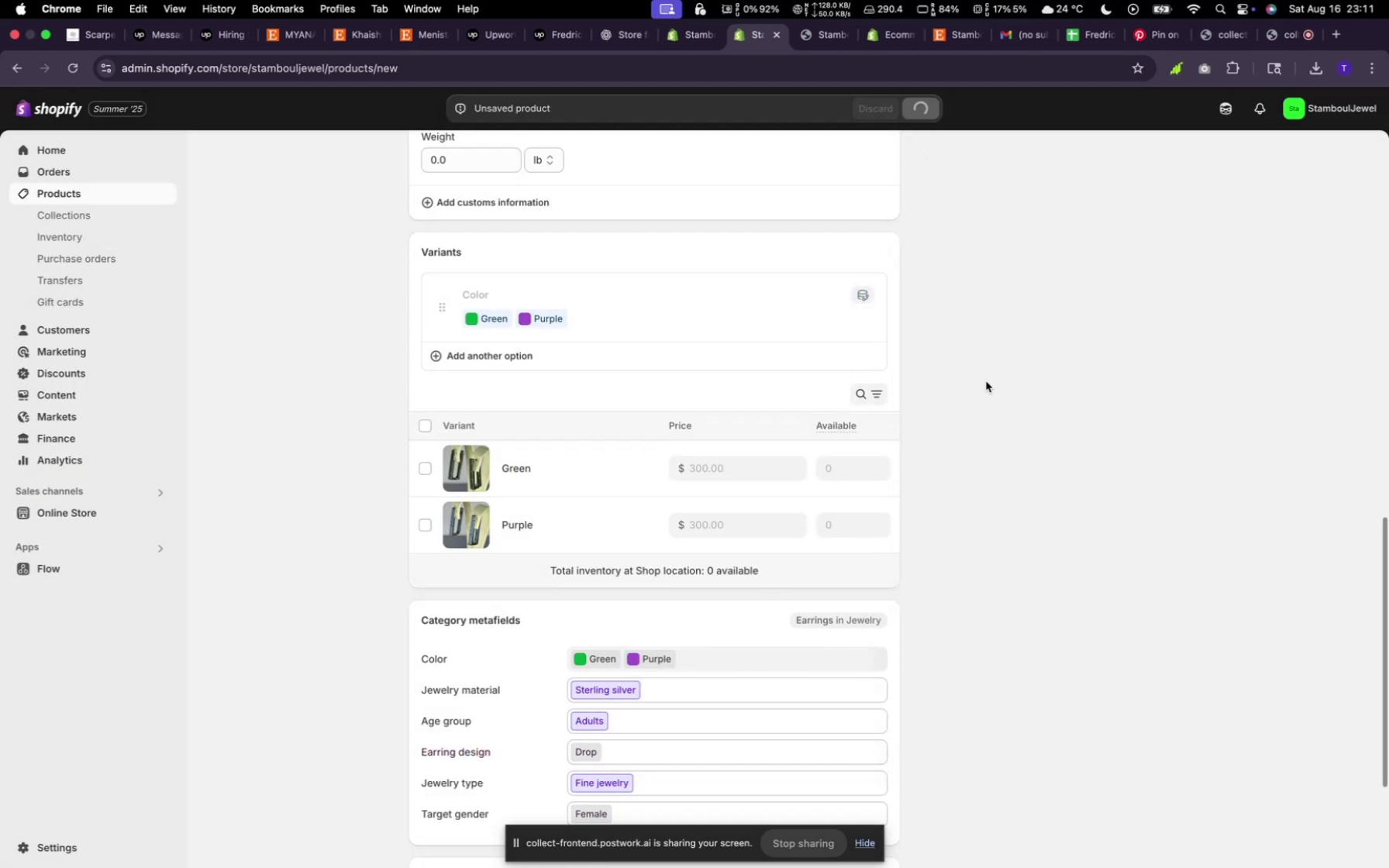 
scroll: coordinate [748, 405], scroll_direction: up, amount: 19.0
 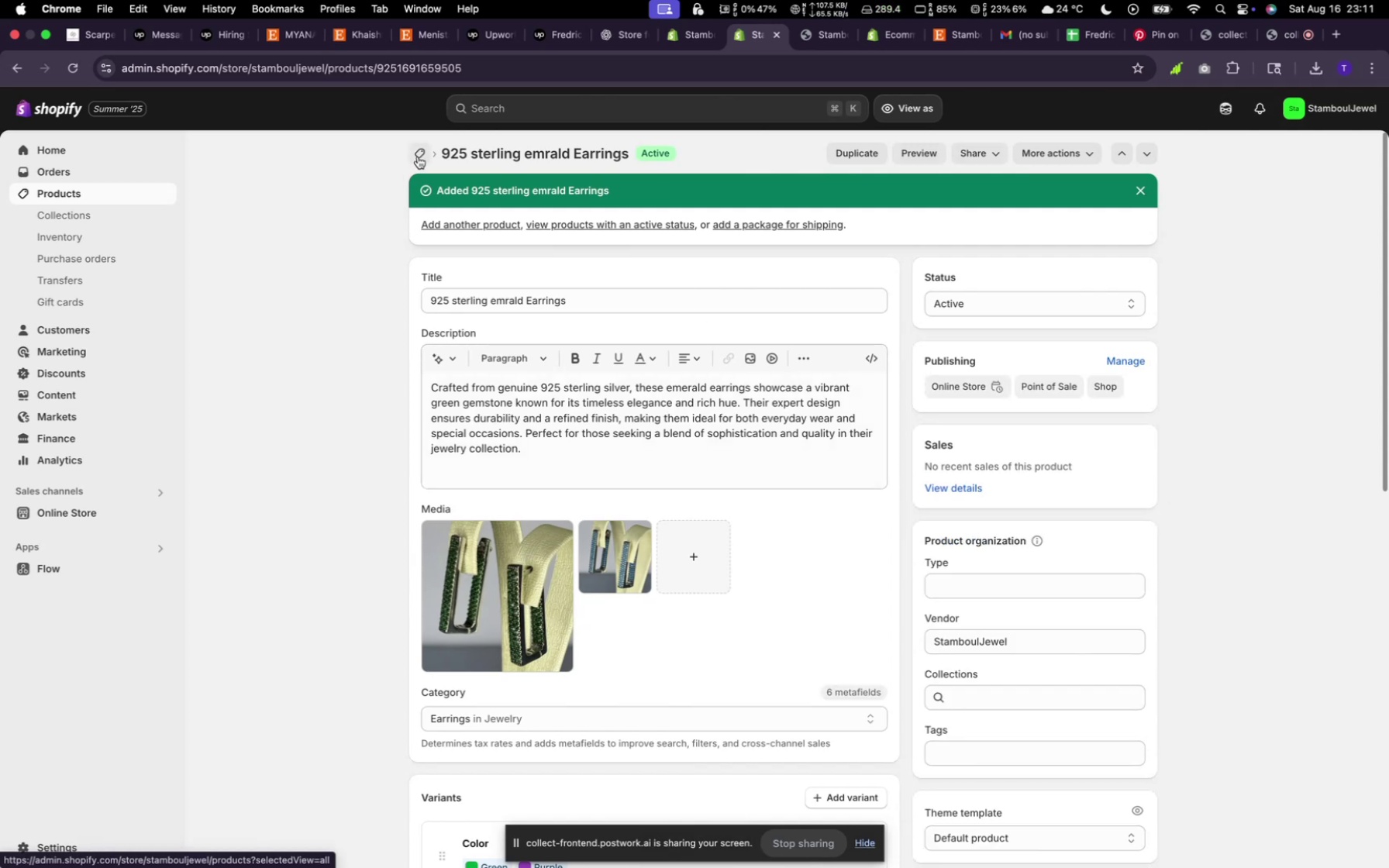 
wait(6.51)
 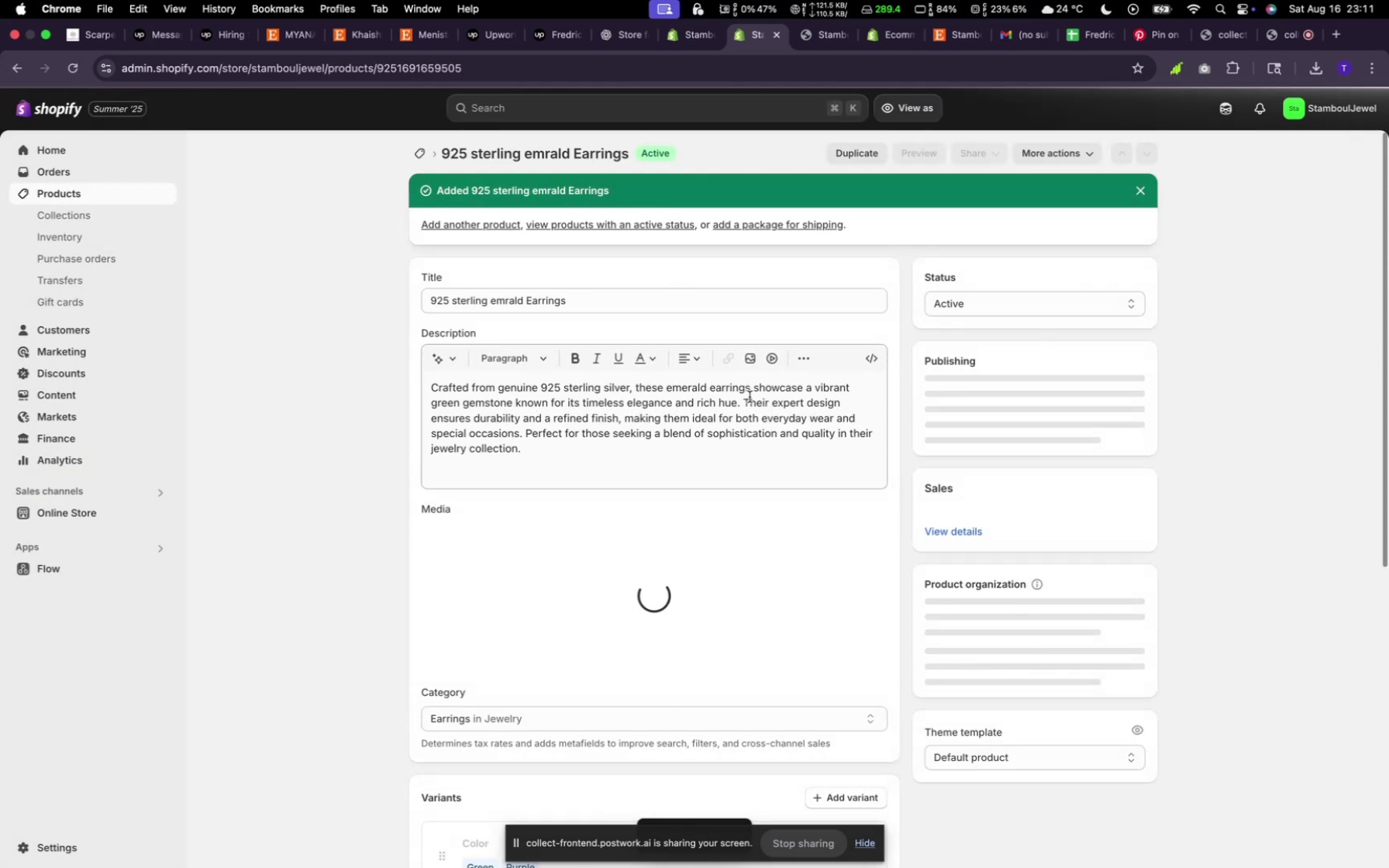 
scroll: coordinate [794, 663], scroll_direction: down, amount: 16.0
 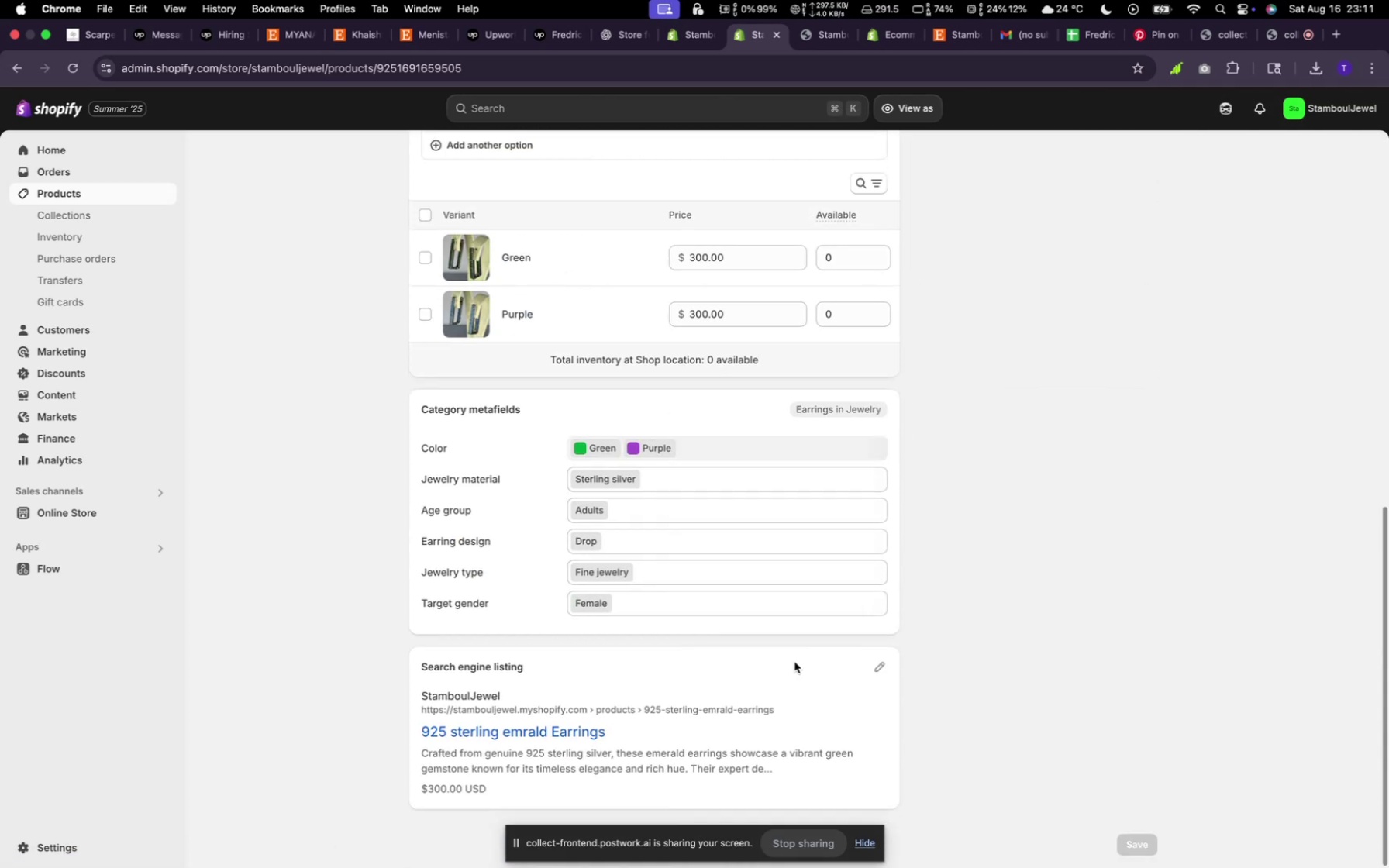 
scroll: coordinate [794, 647], scroll_direction: up, amount: 32.0
 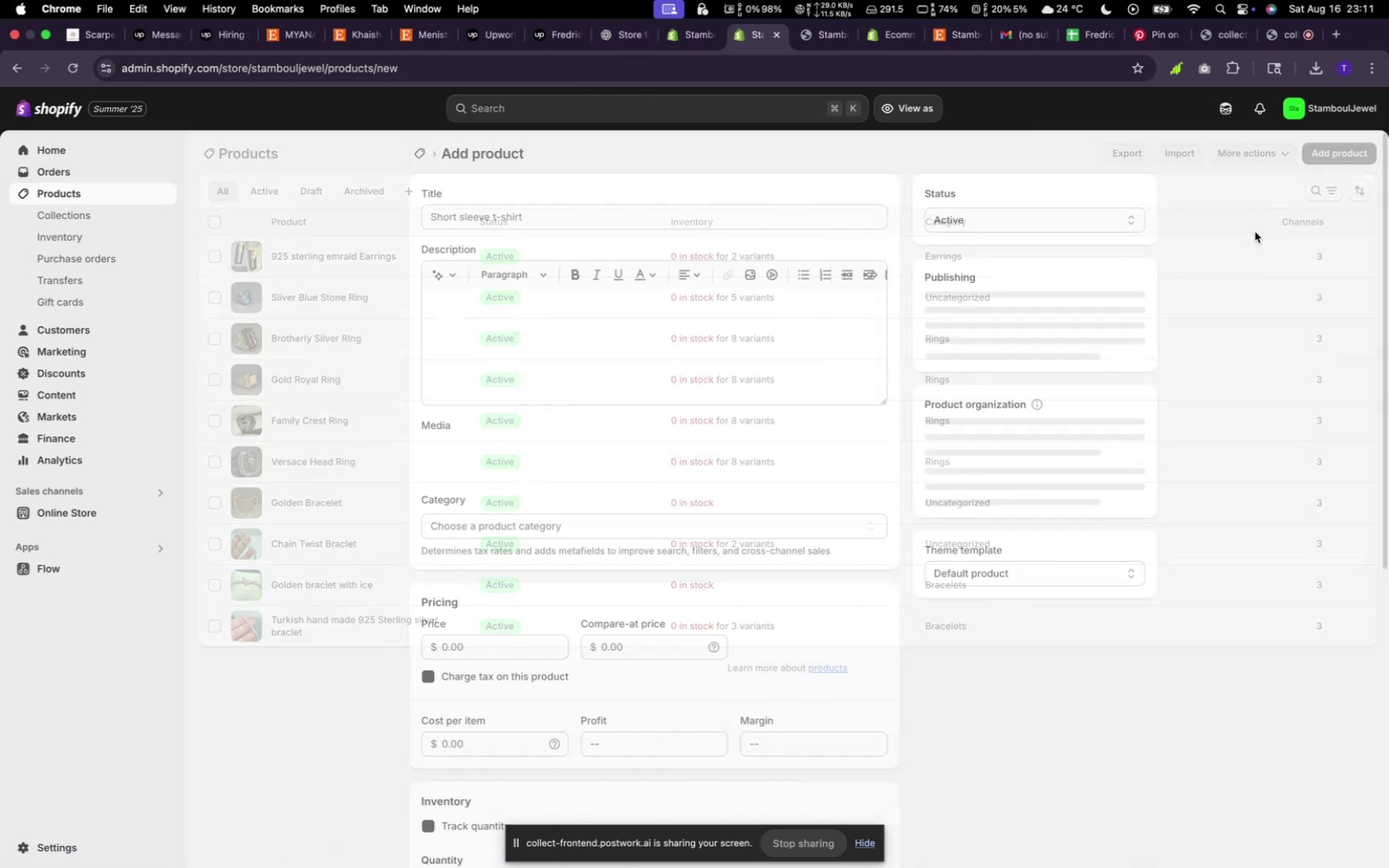 
wait(7.05)
 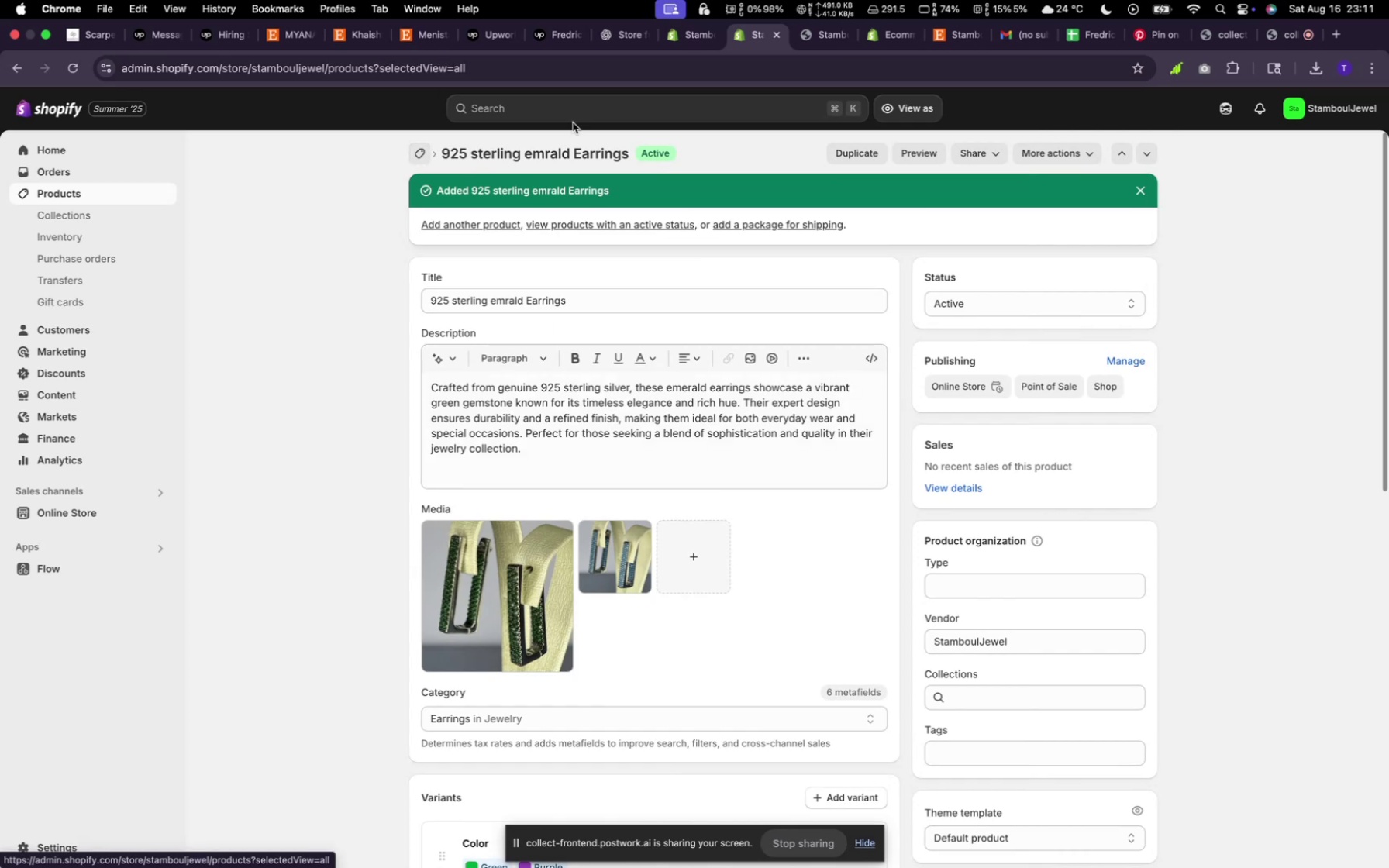 
left_click([698, 478])
 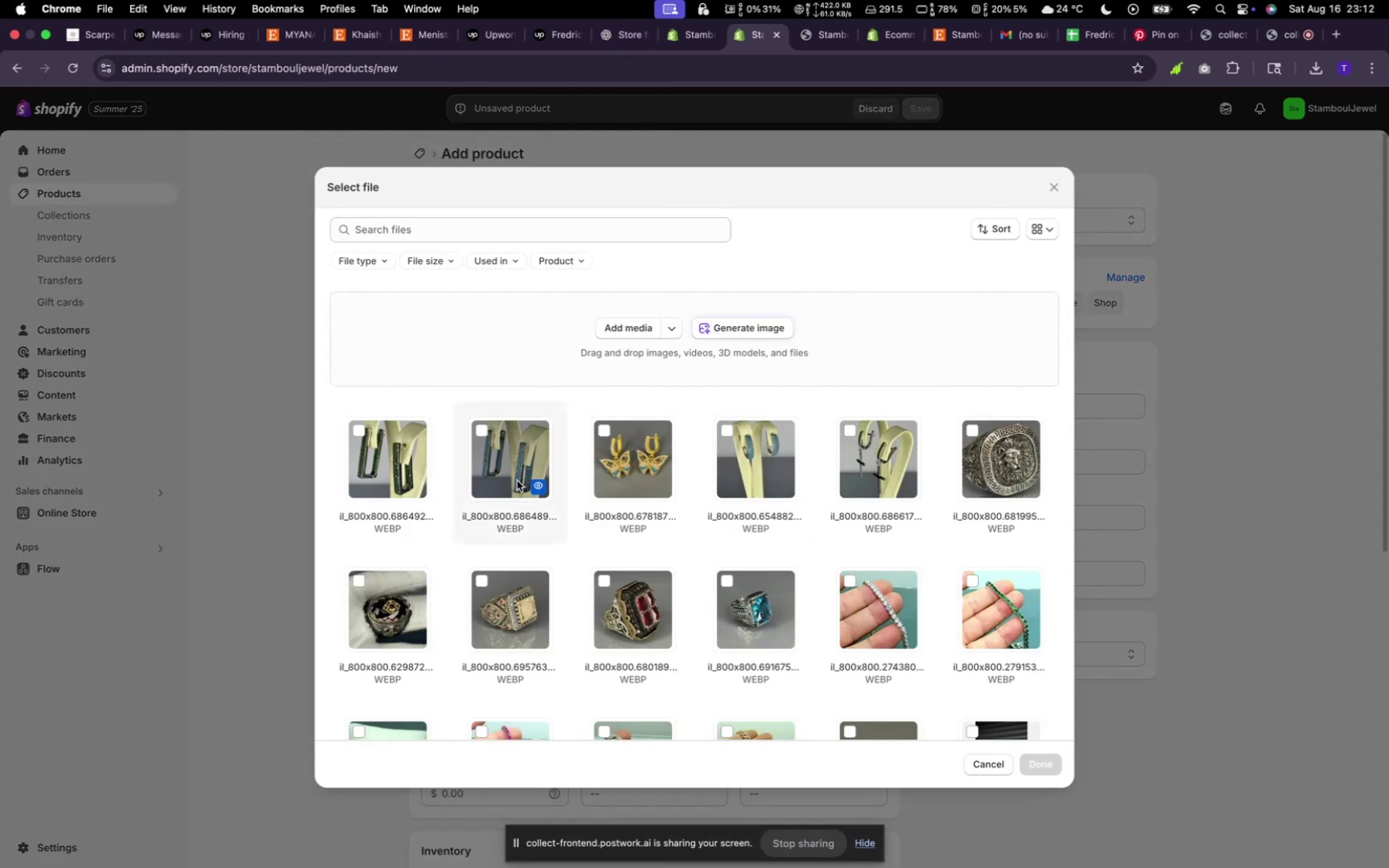 
left_click([645, 467])
 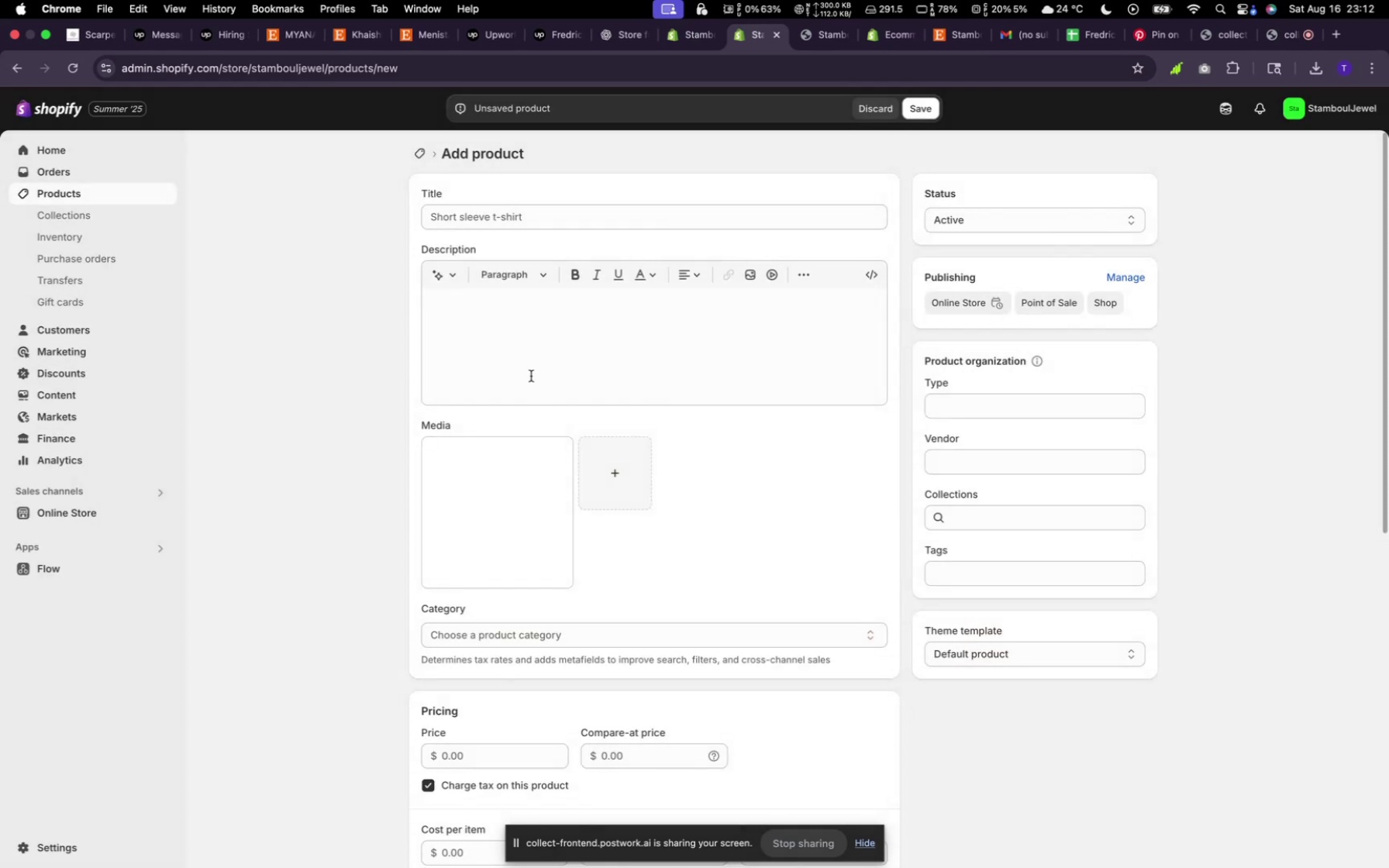 
left_click([517, 225])
 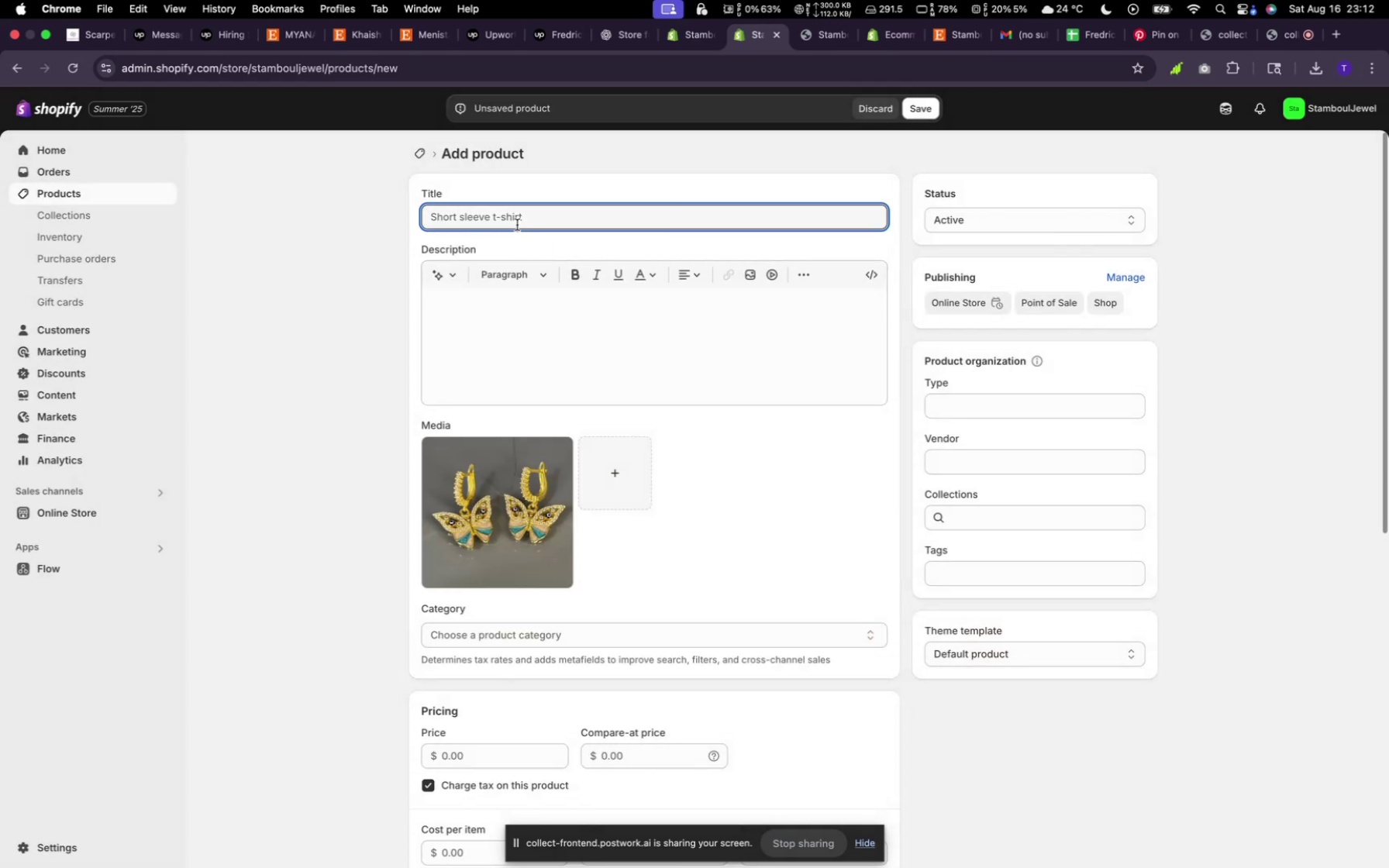 
type(Bulter)
 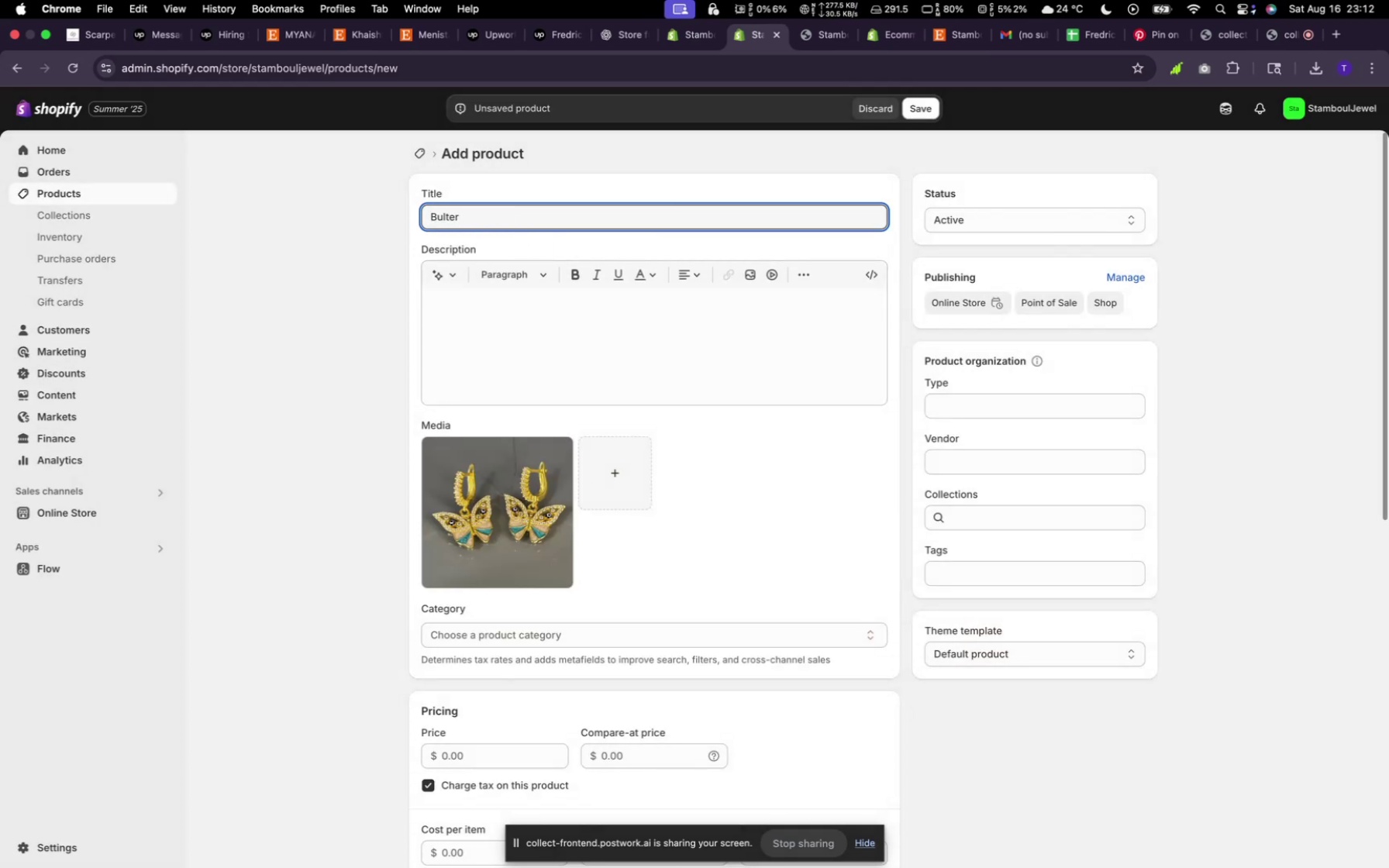 
wait(5.13)
 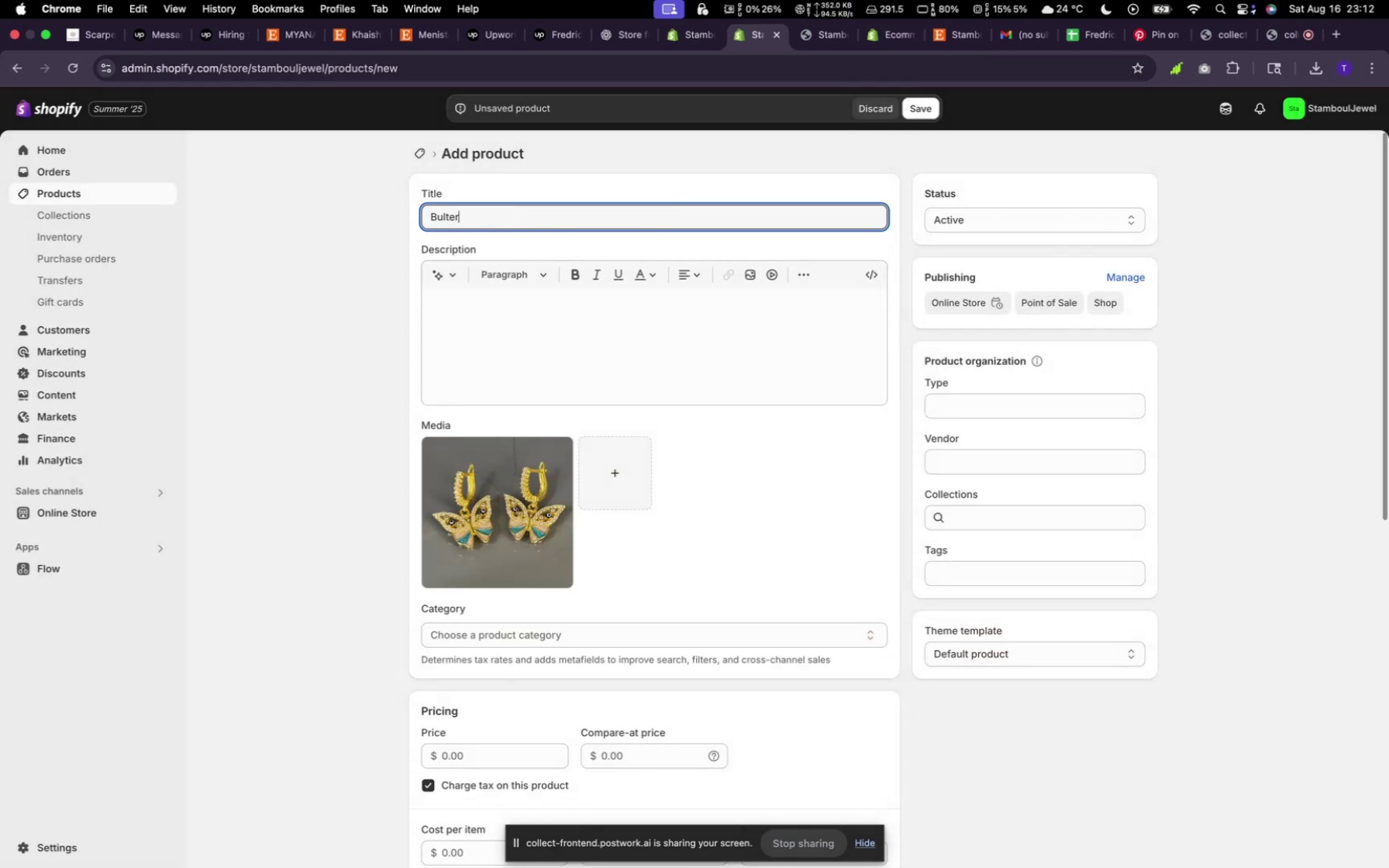 
key(ArrowLeft)
 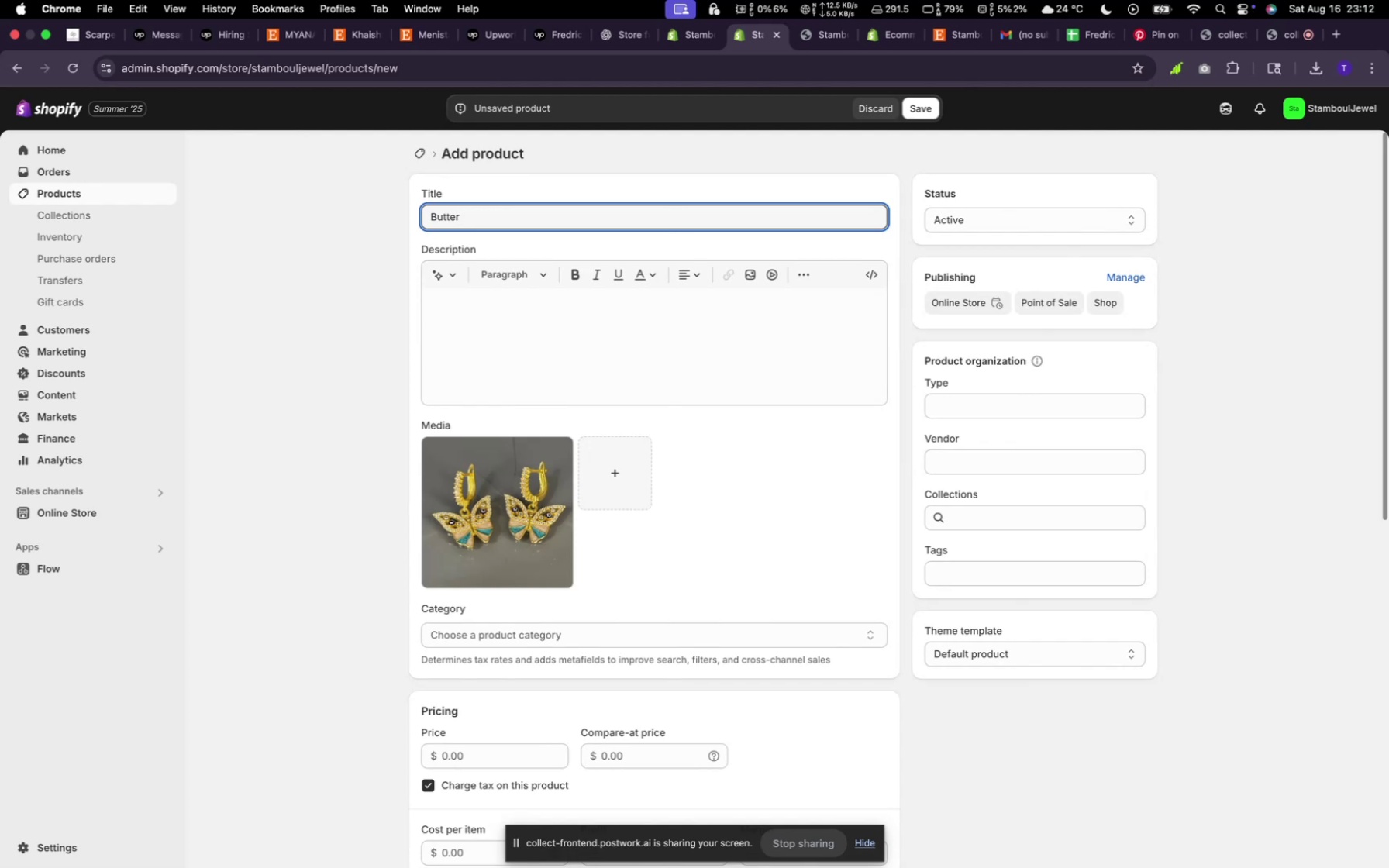 
type(flyearings)
 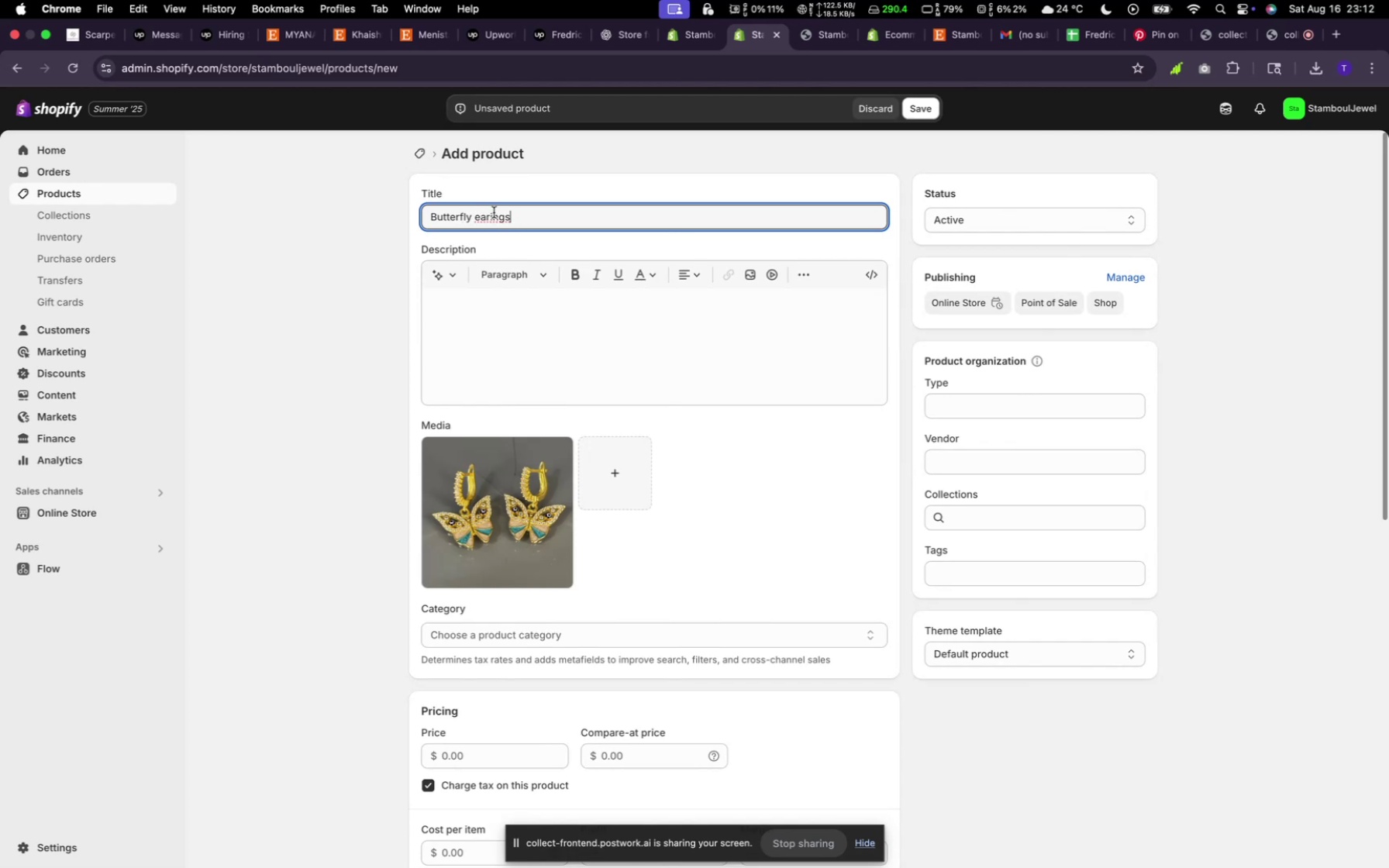 
left_click([491, 215])
 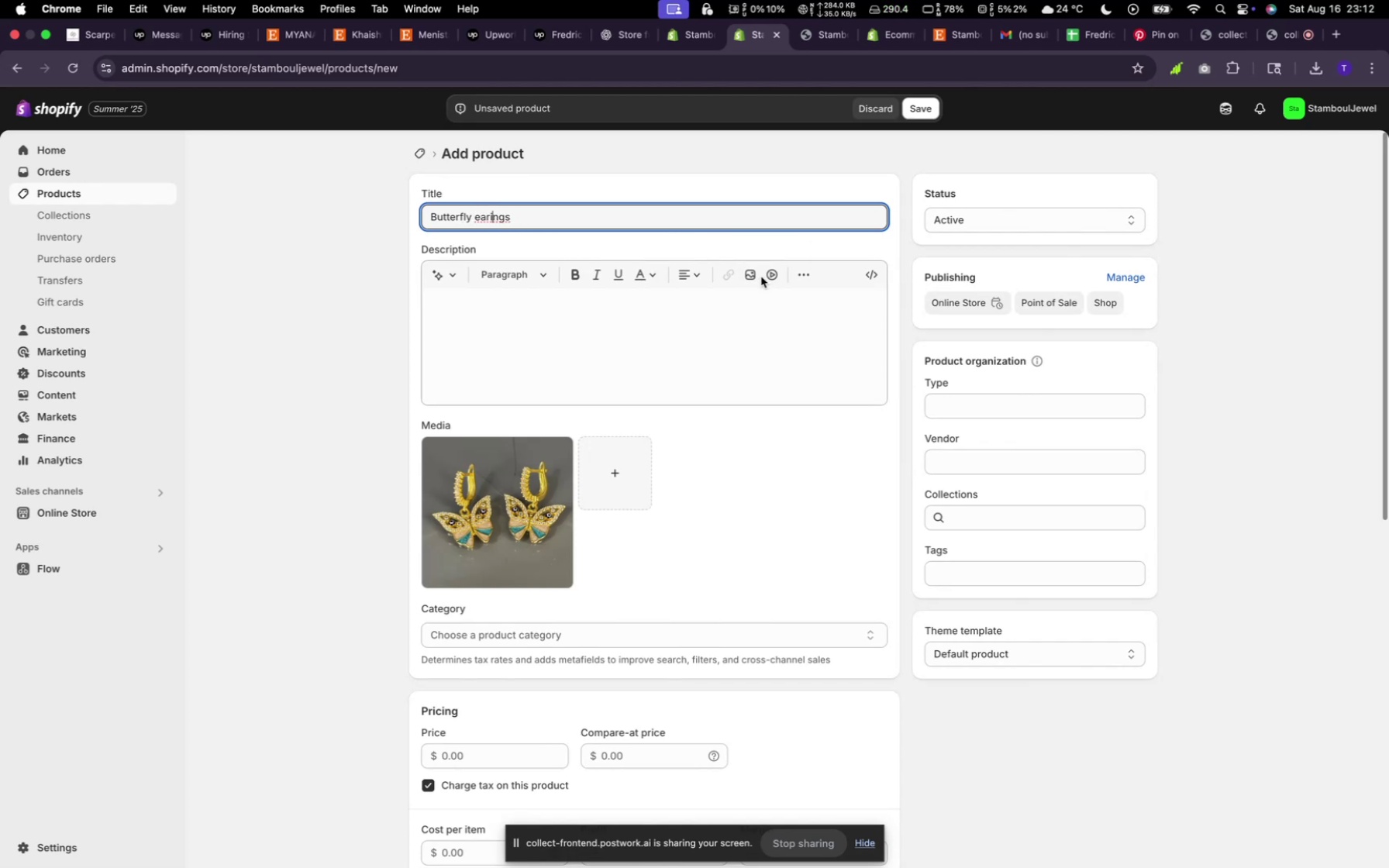 
key(ArrowLeft)
 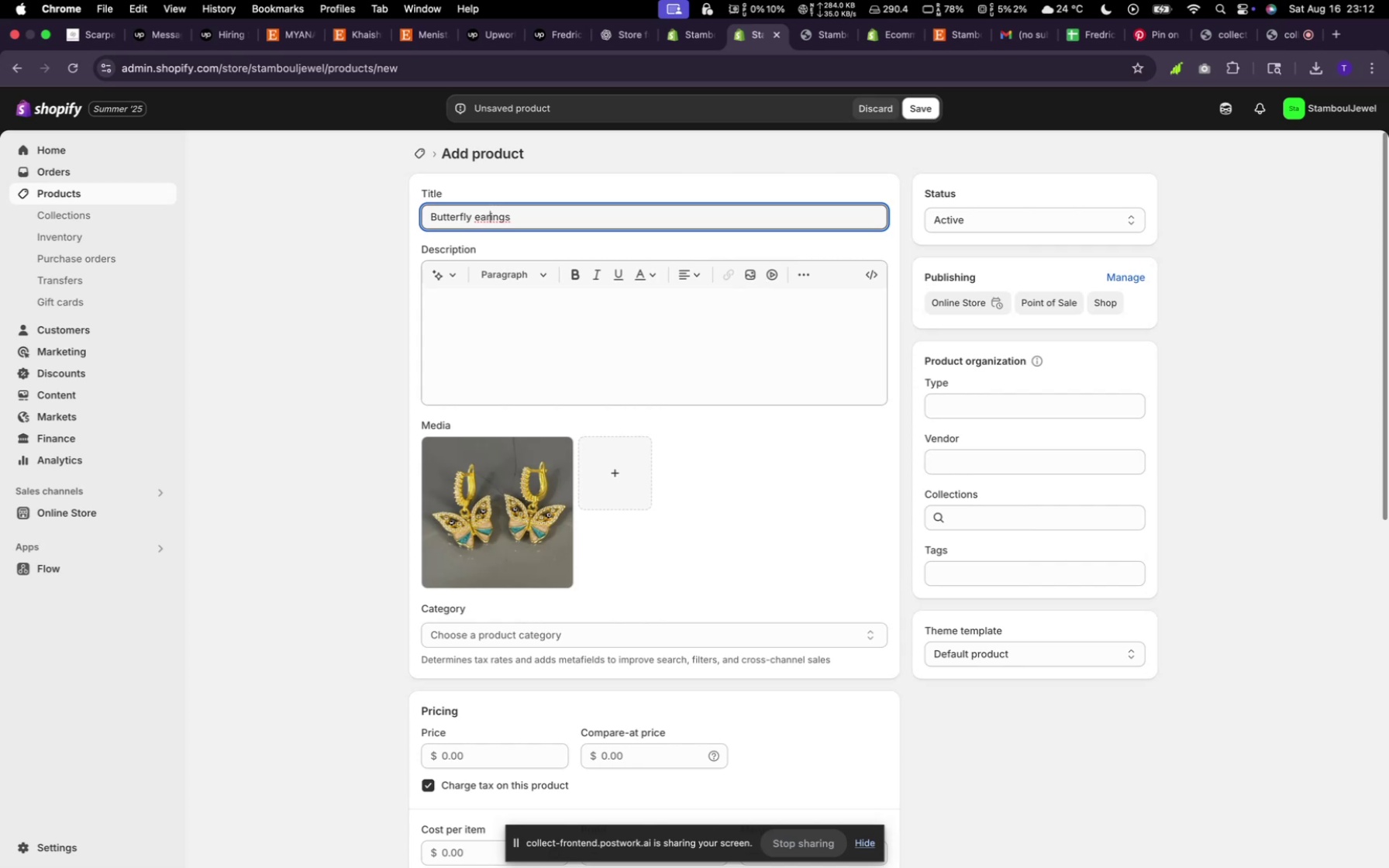 
key(R)
 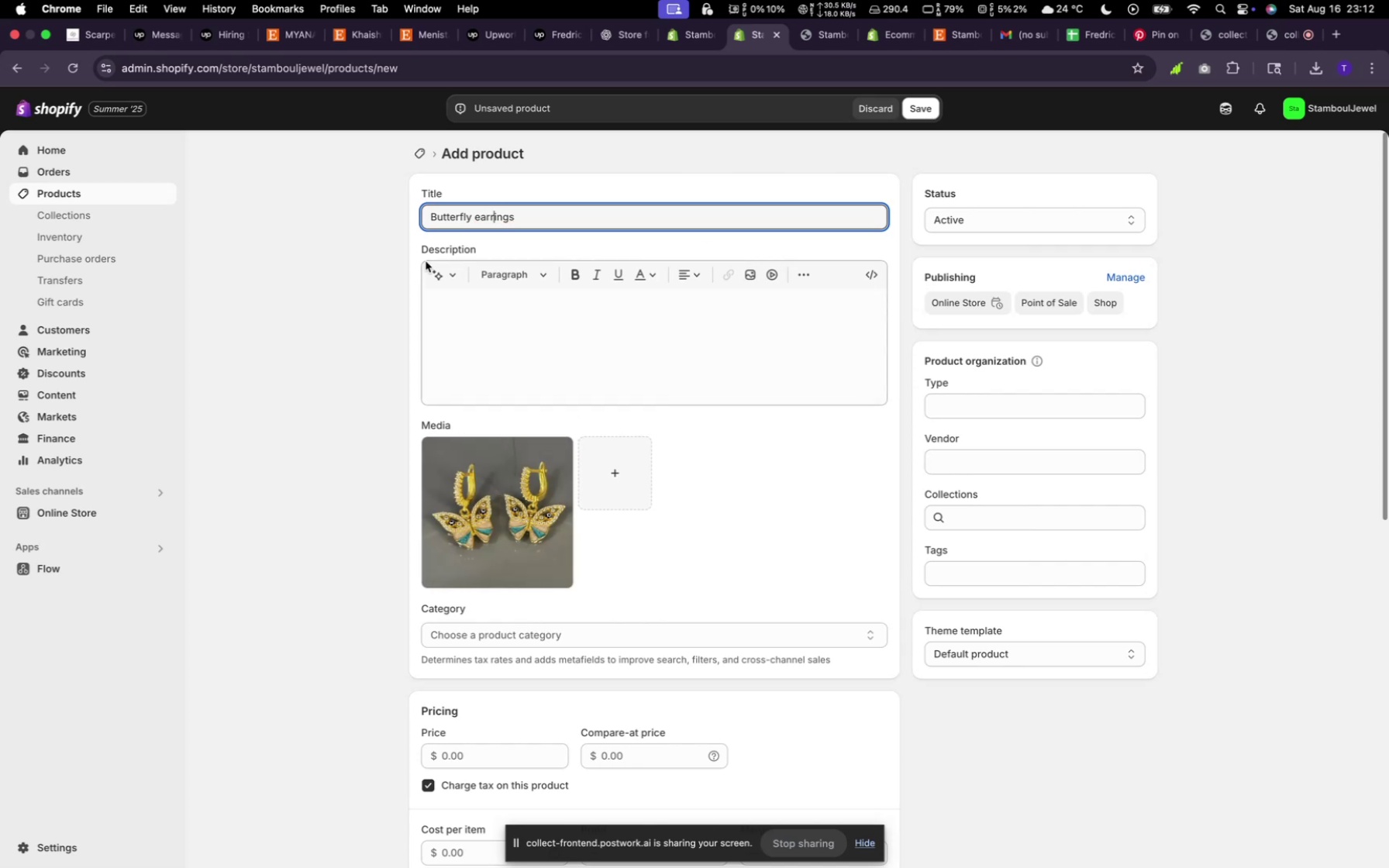 
left_click([447, 274])
 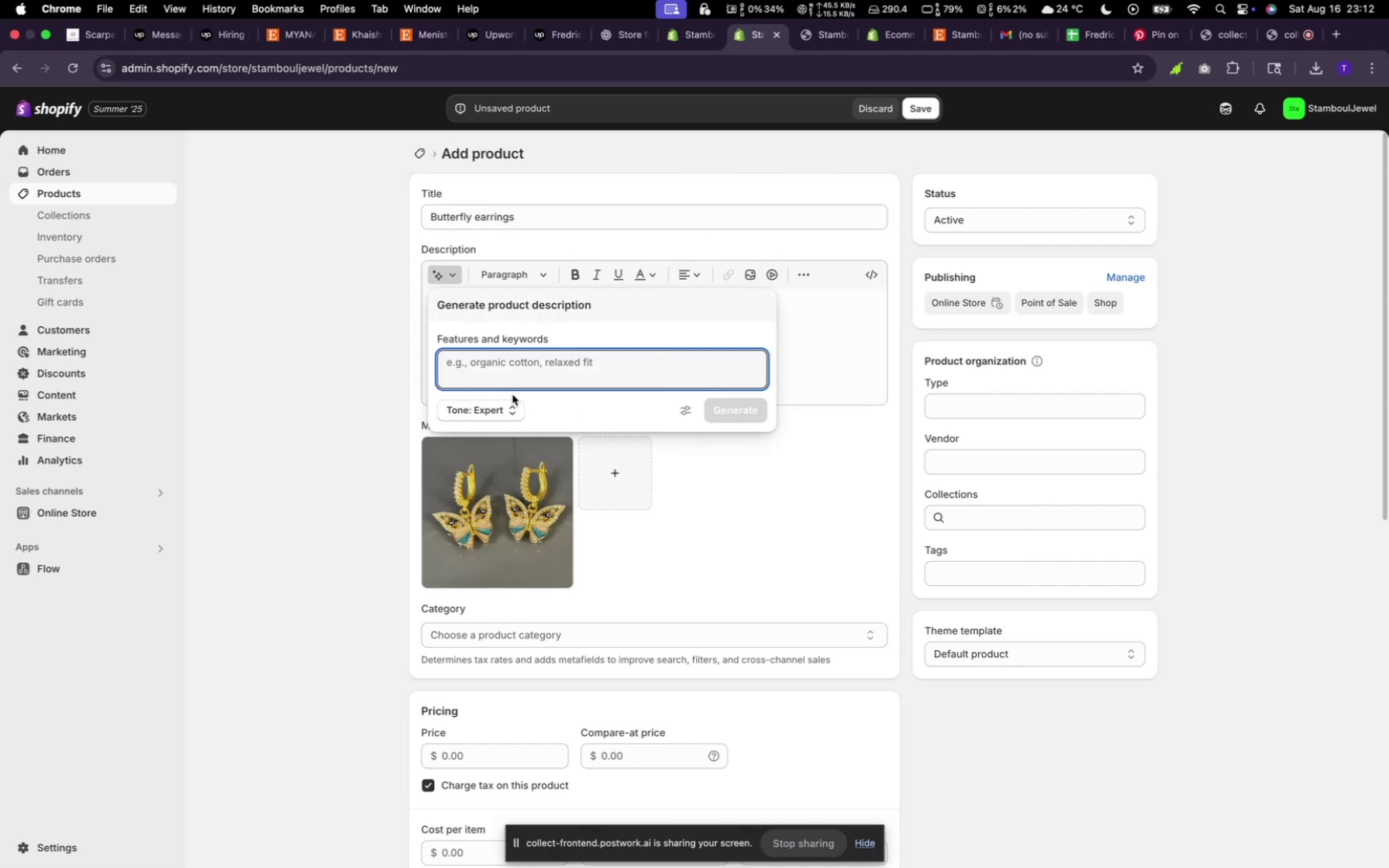 
type(random)
 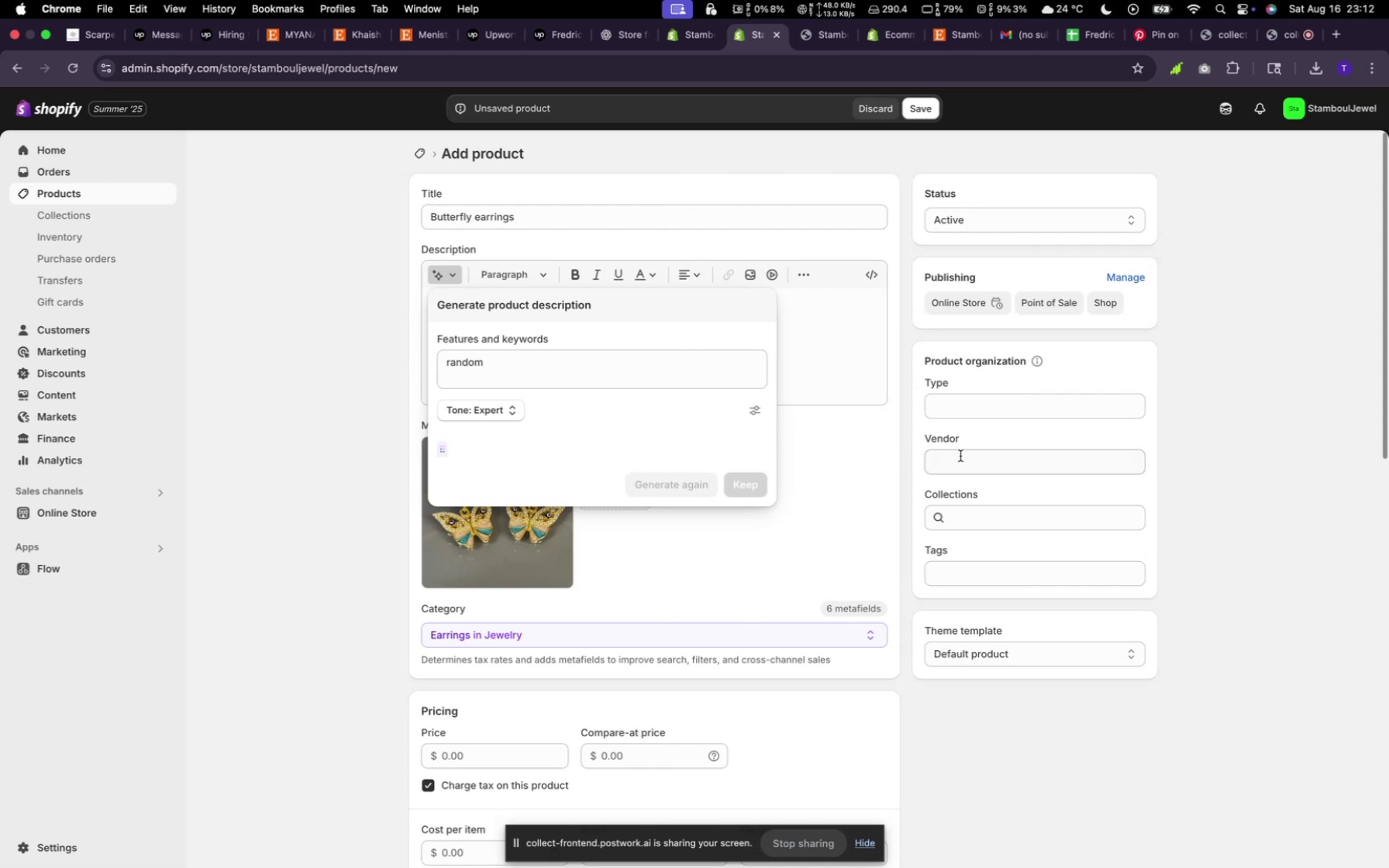 
wait(6.4)
 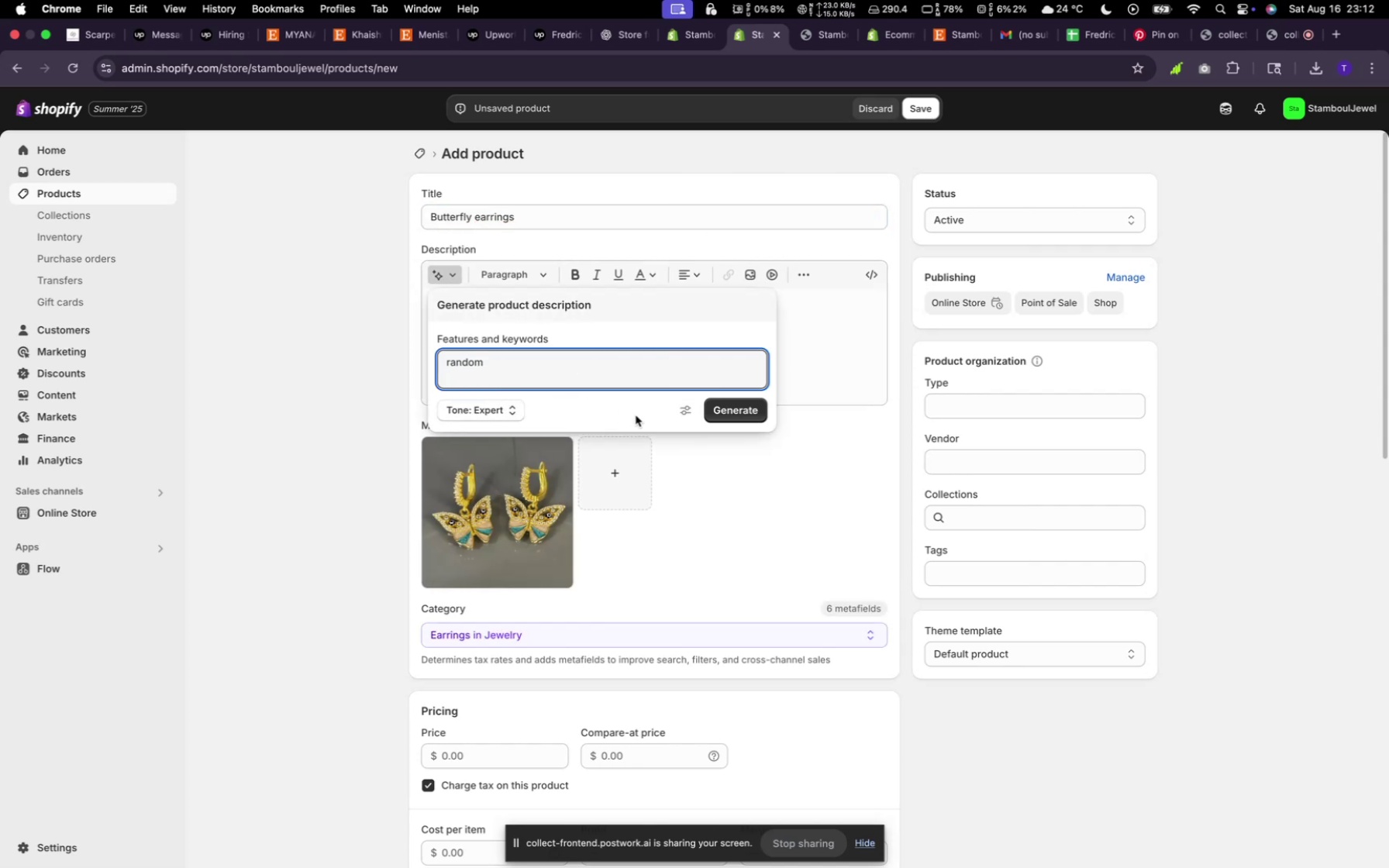 
left_click([747, 595])
 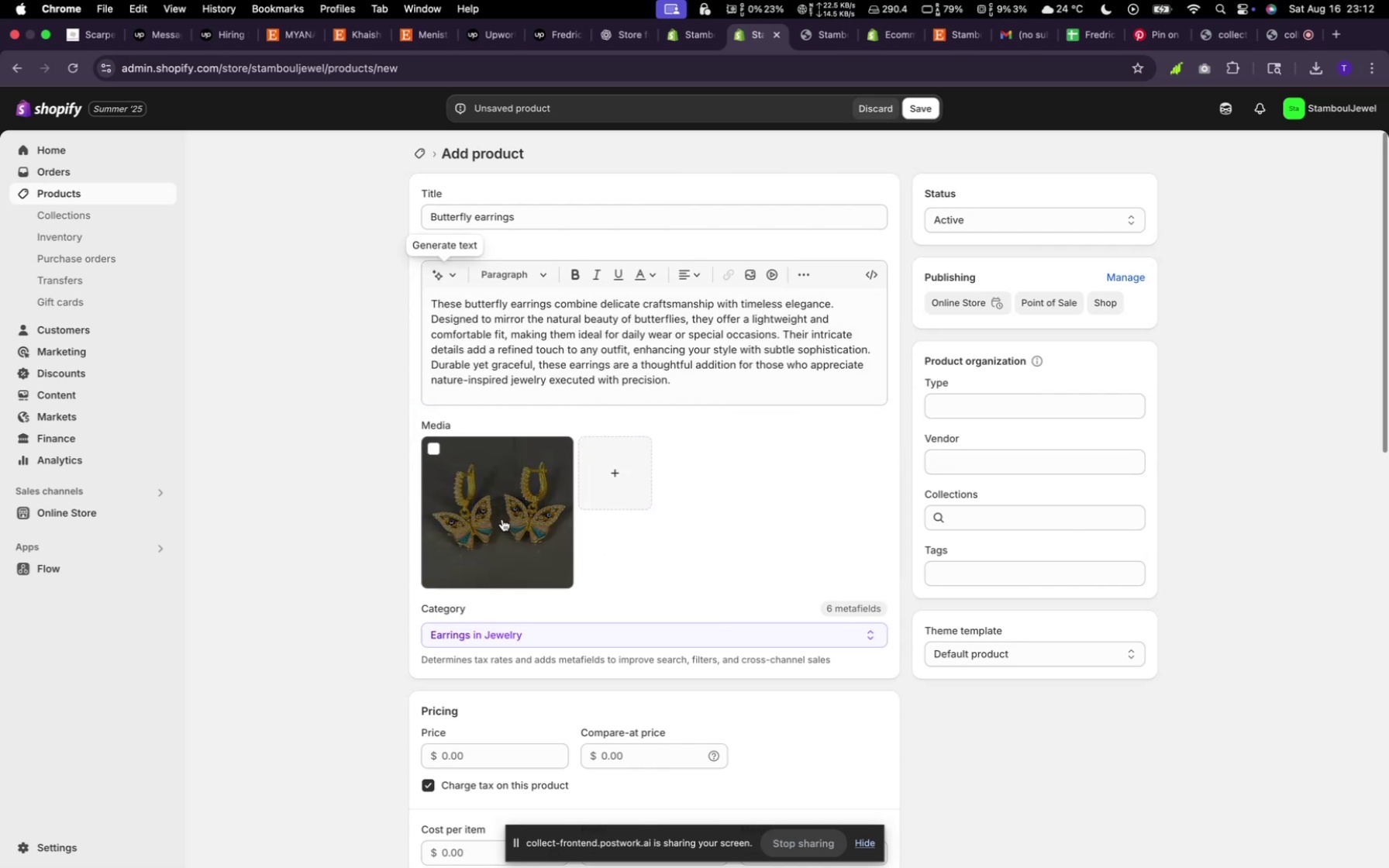 
left_click([501, 518])
 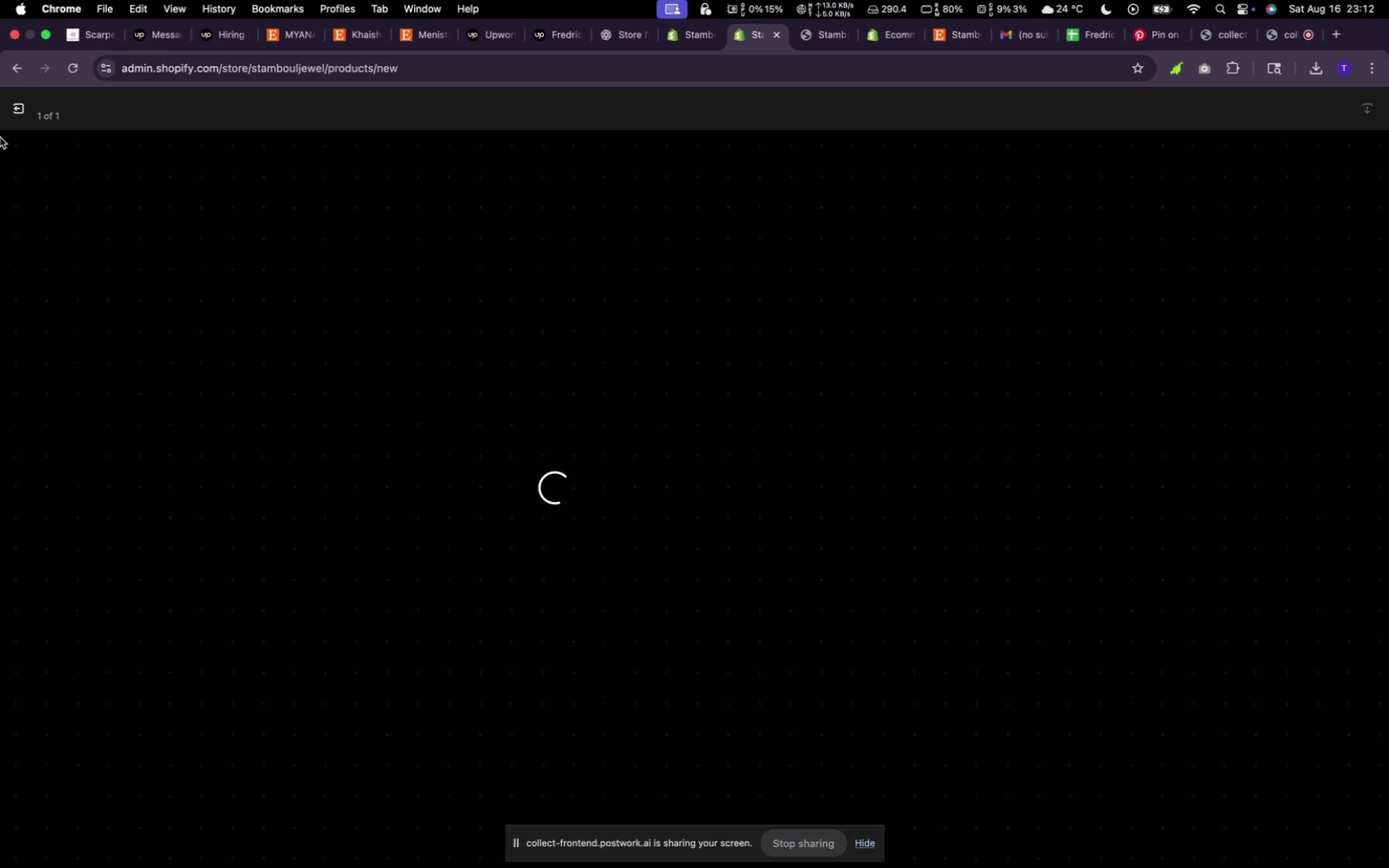 
left_click([21, 106])
 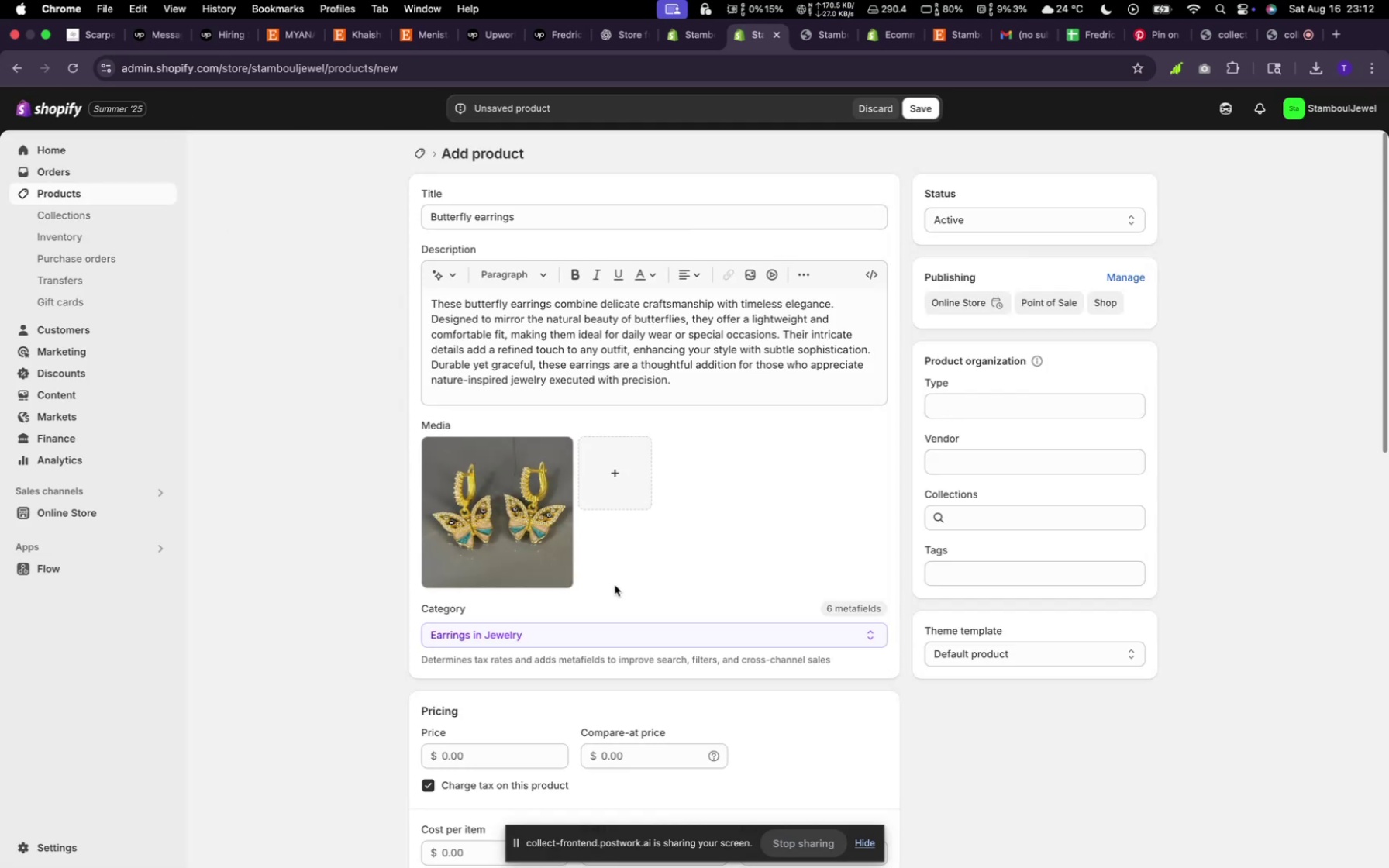 
scroll: coordinate [767, 573], scroll_direction: down, amount: 7.0
 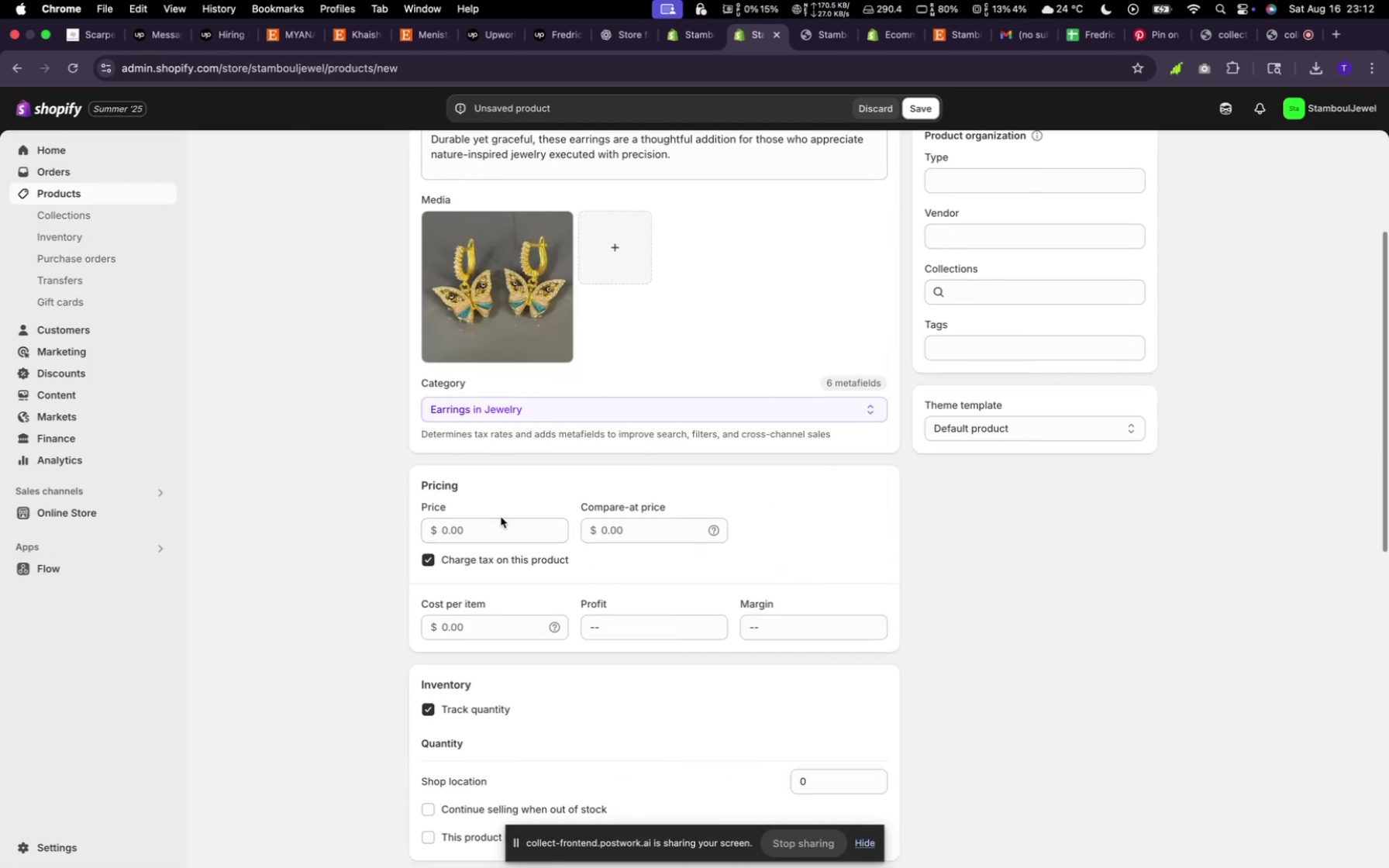 
left_click([494, 527])
 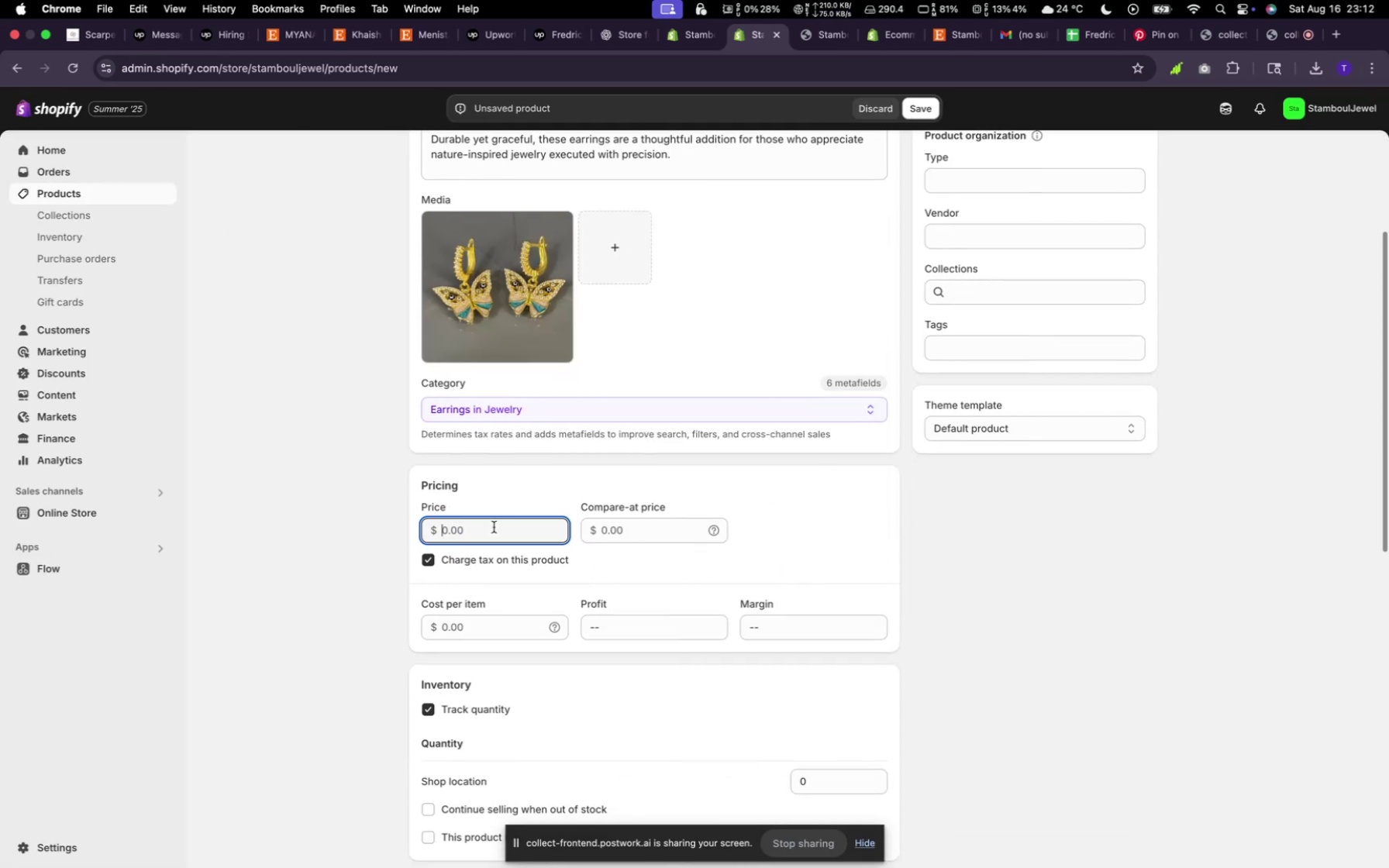 
type(333)
 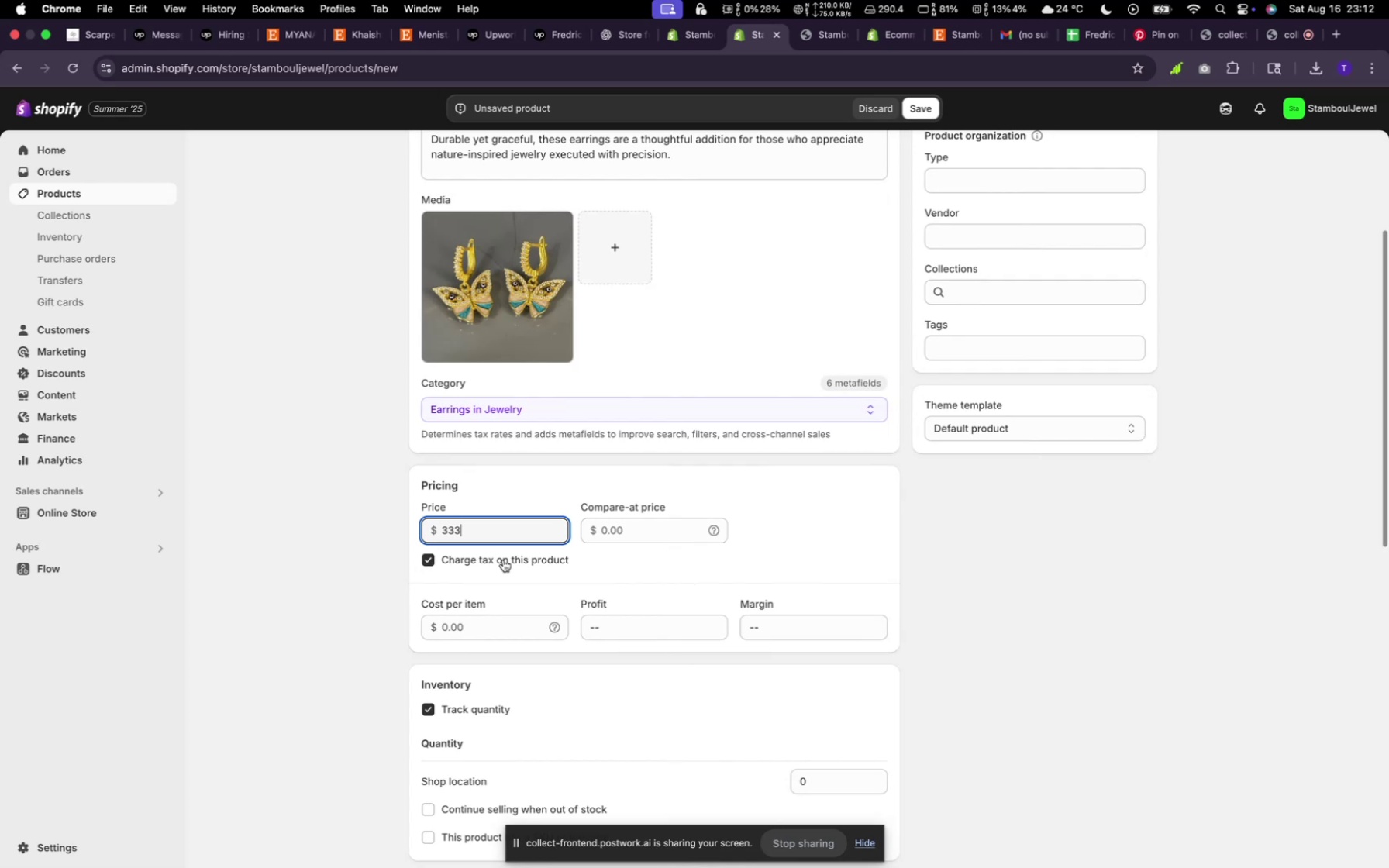 
scroll: coordinate [496, 576], scroll_direction: down, amount: 12.0
 